 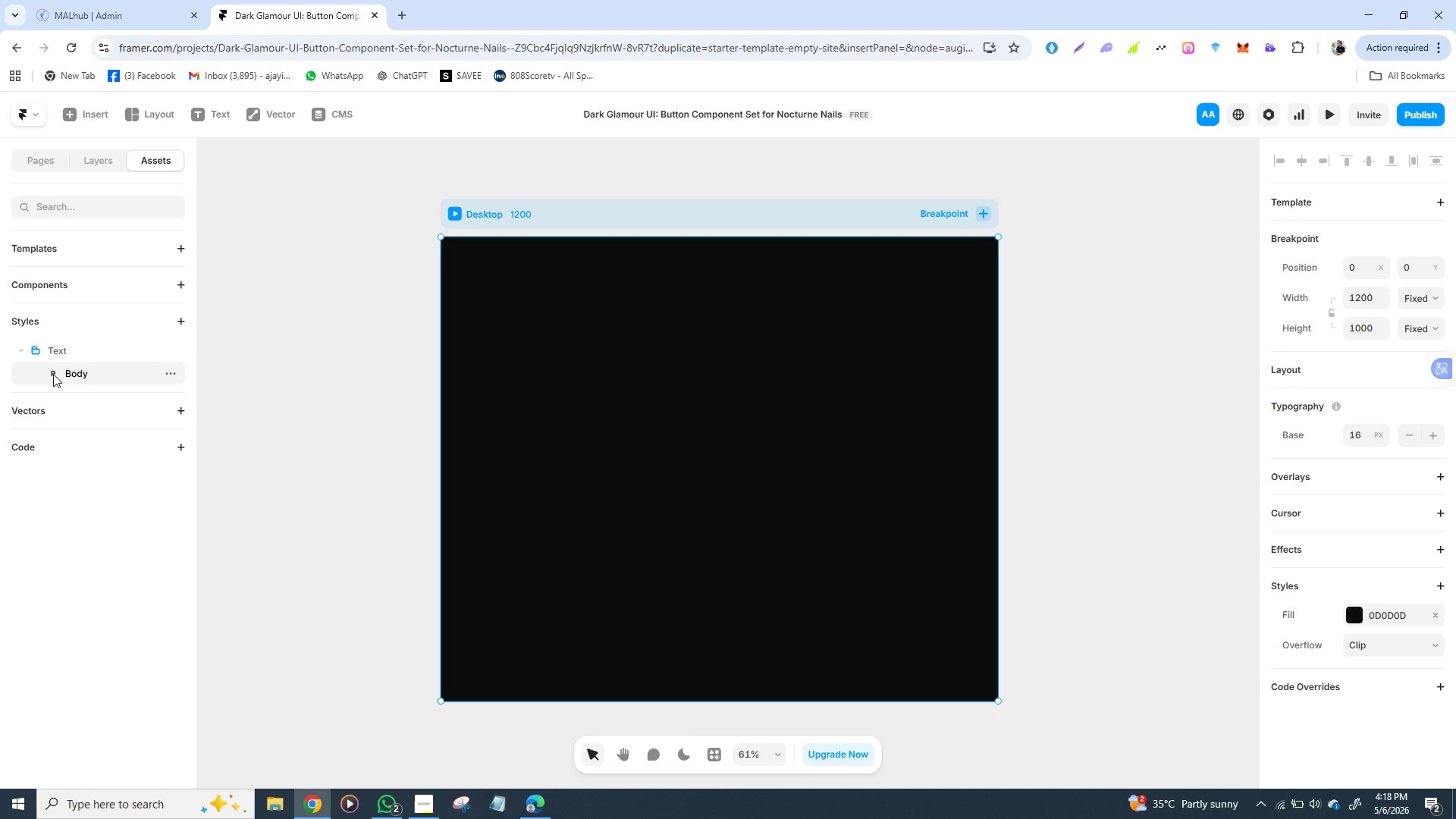 
left_click([53, 374])
 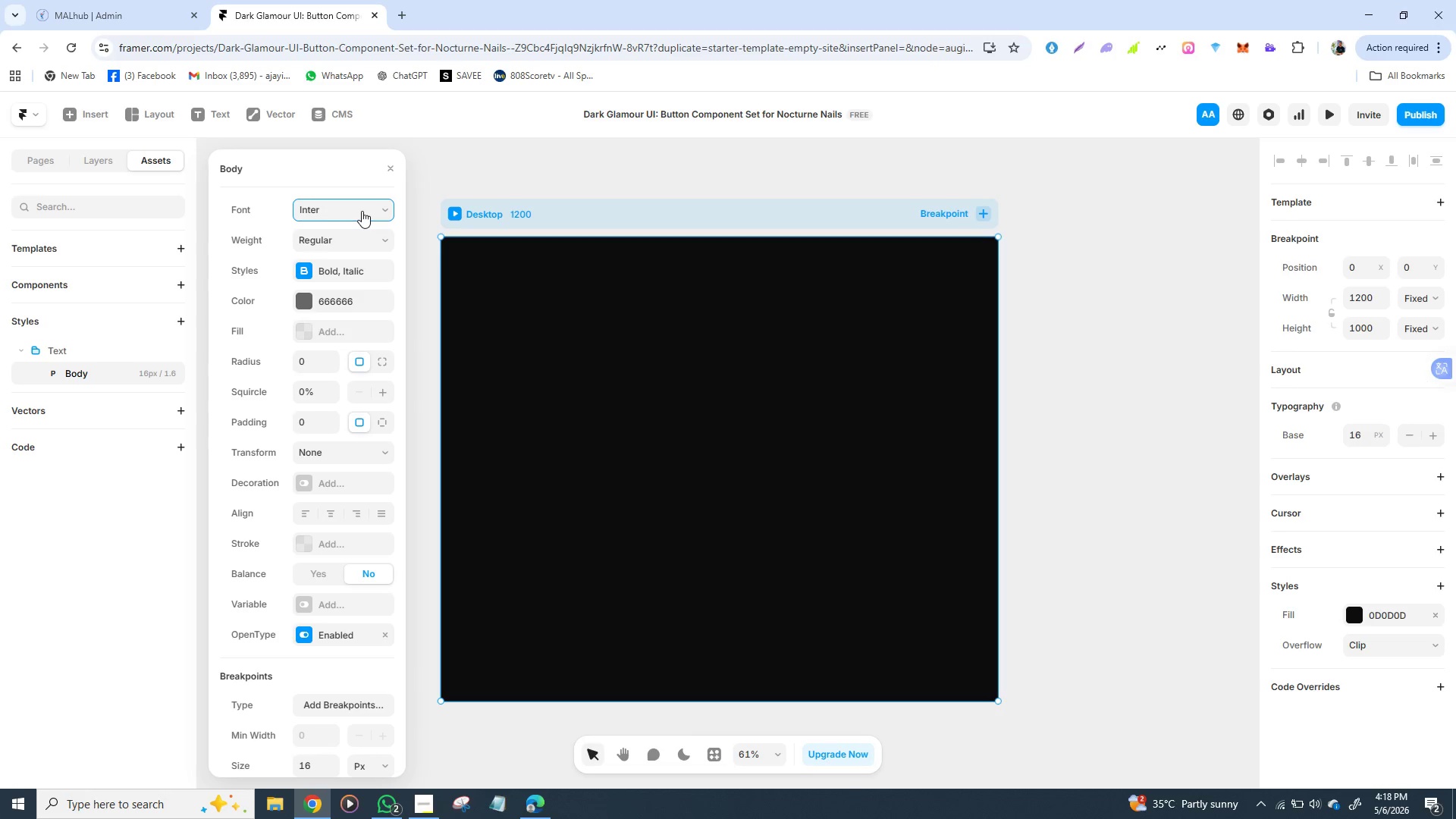 
left_click([364, 211])
 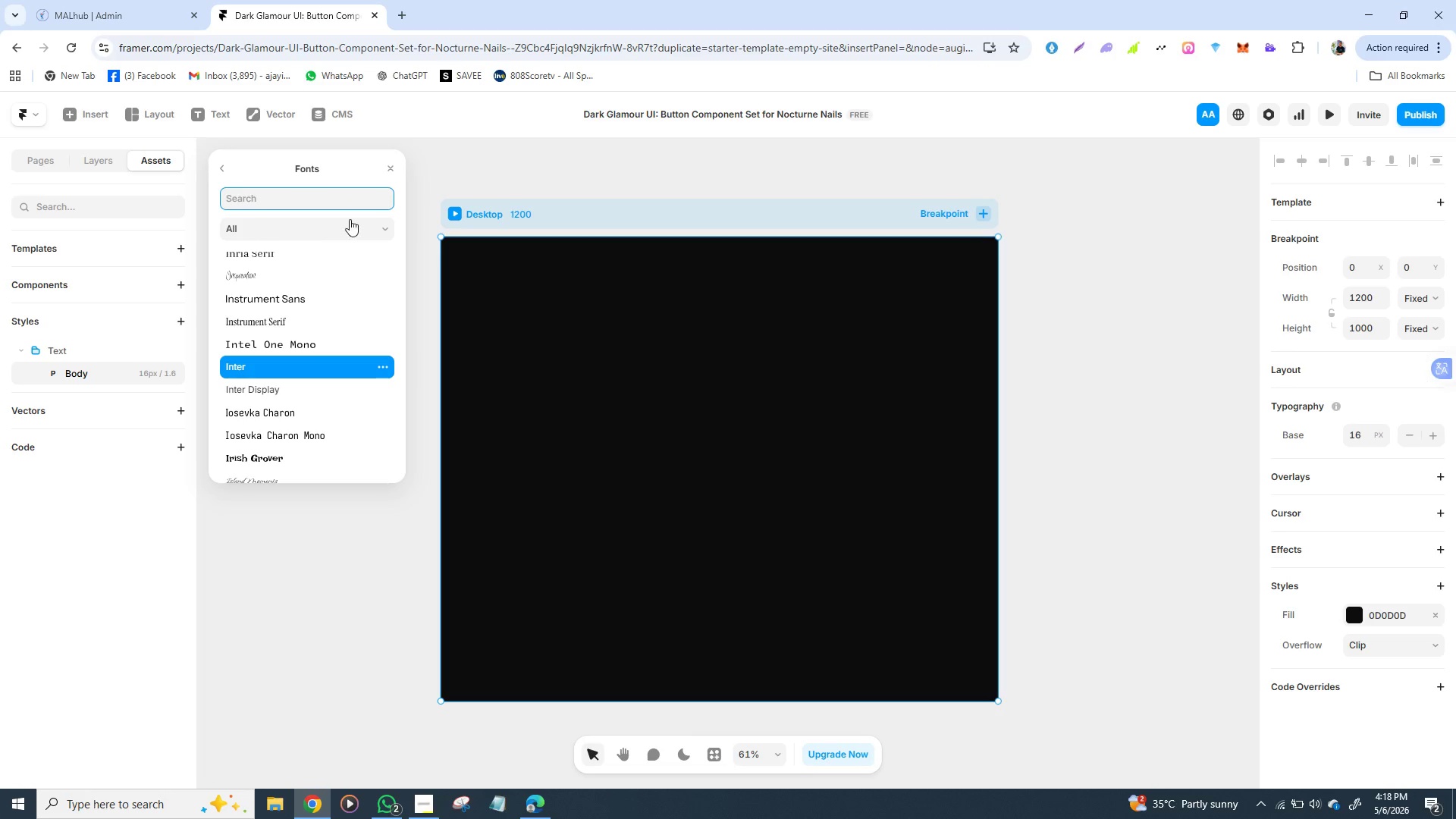 
type(pla)
 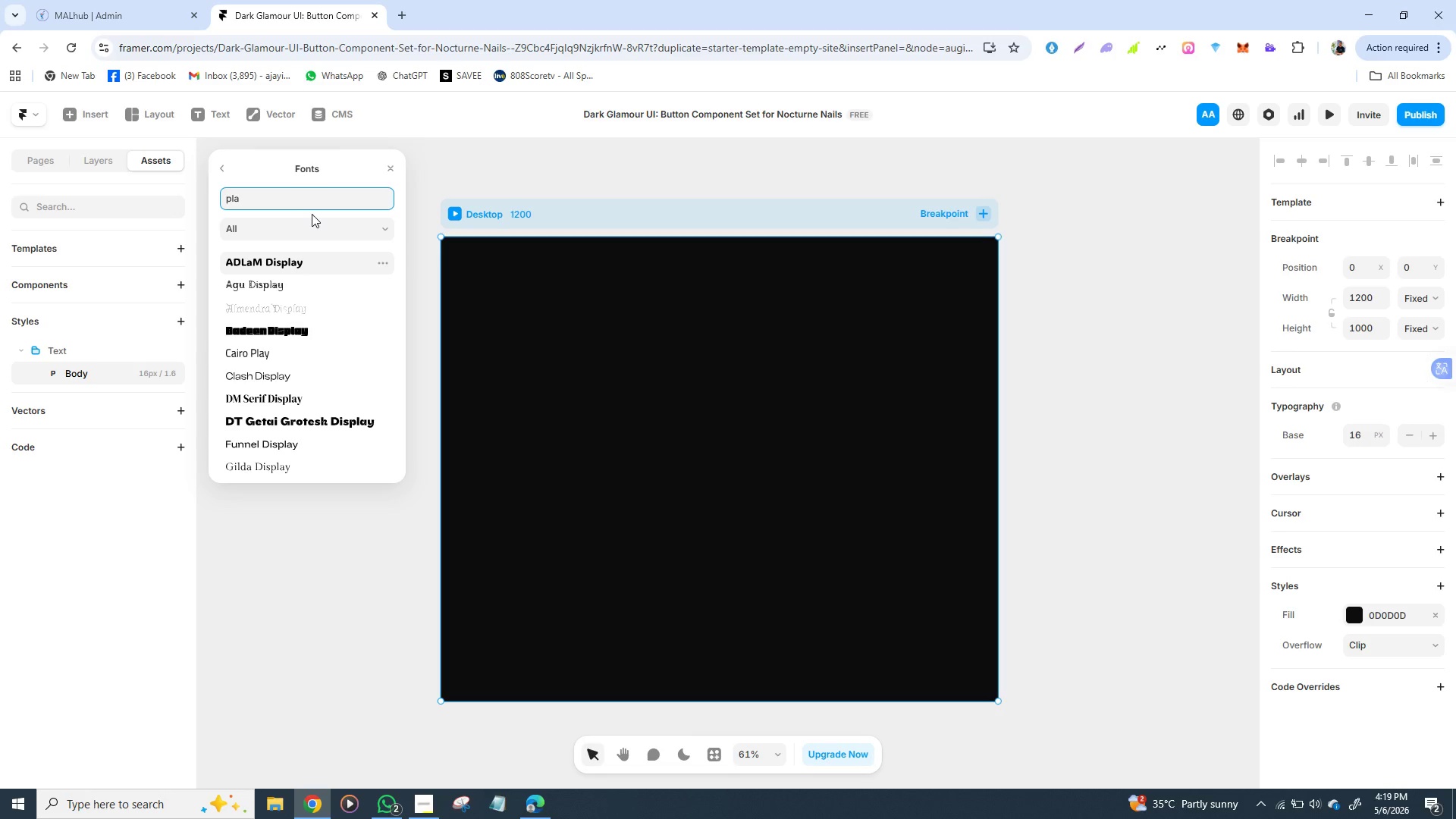 
wait(5.16)
 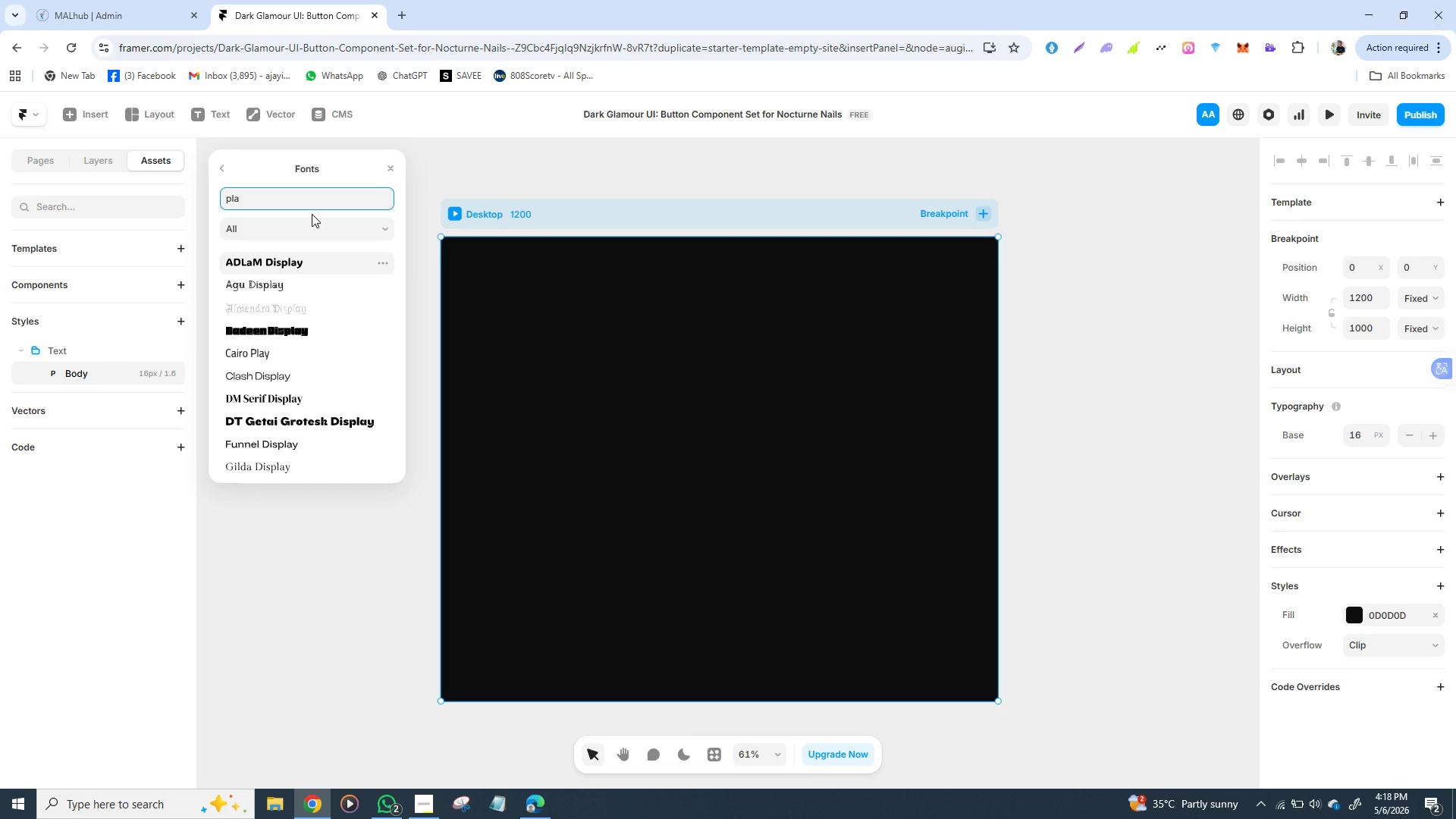 
key(Y)
 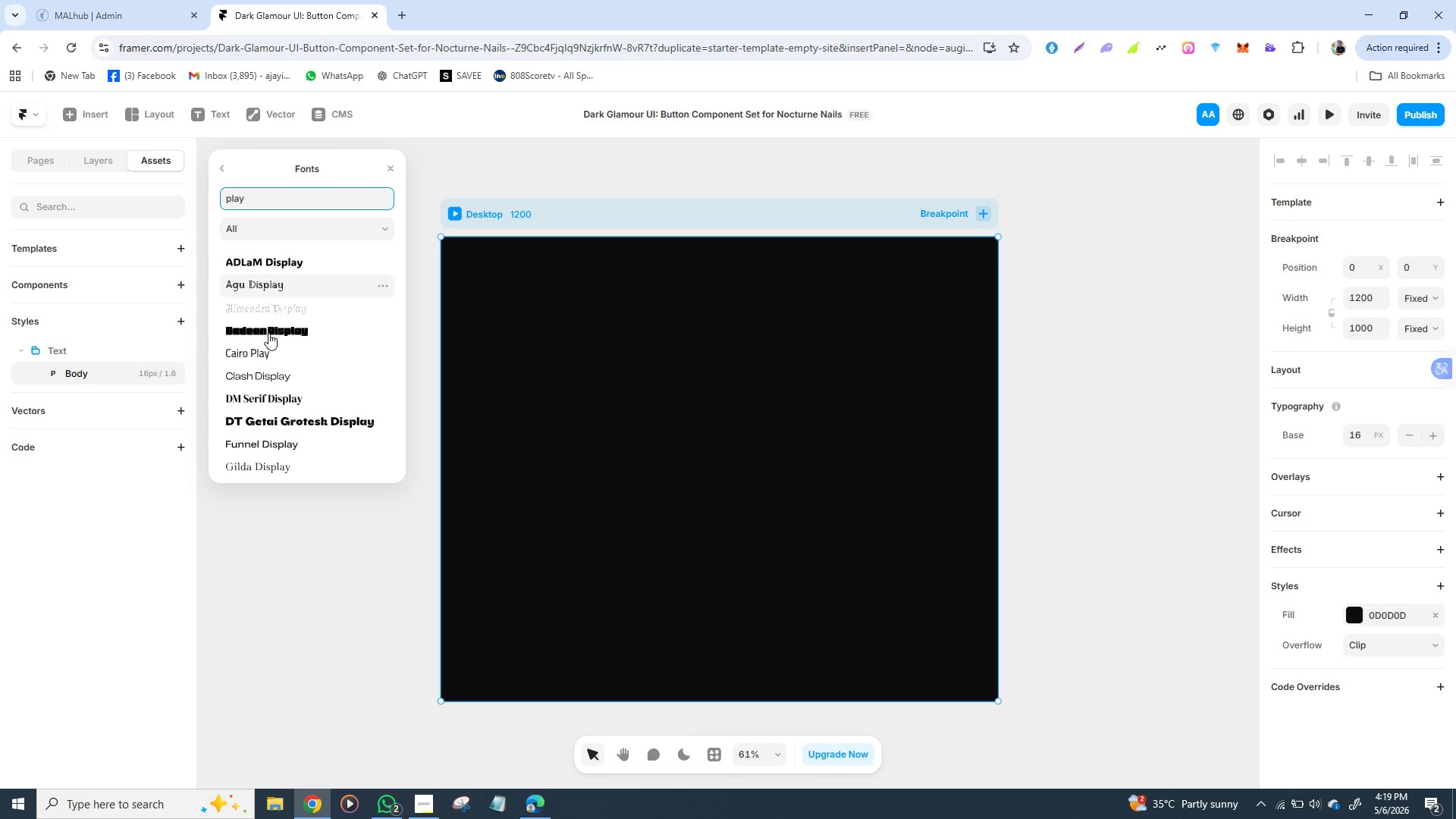 
mouse_move([265, 354])
 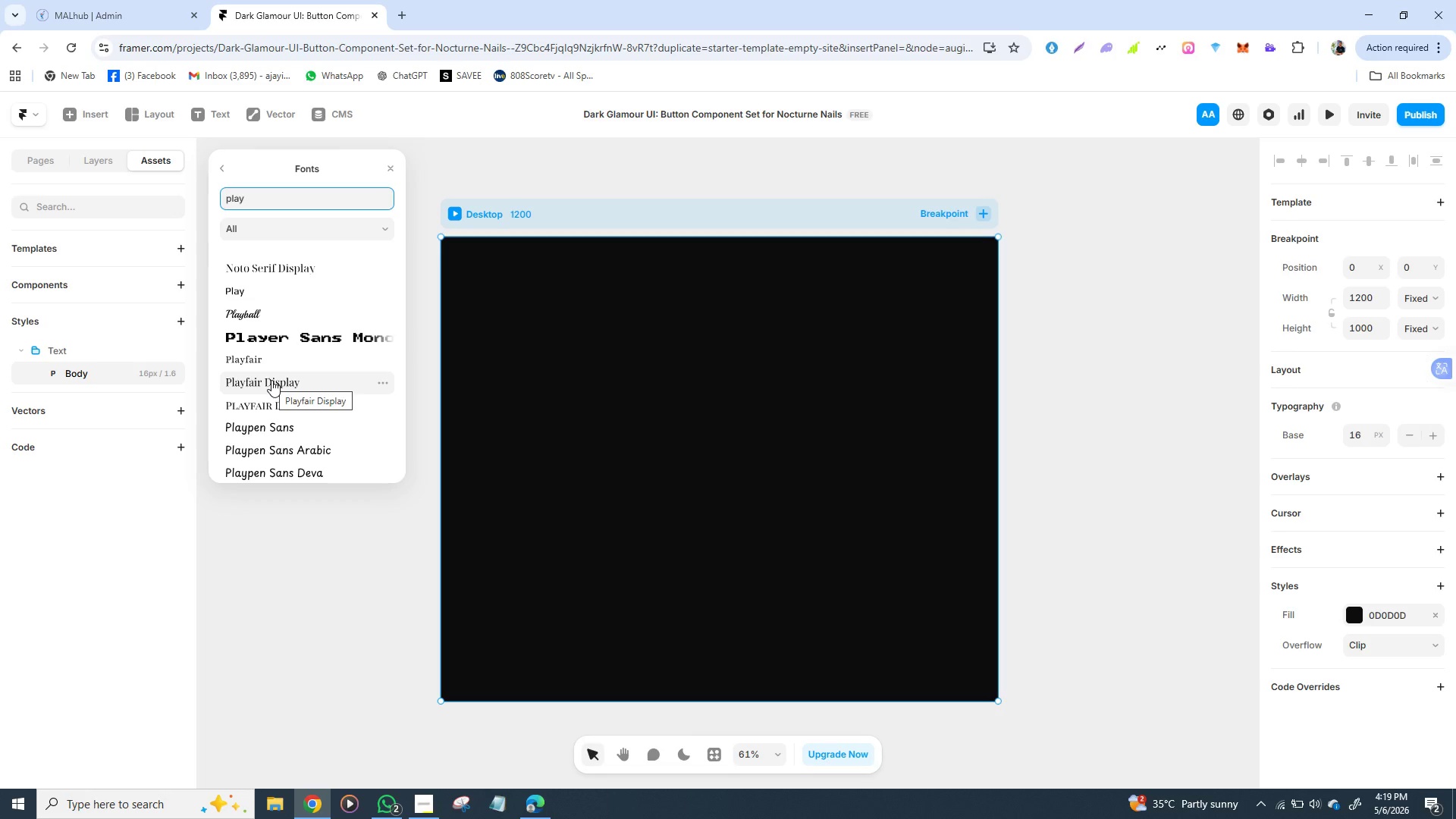 
left_click([271, 380])
 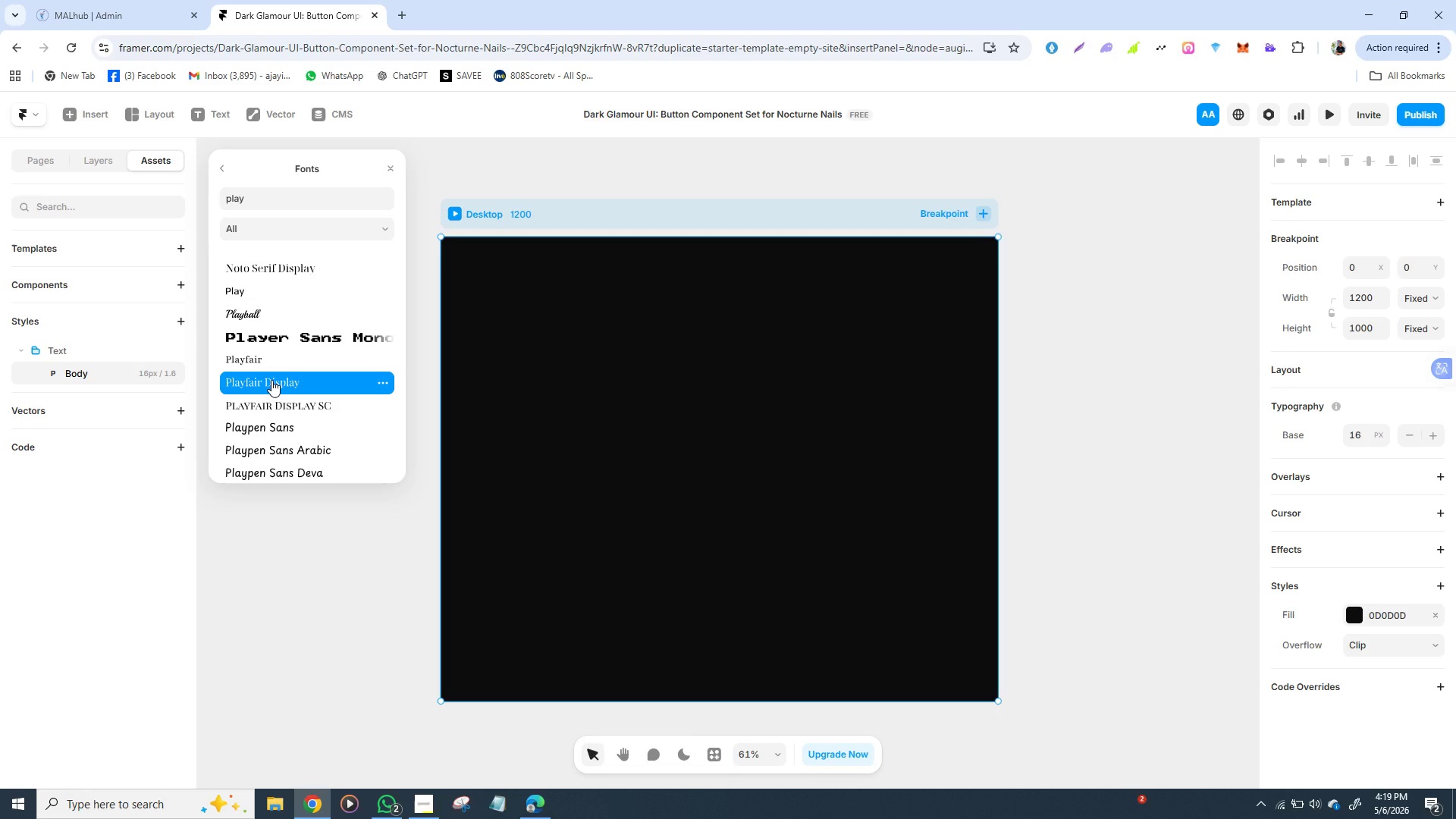 
left_click([271, 380])
 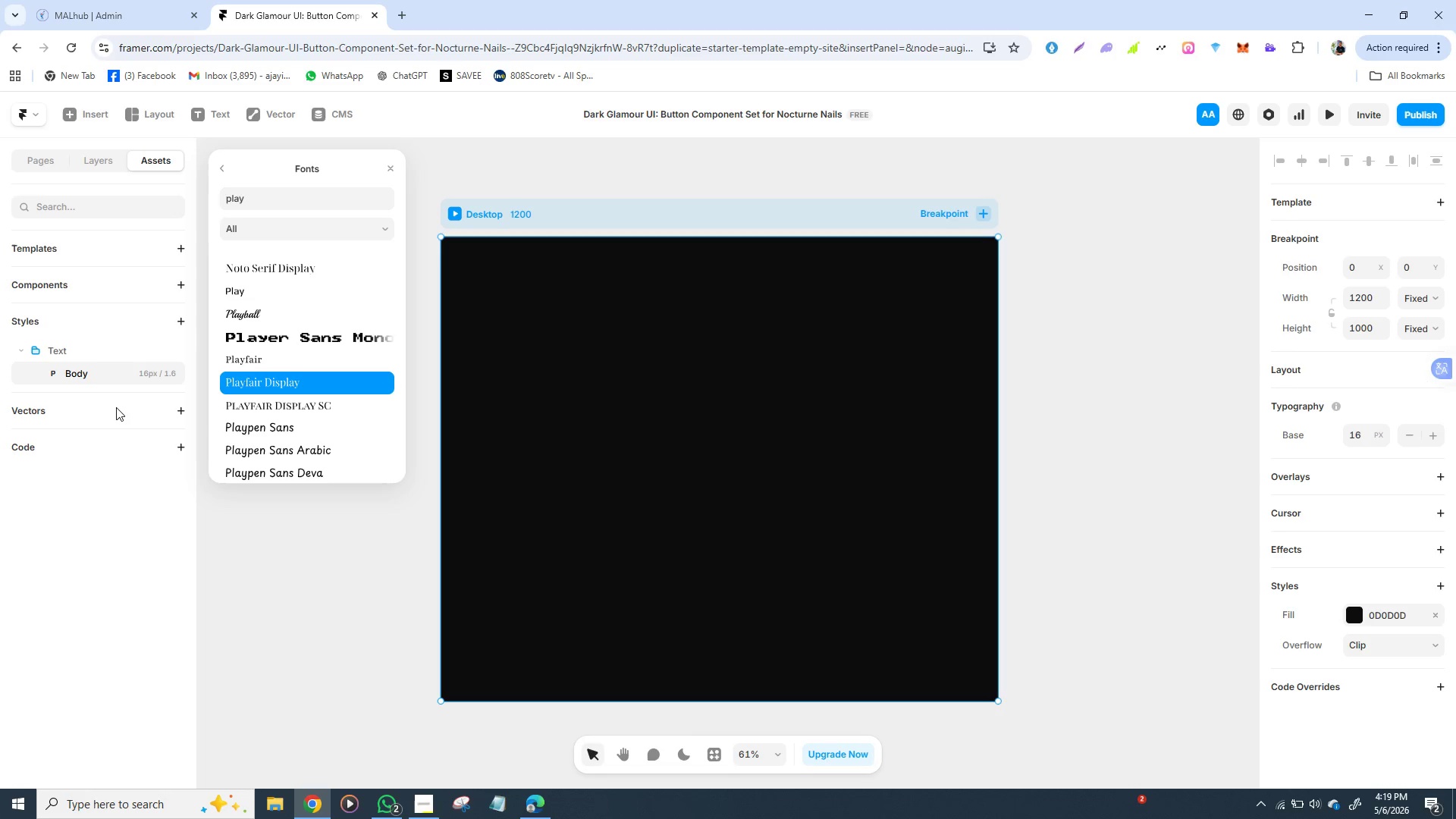 
left_click([116, 407])
 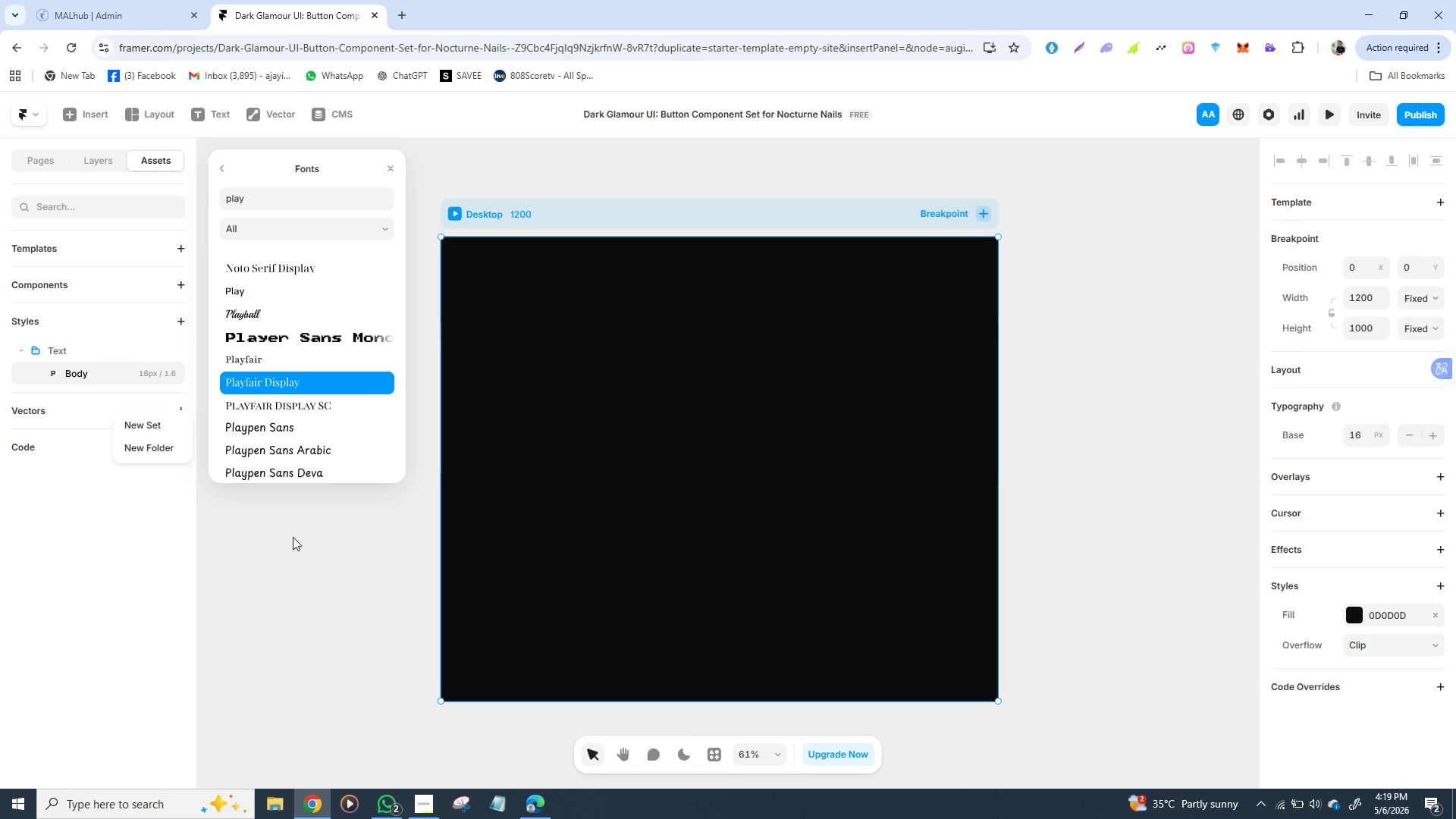 
left_click([293, 537])
 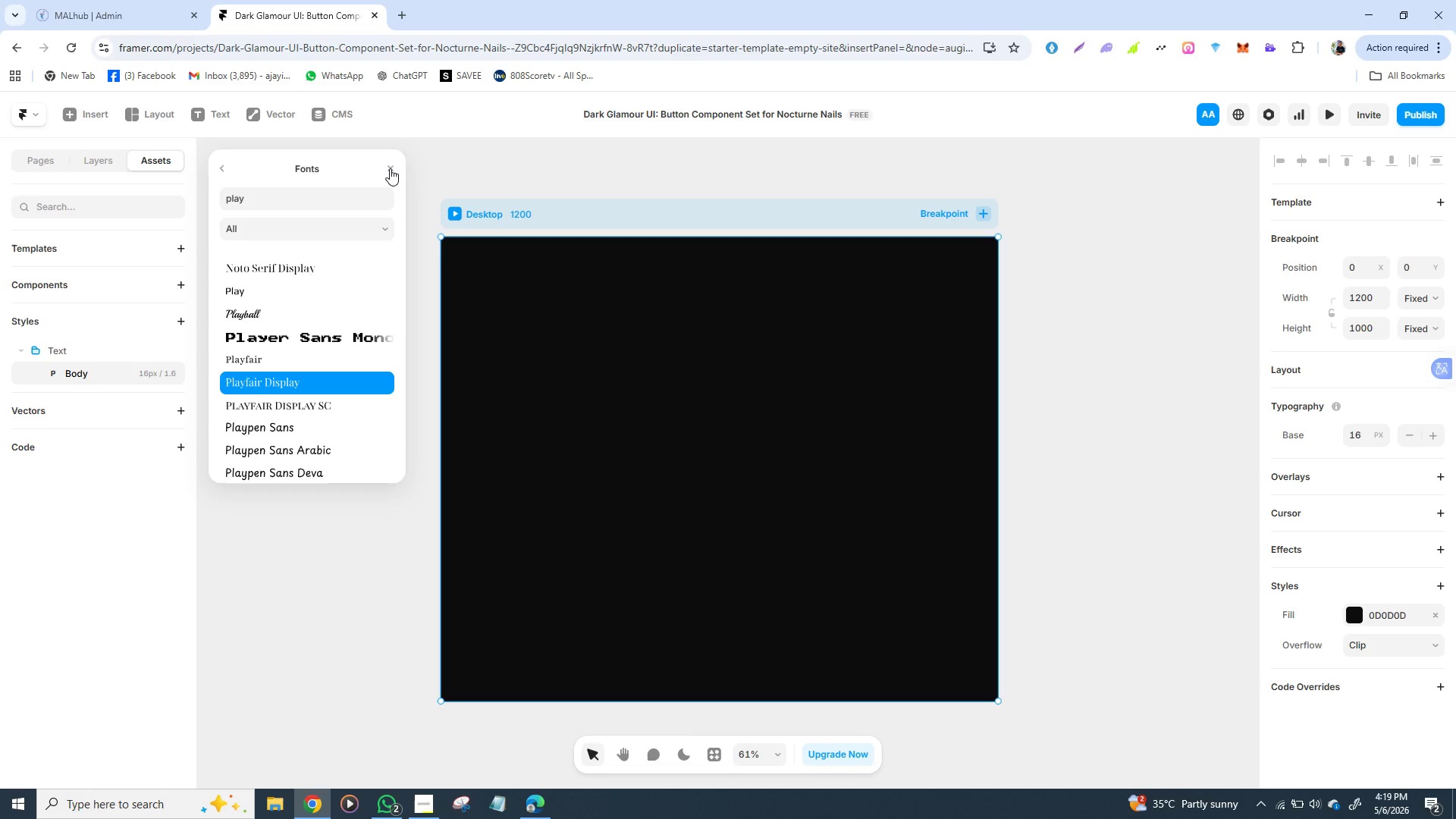 
left_click([390, 168])
 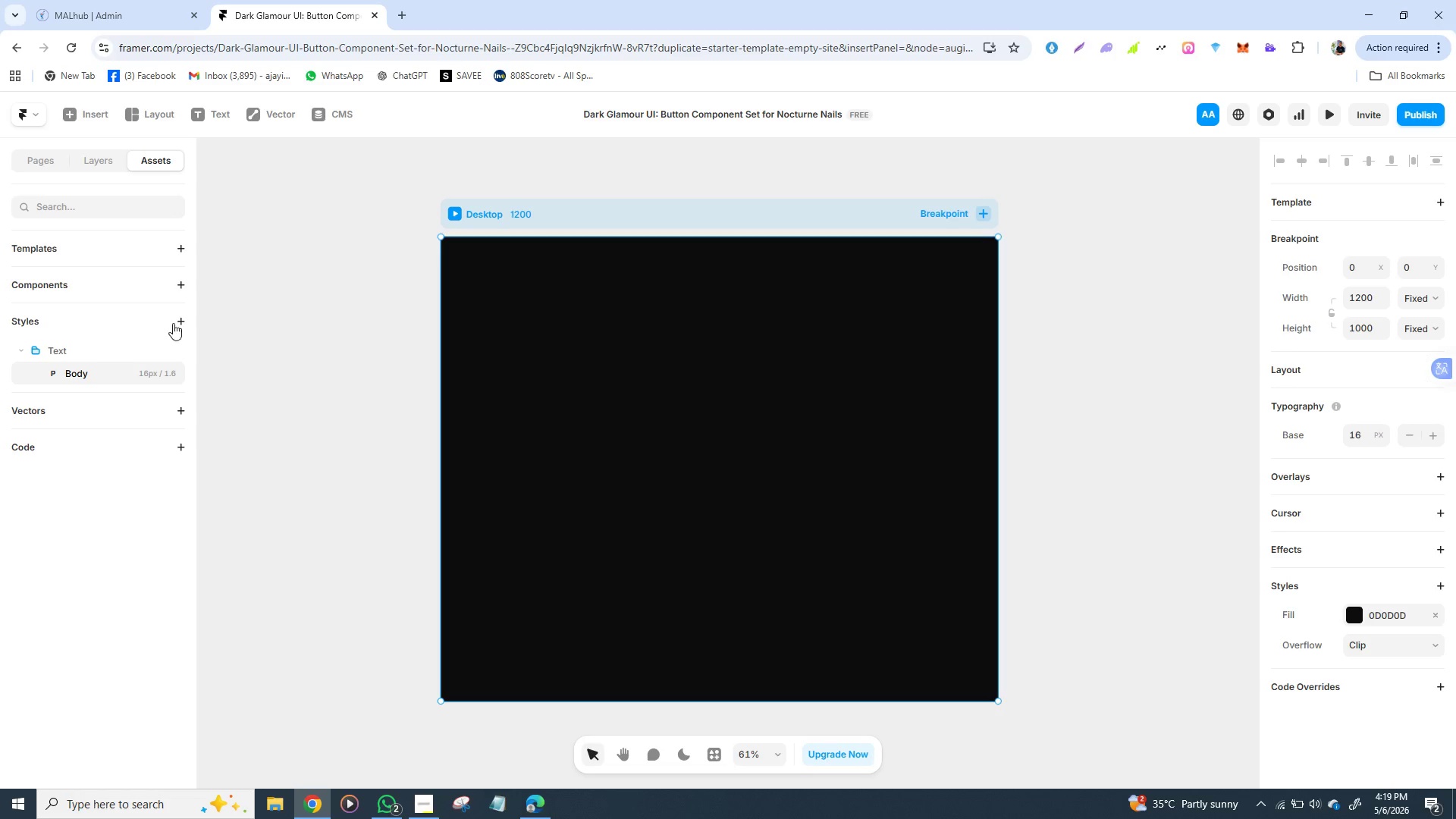 
wait(8.91)
 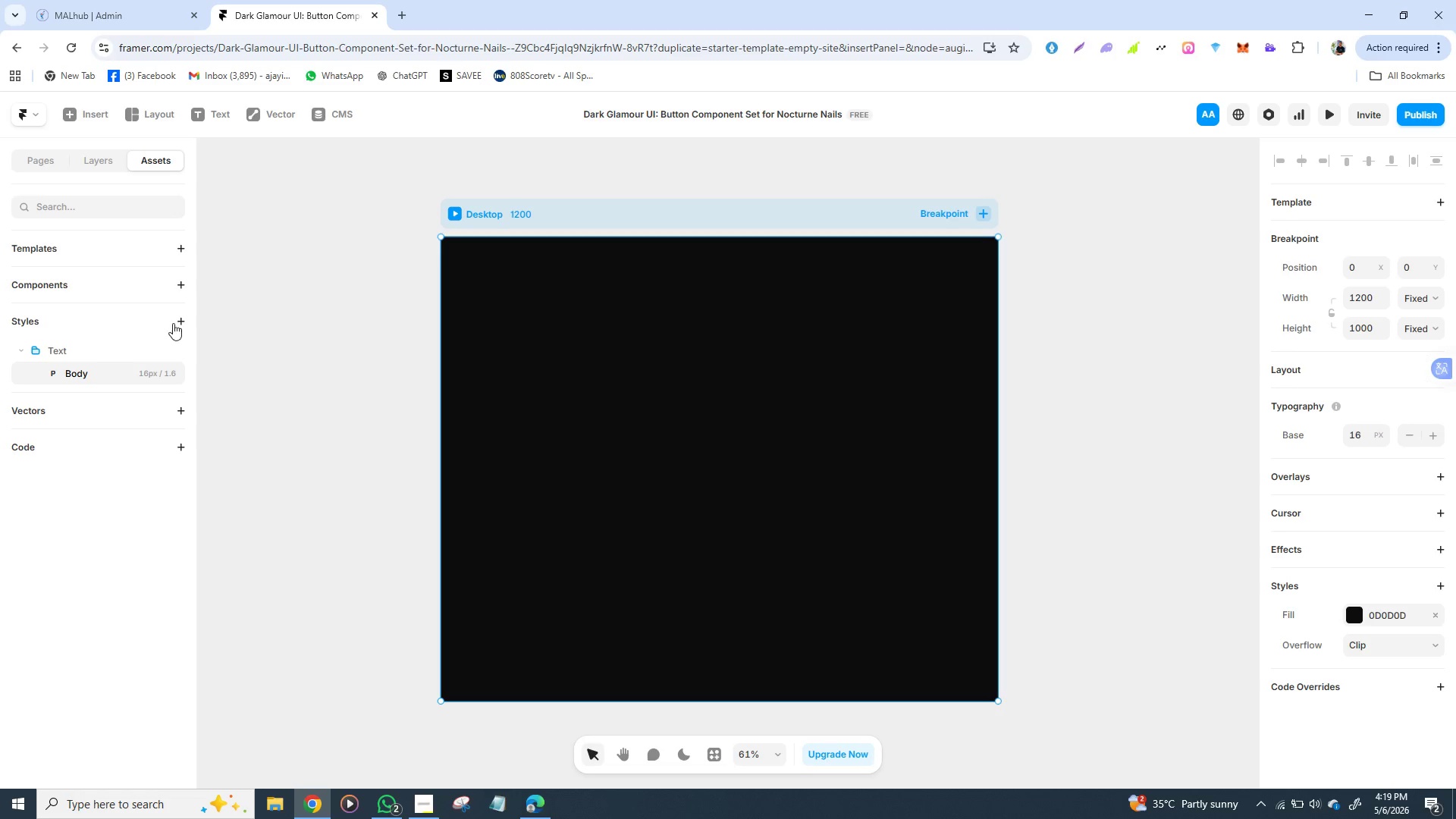 
left_click([170, 375])
 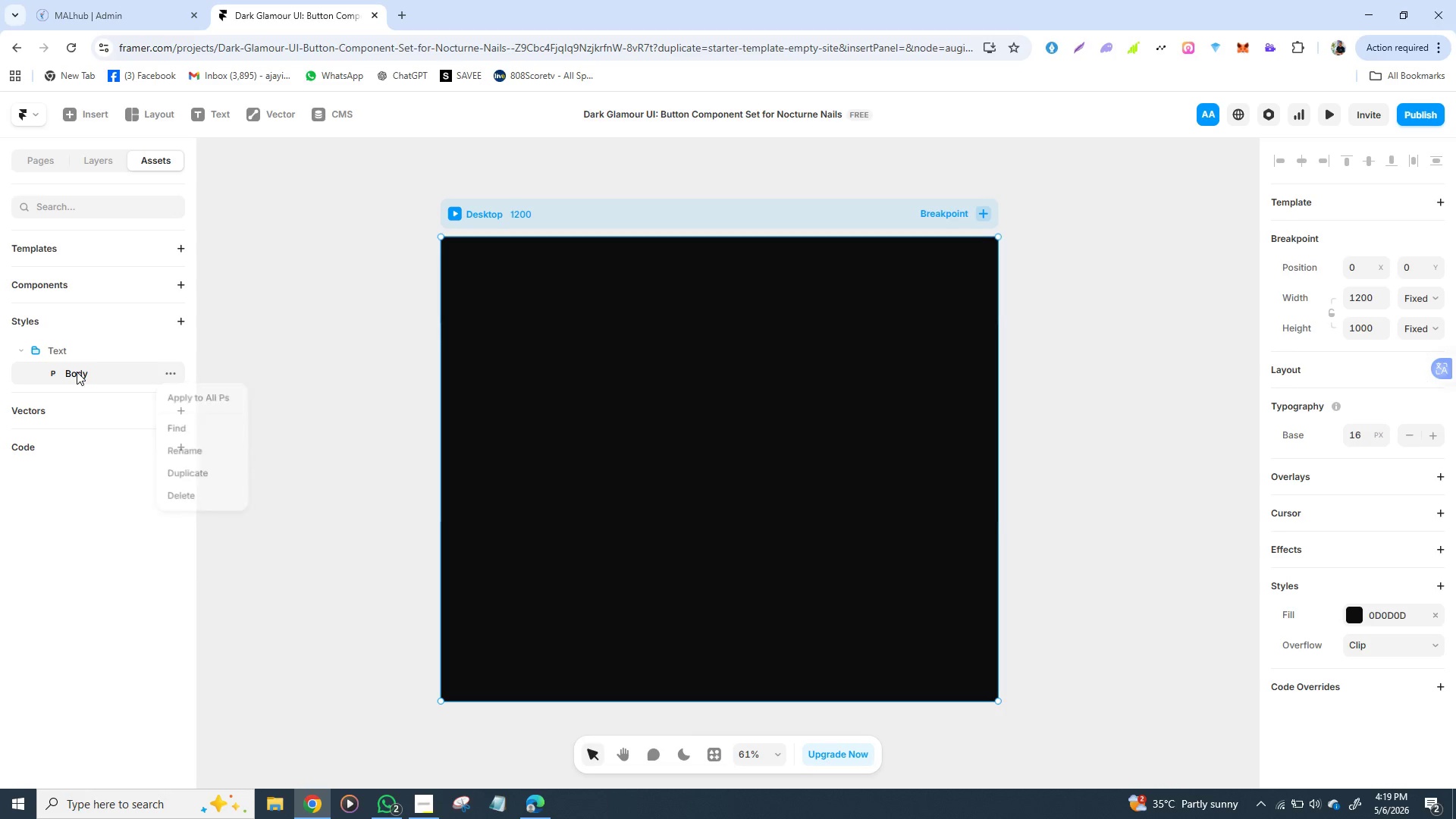 
double_click([77, 372])
 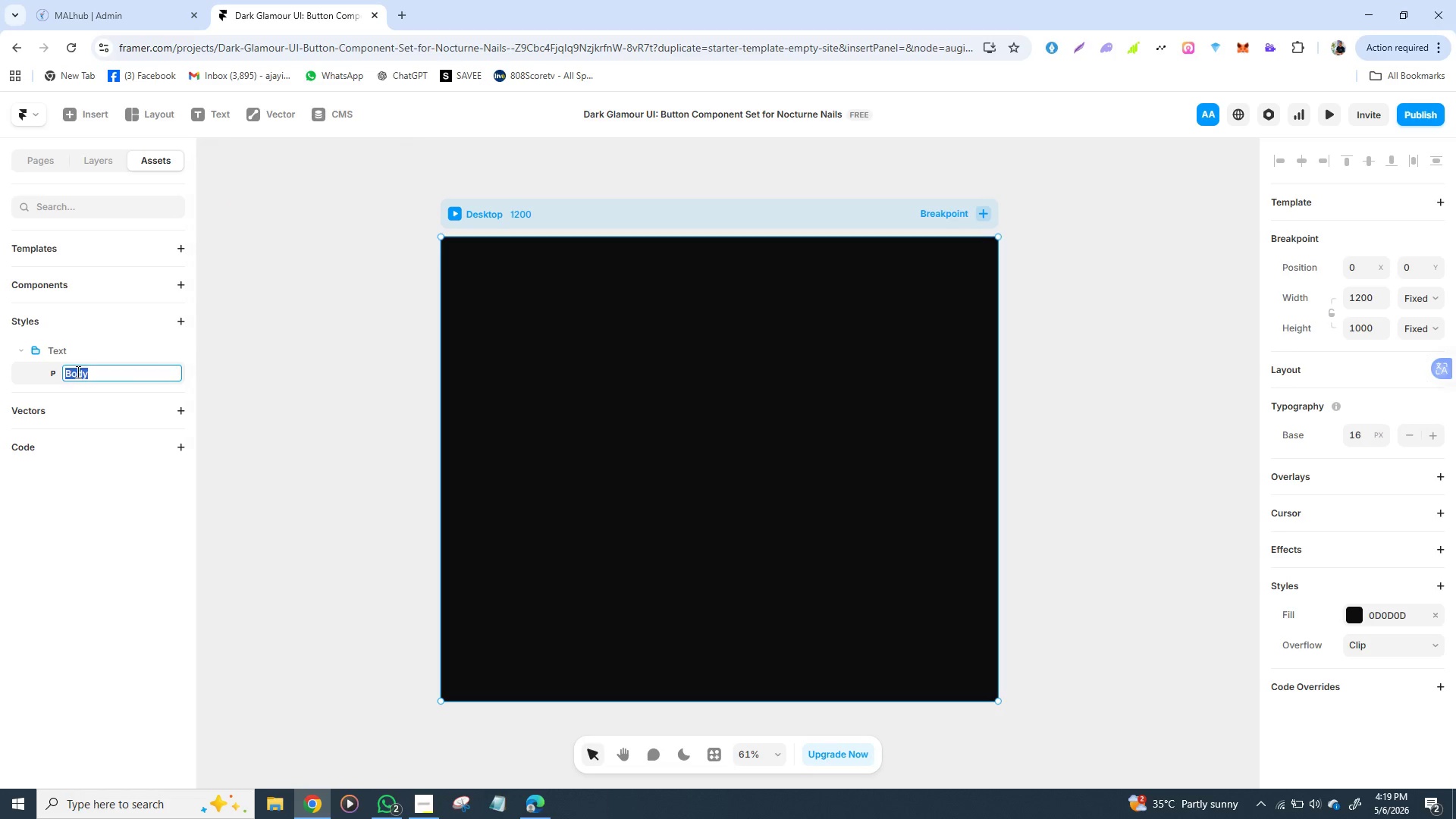 
double_click([77, 372])
 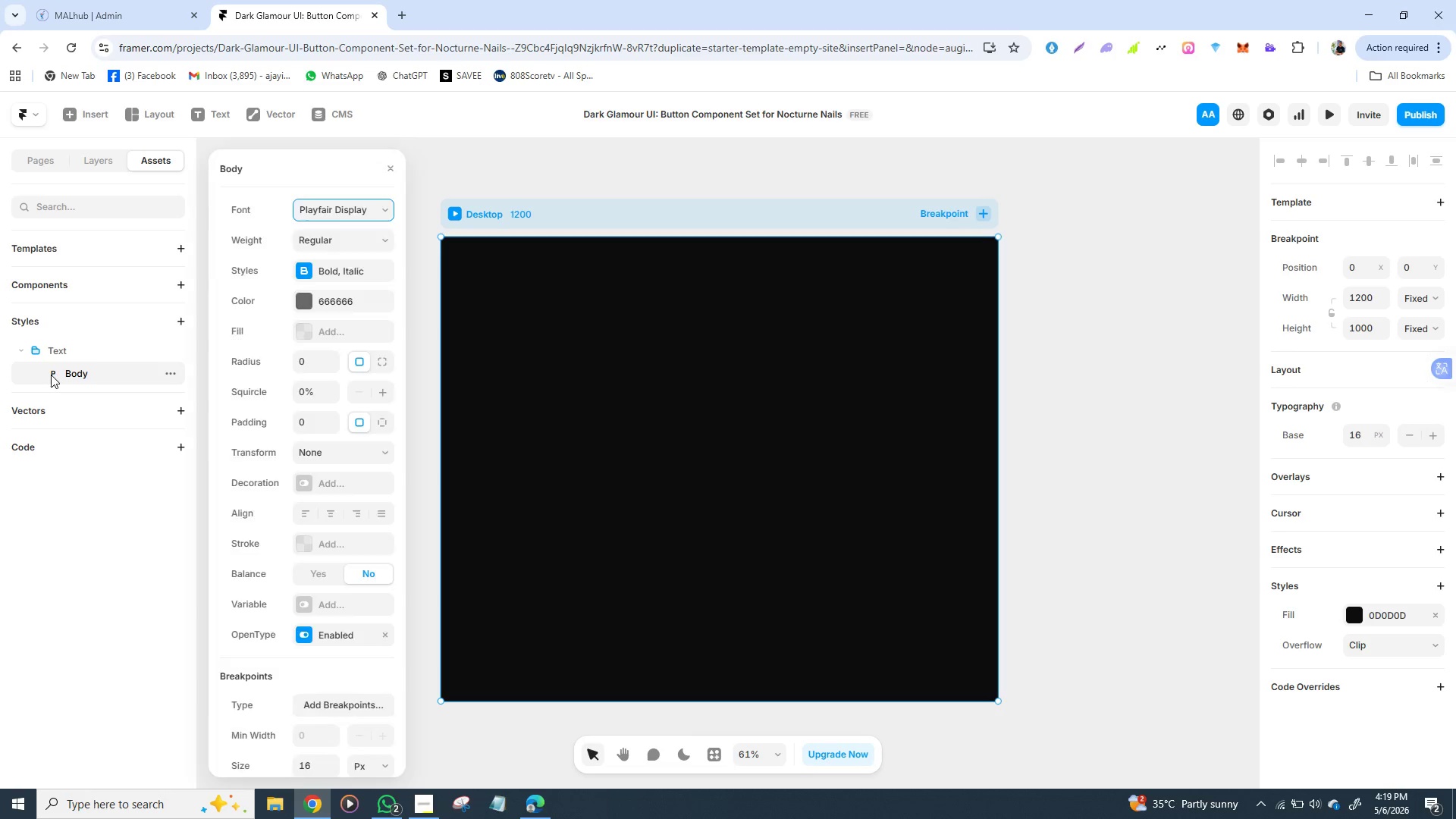 
double_click([51, 375])
 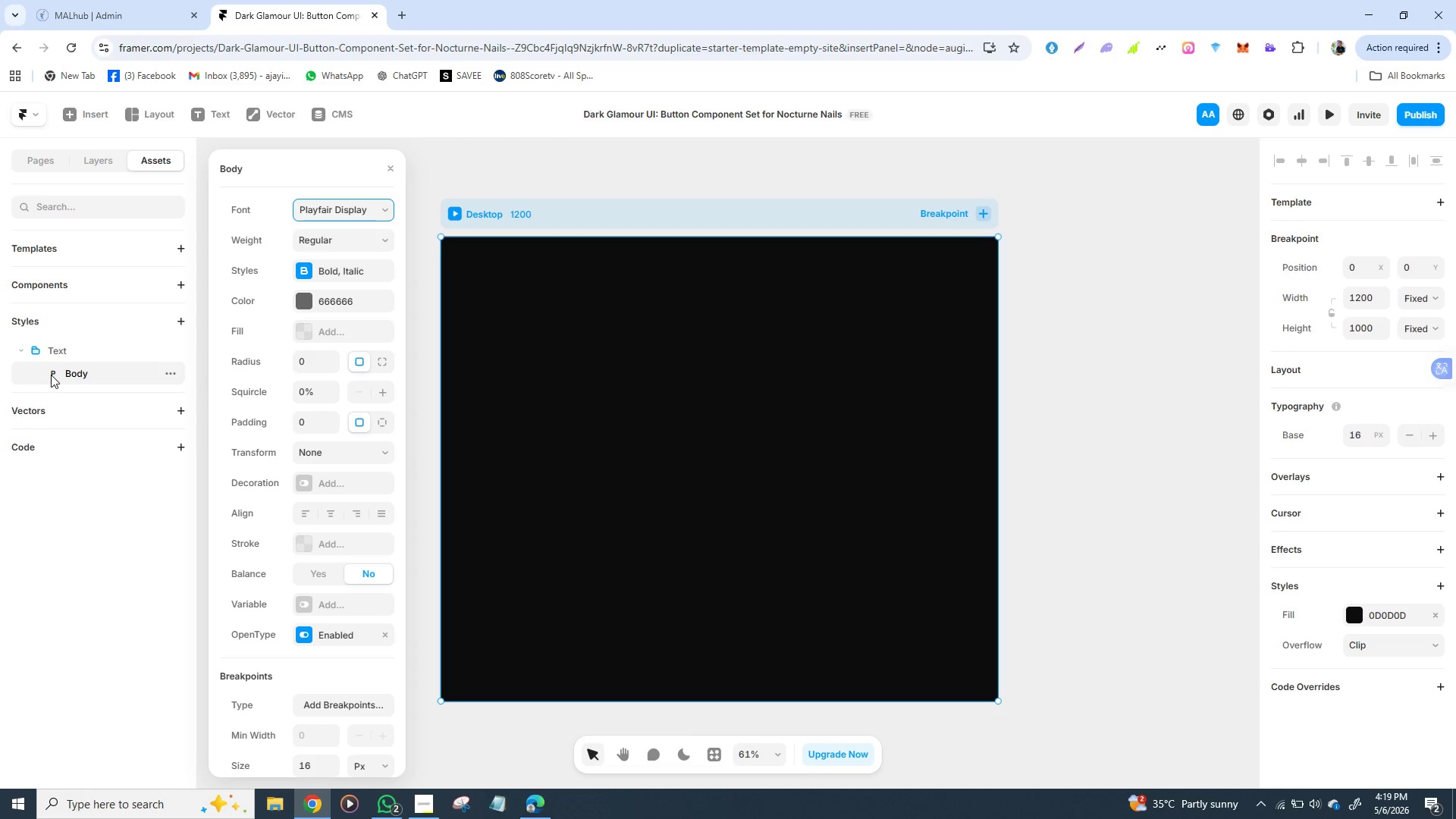 
left_click([51, 375])
 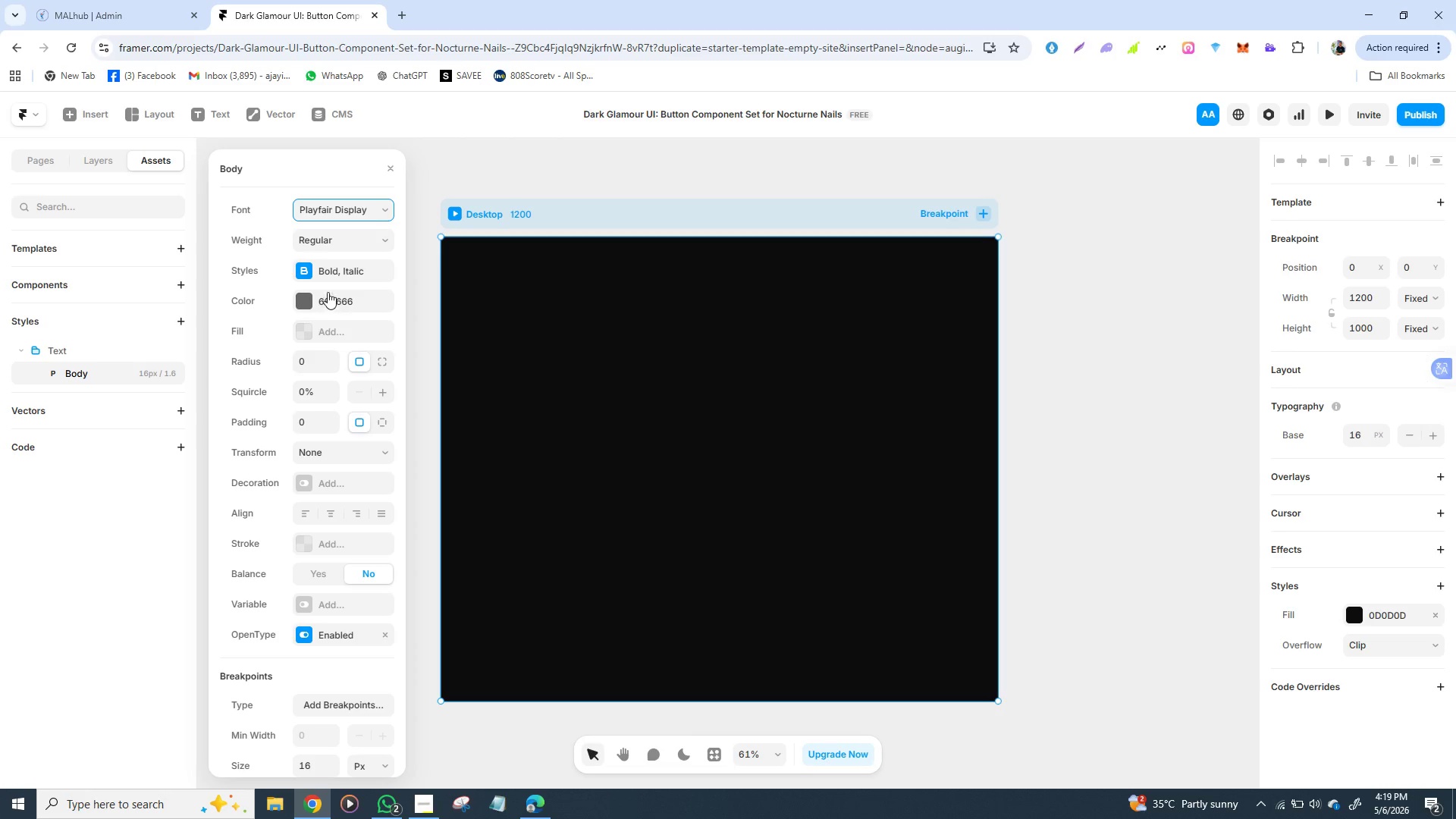 
wait(10.06)
 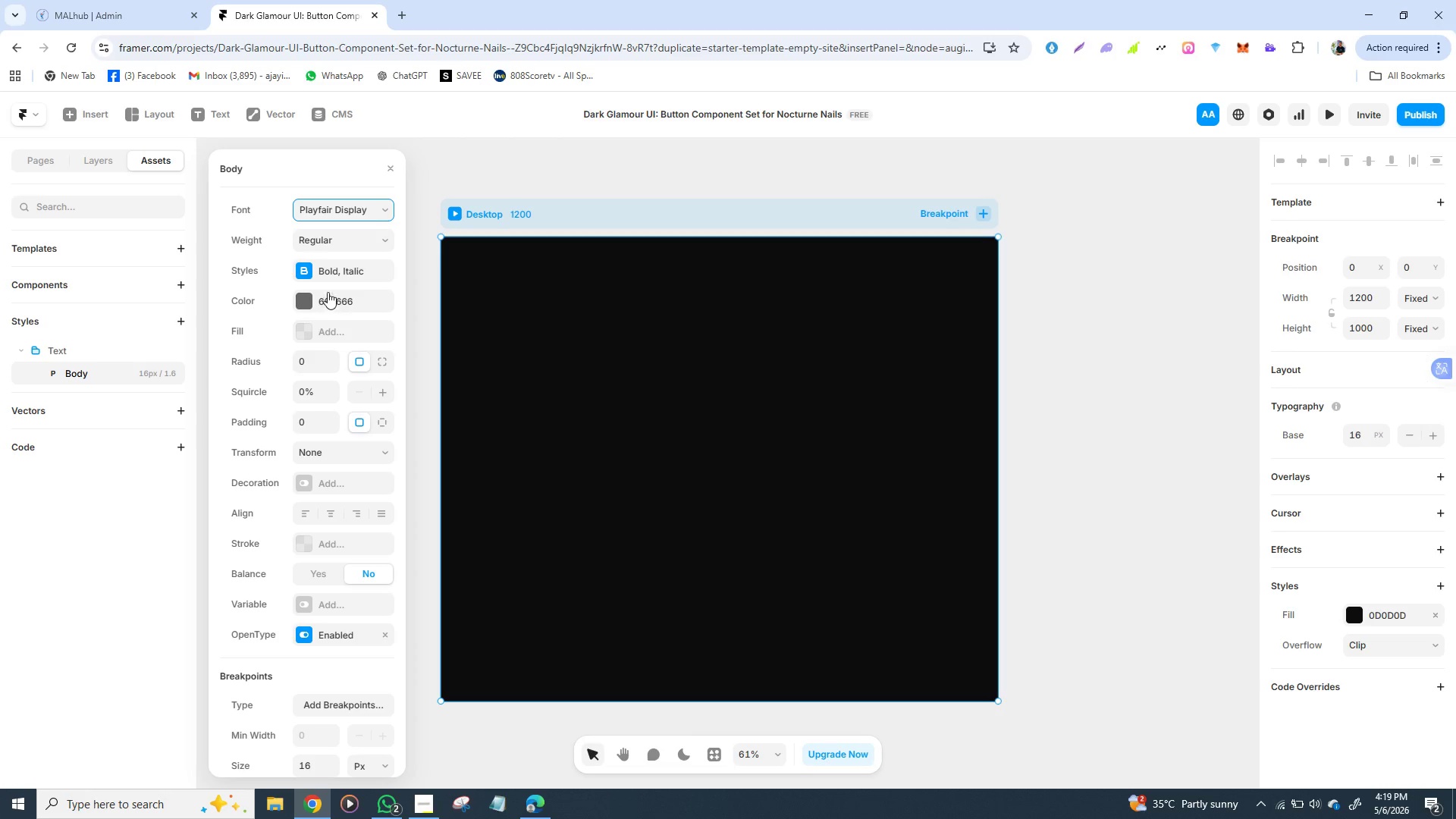 
left_click([337, 271])
 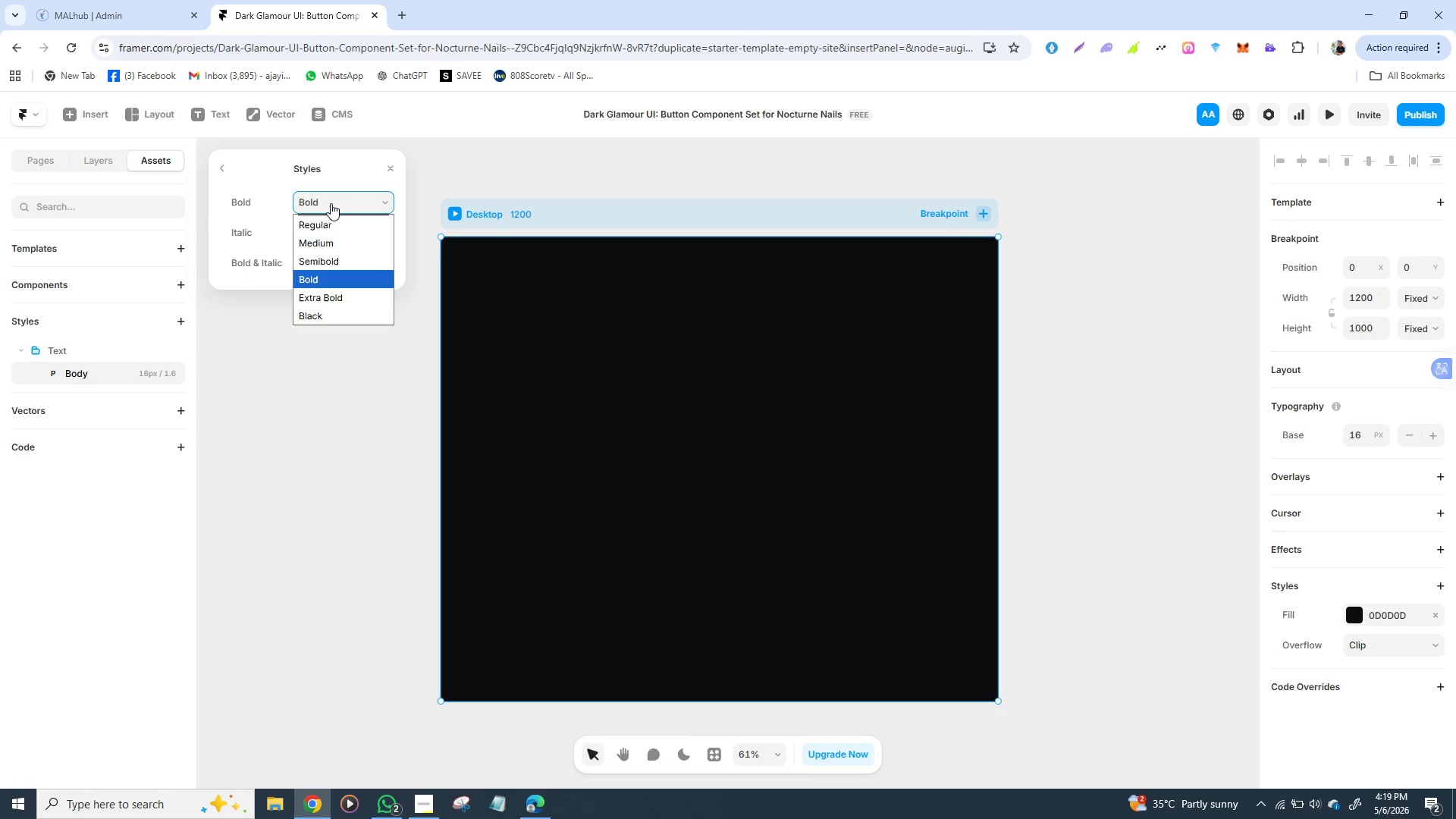 
left_click([331, 203])
 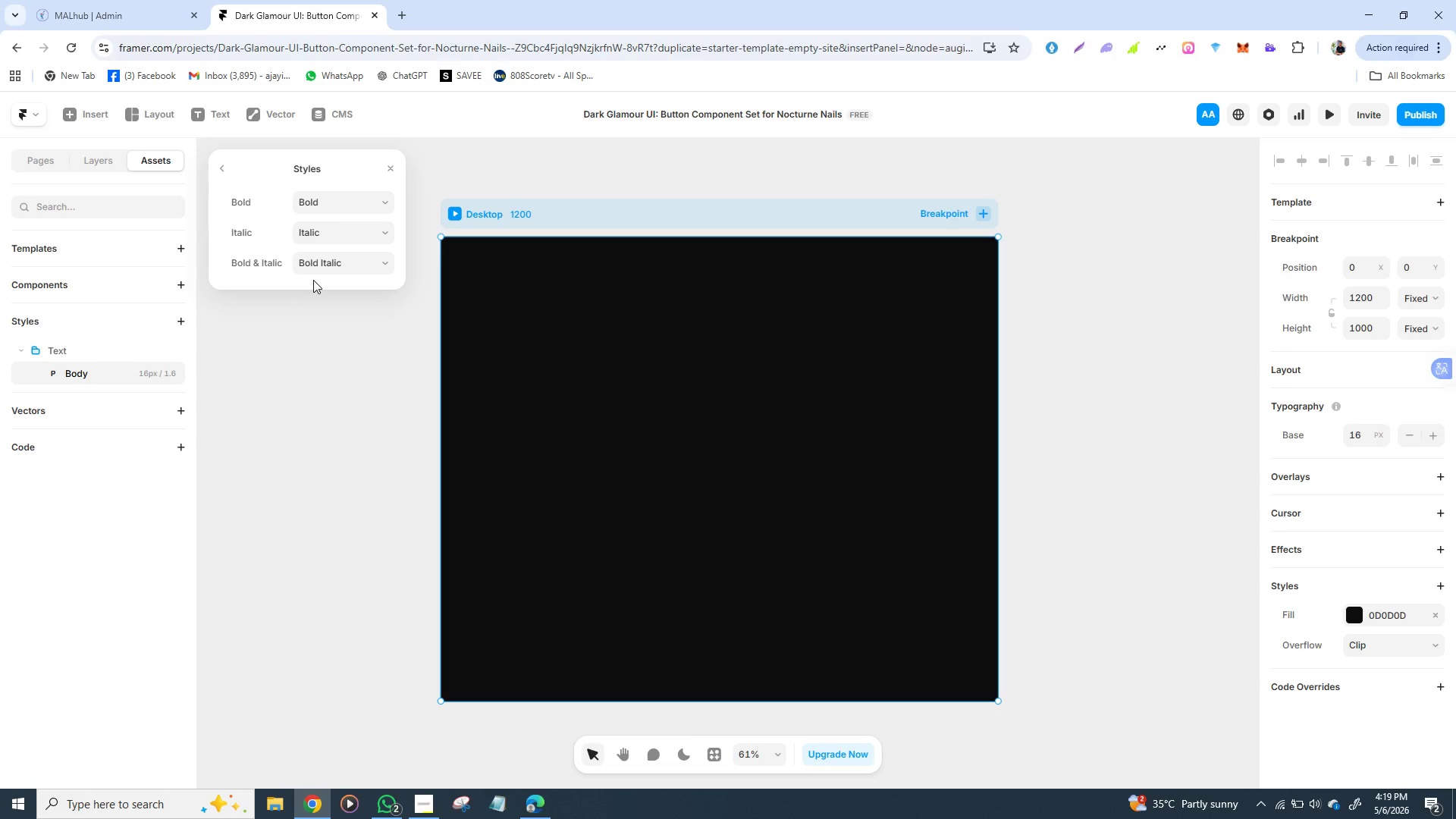 
left_click([313, 280])
 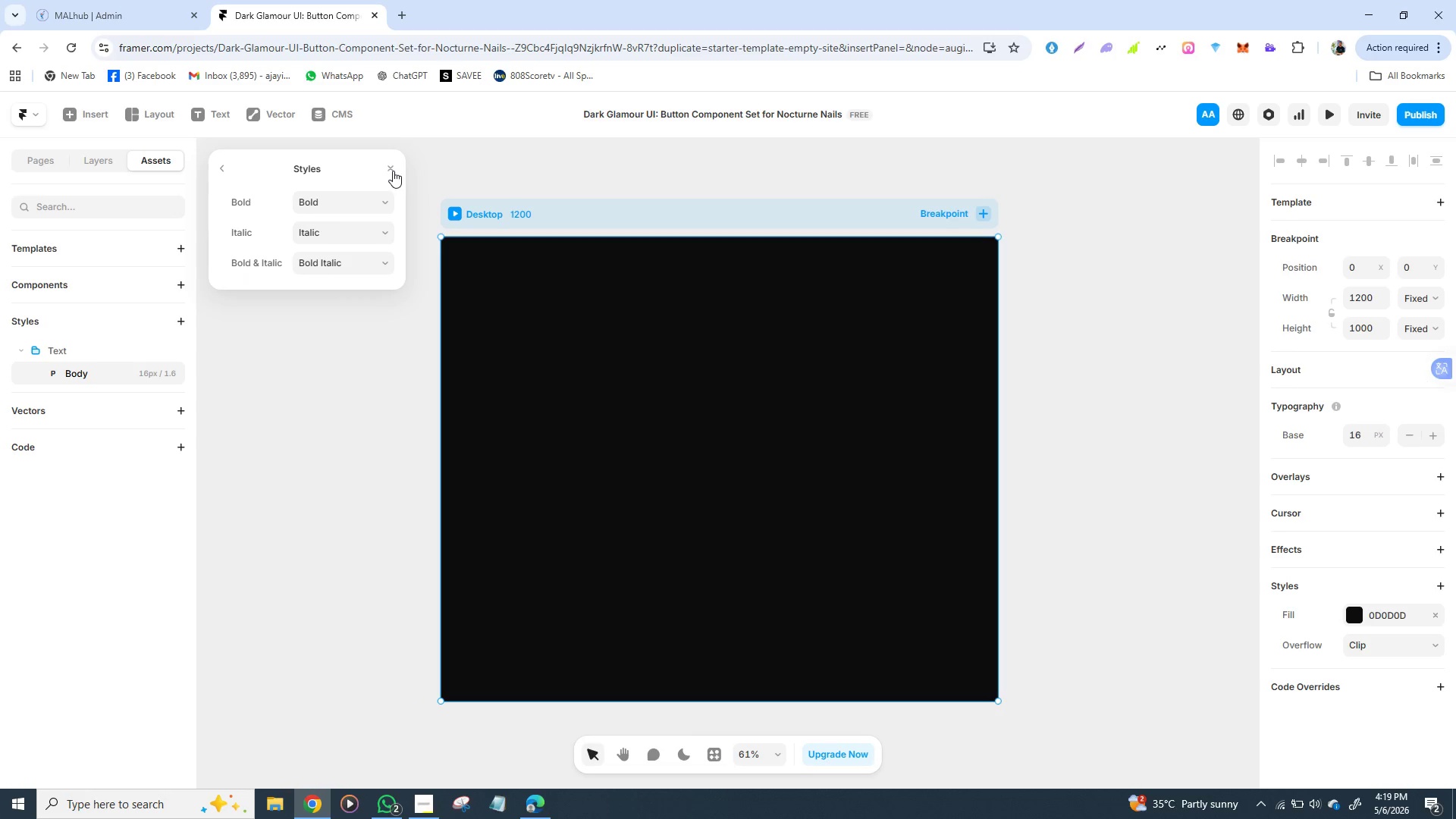 
left_click([393, 171])
 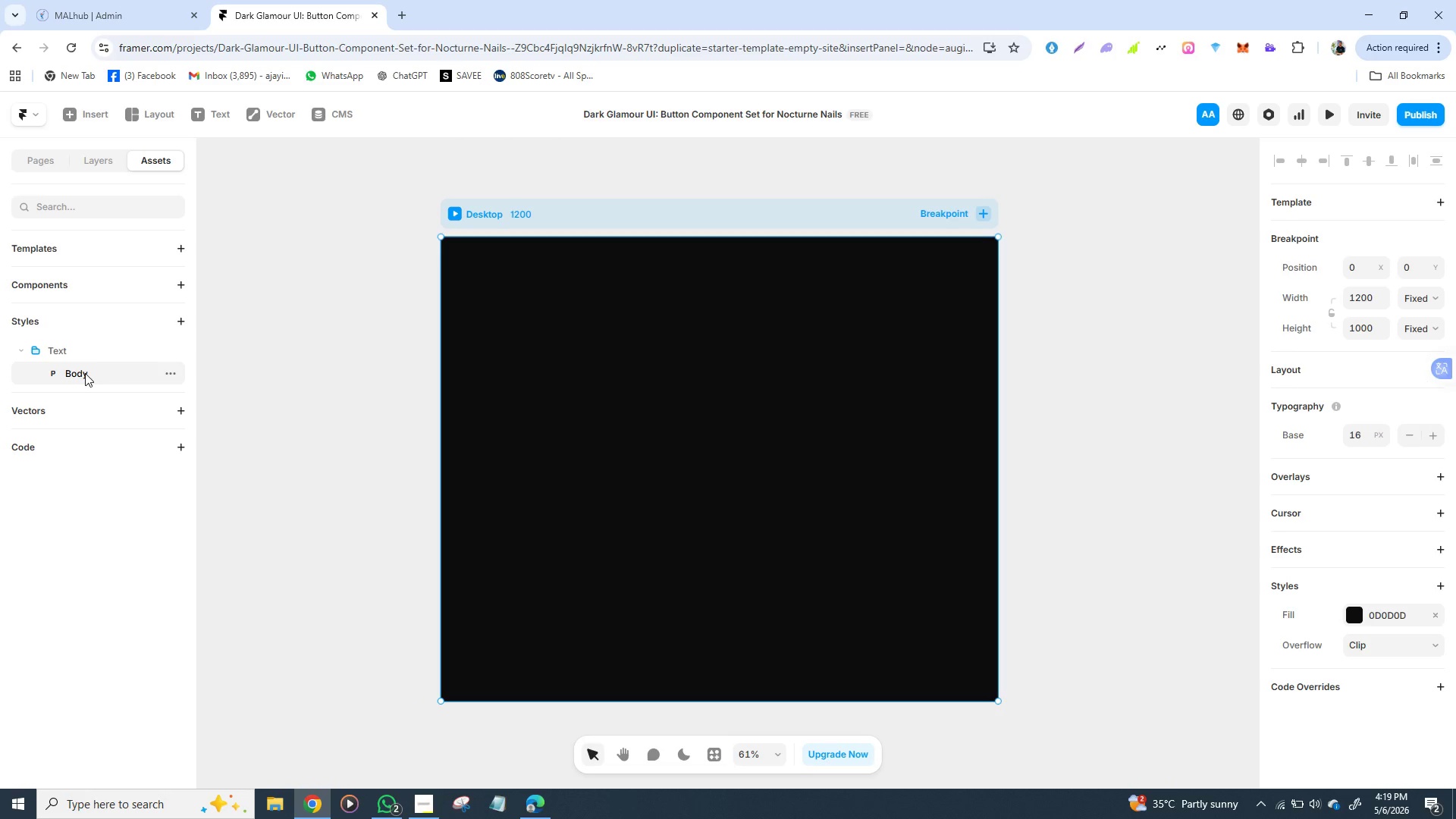 
double_click([85, 373])
 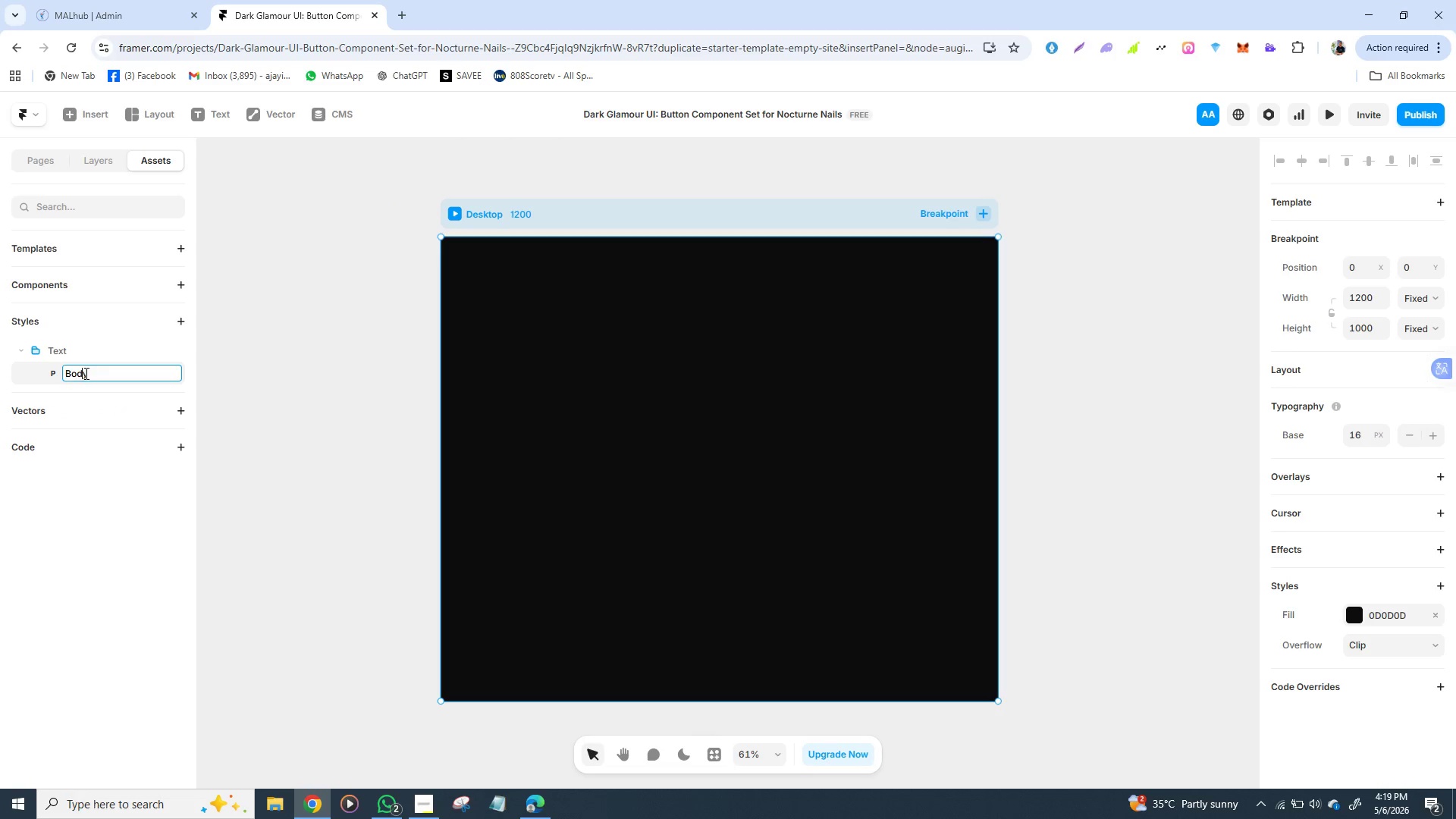 
left_click([85, 373])
 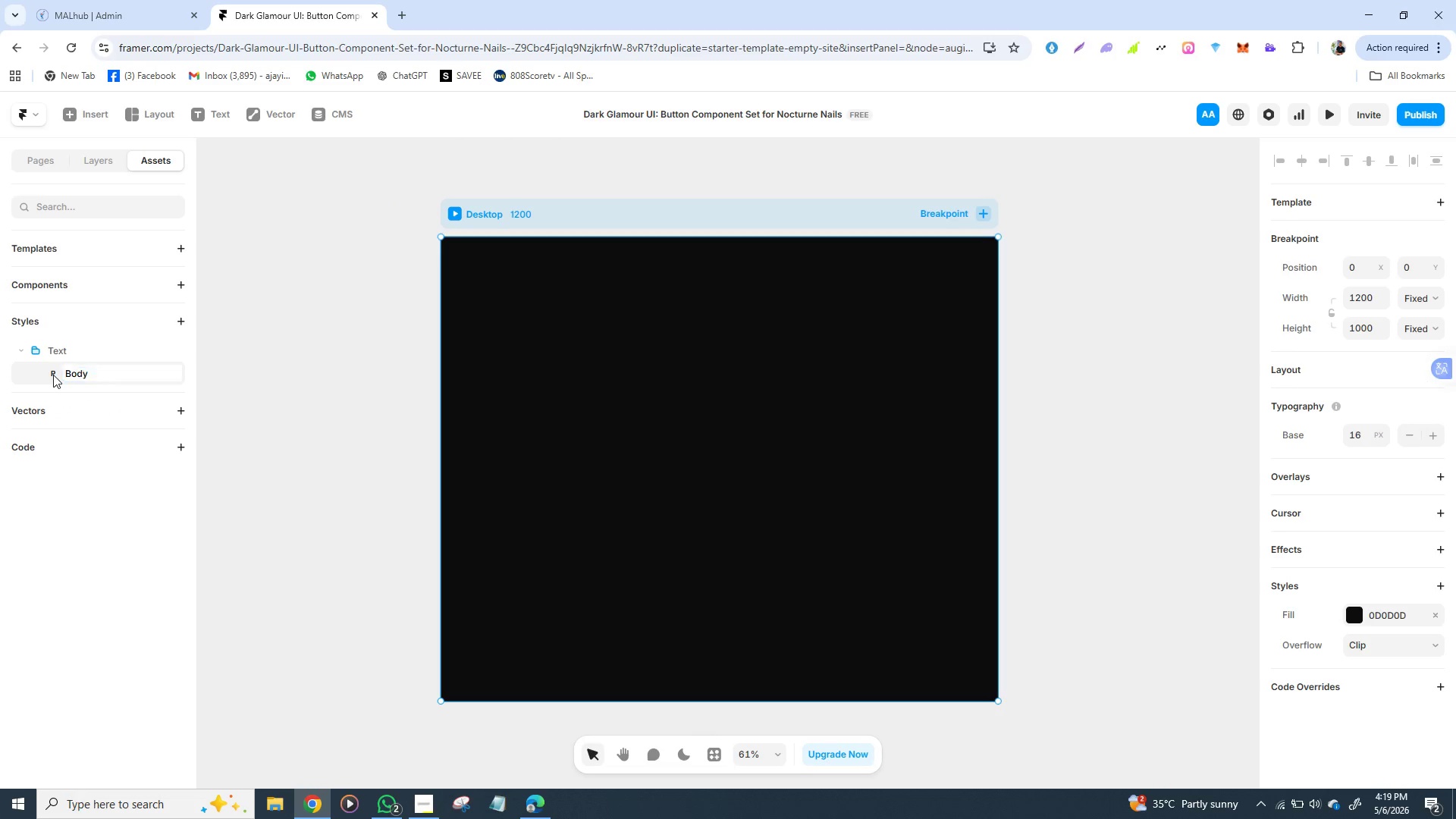 
double_click([53, 375])
 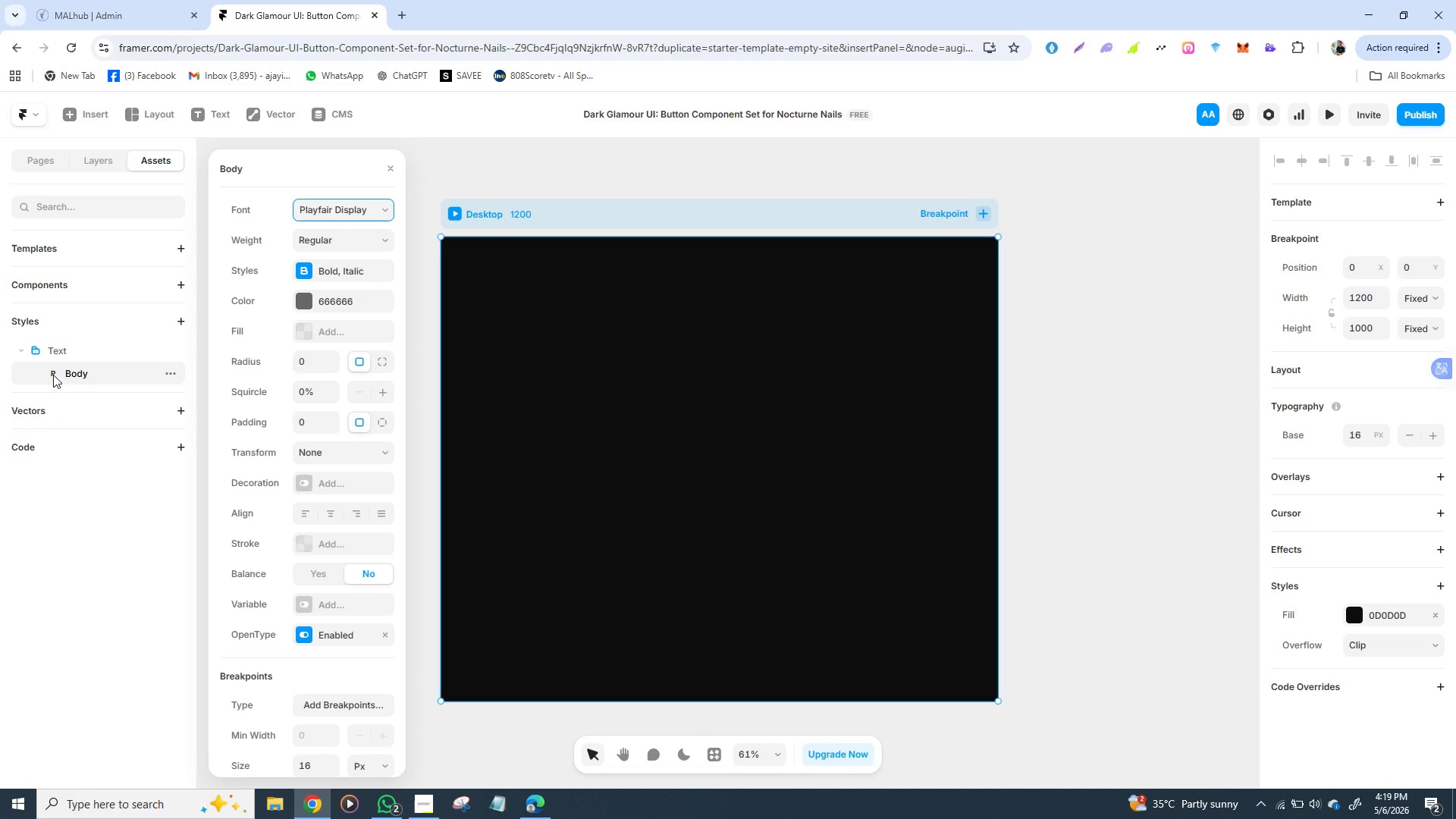 
left_click([53, 375])
 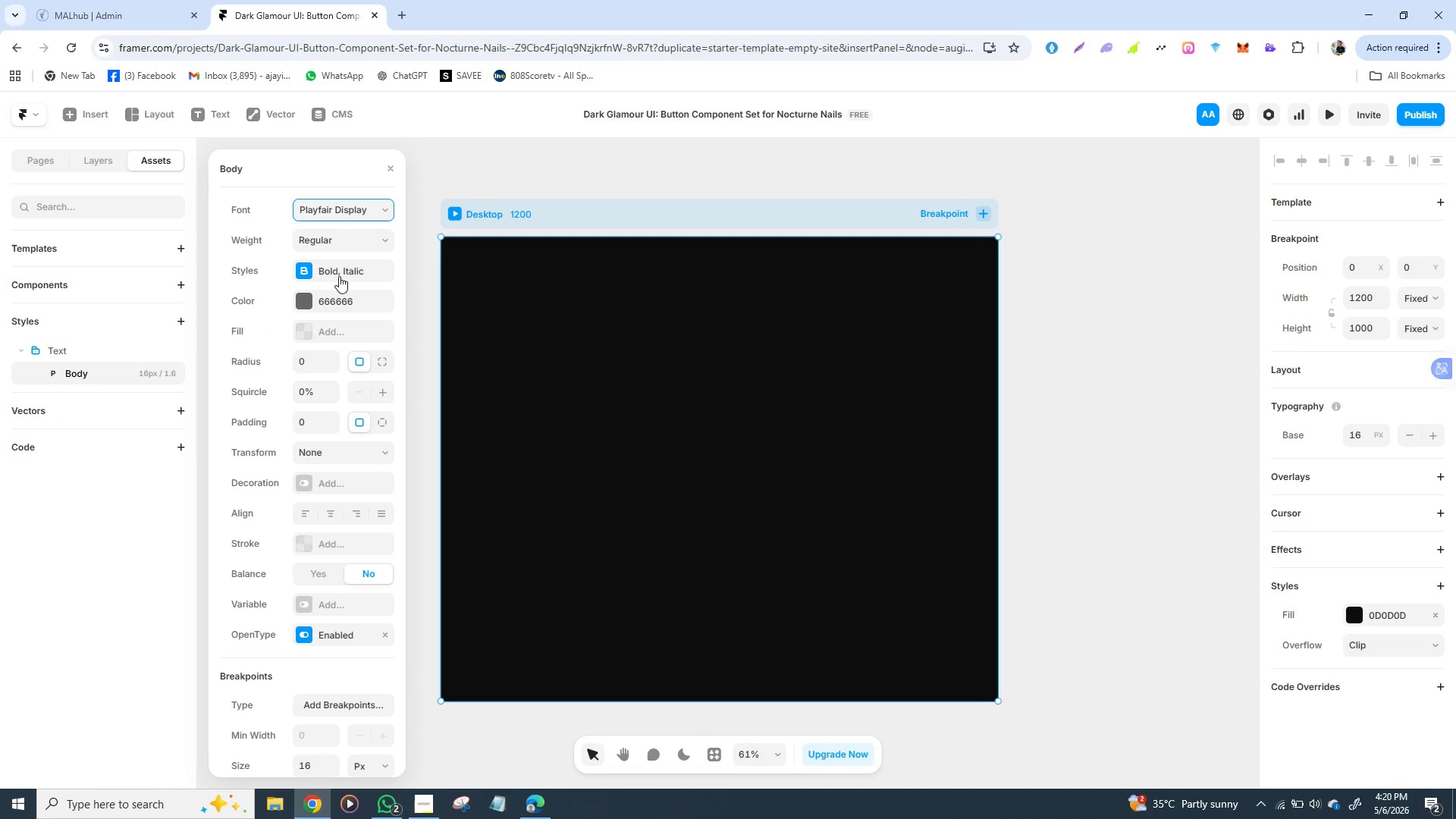 
wait(10.42)
 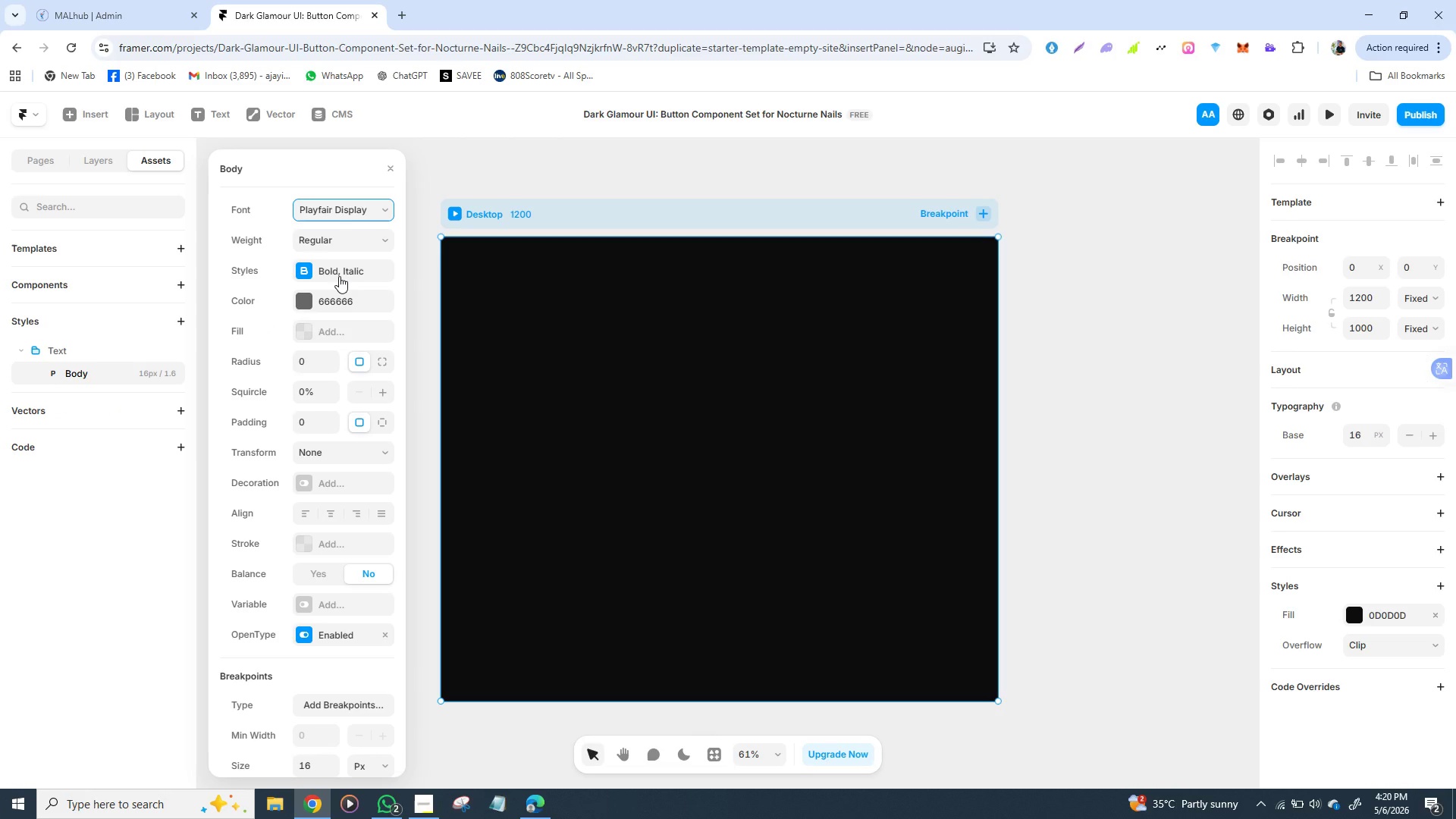 
mouse_move([315, 477])
 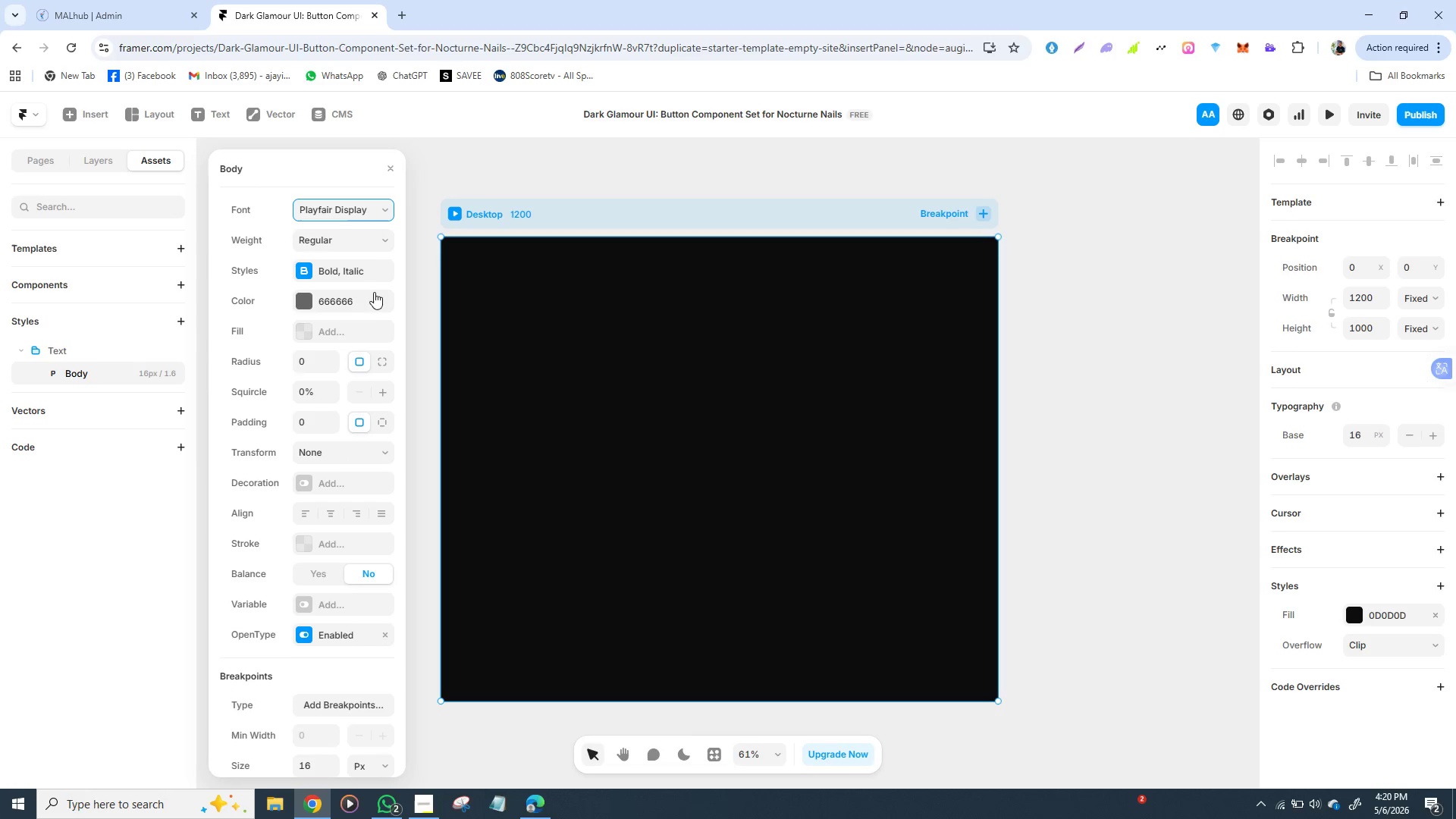 
wait(5.28)
 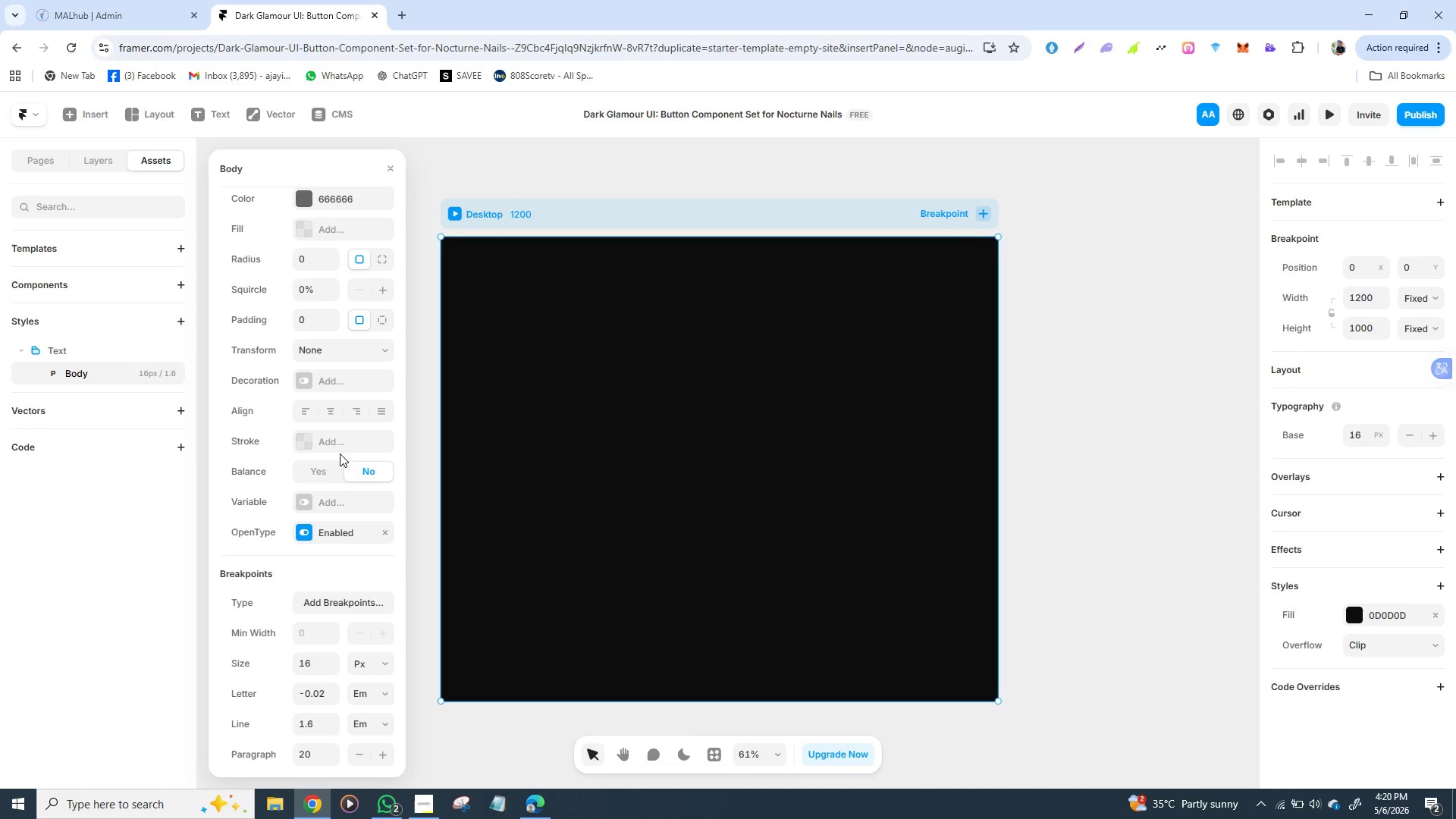 
left_click([369, 243])
 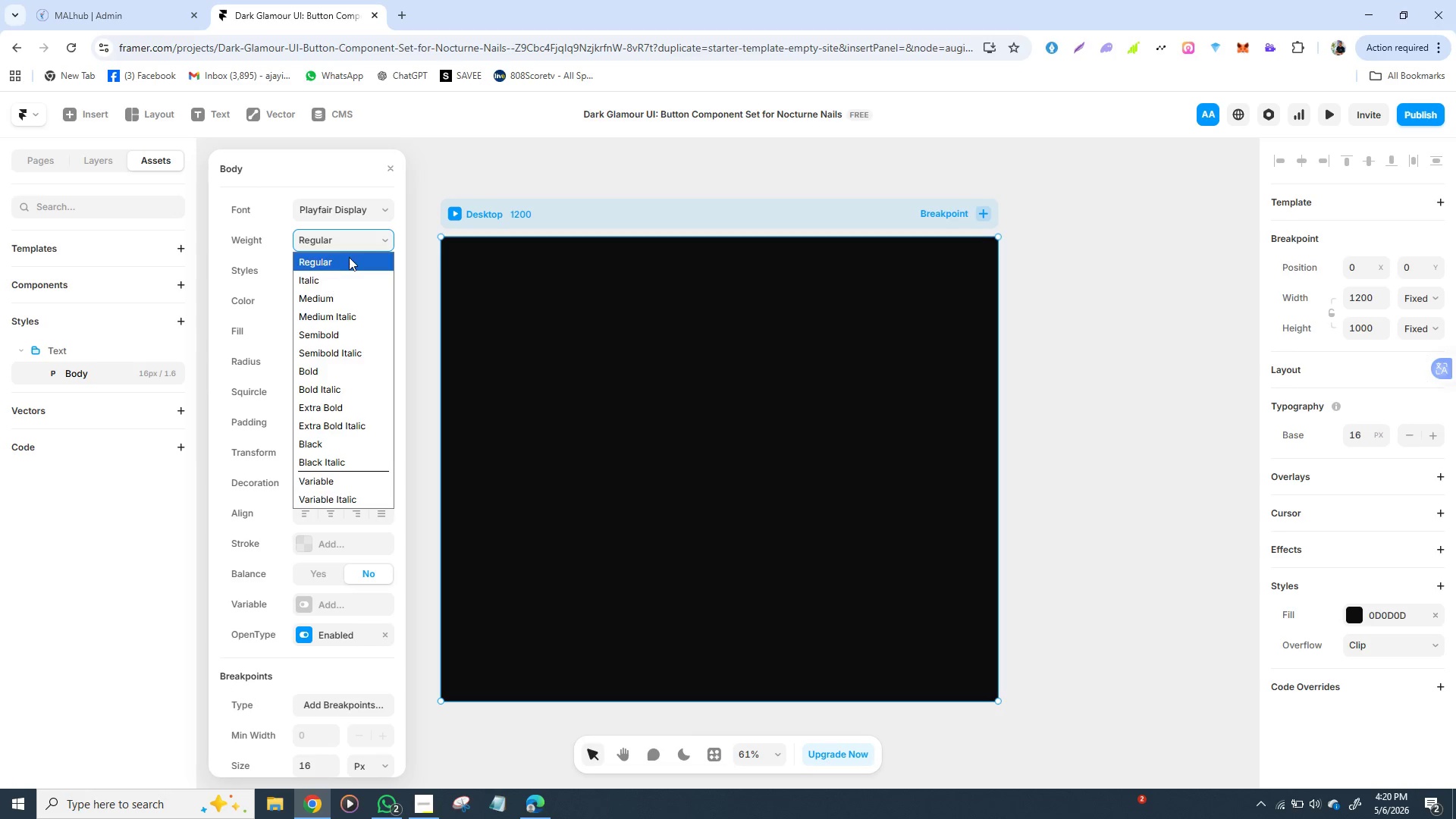 
left_click([349, 257])
 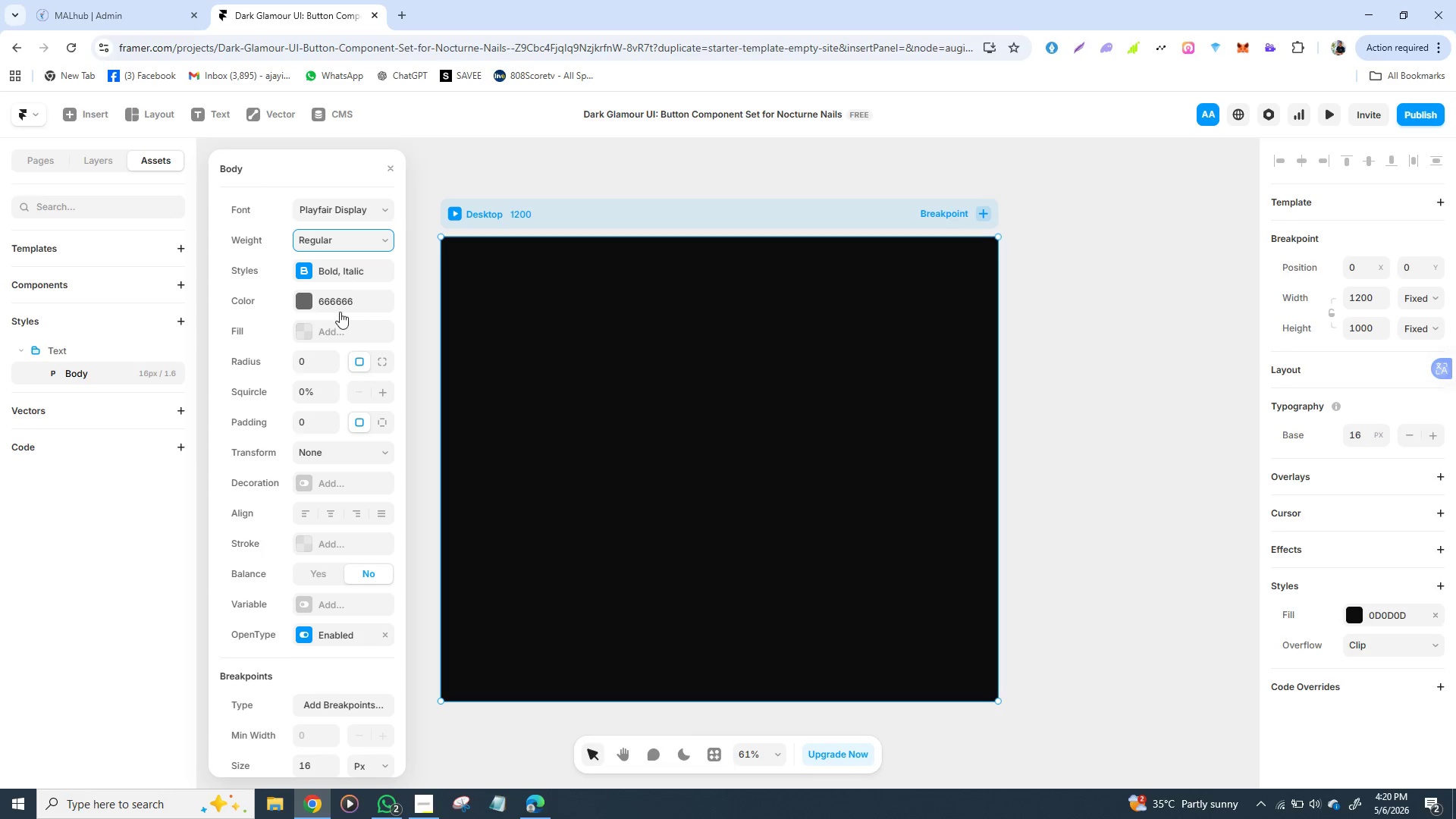 
wait(10.05)
 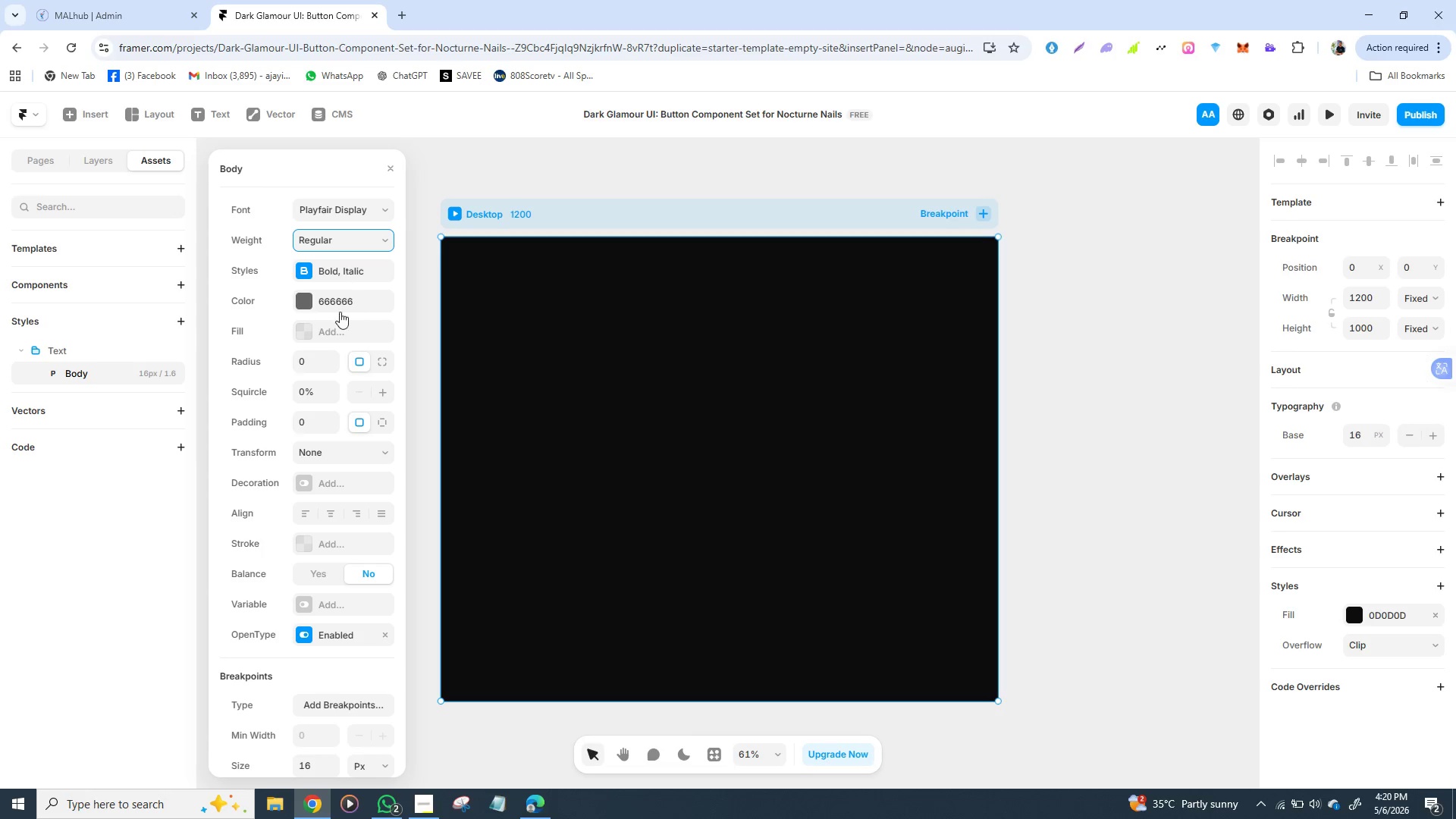 
left_click([174, 350])
 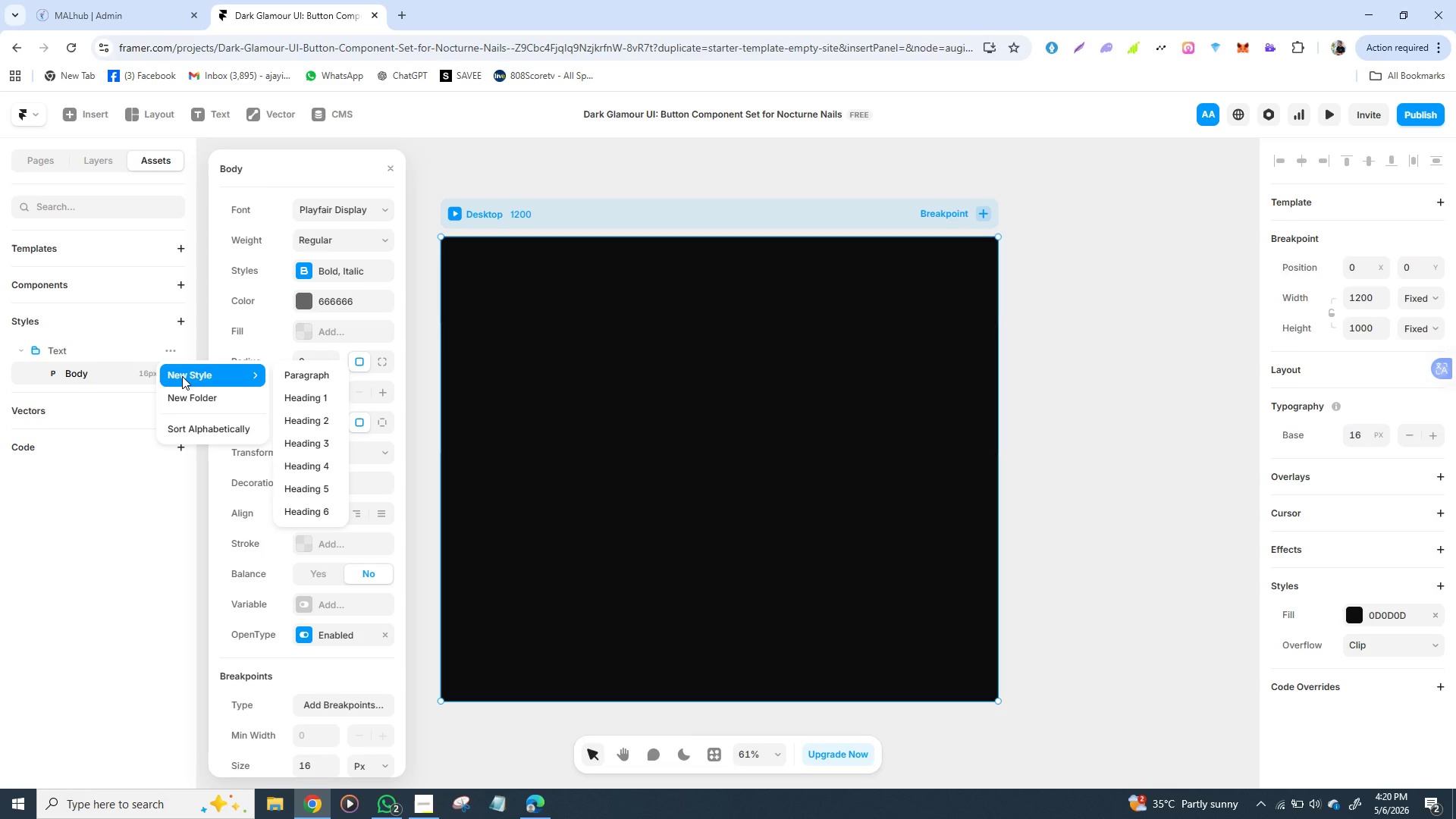 
left_click([182, 376])
 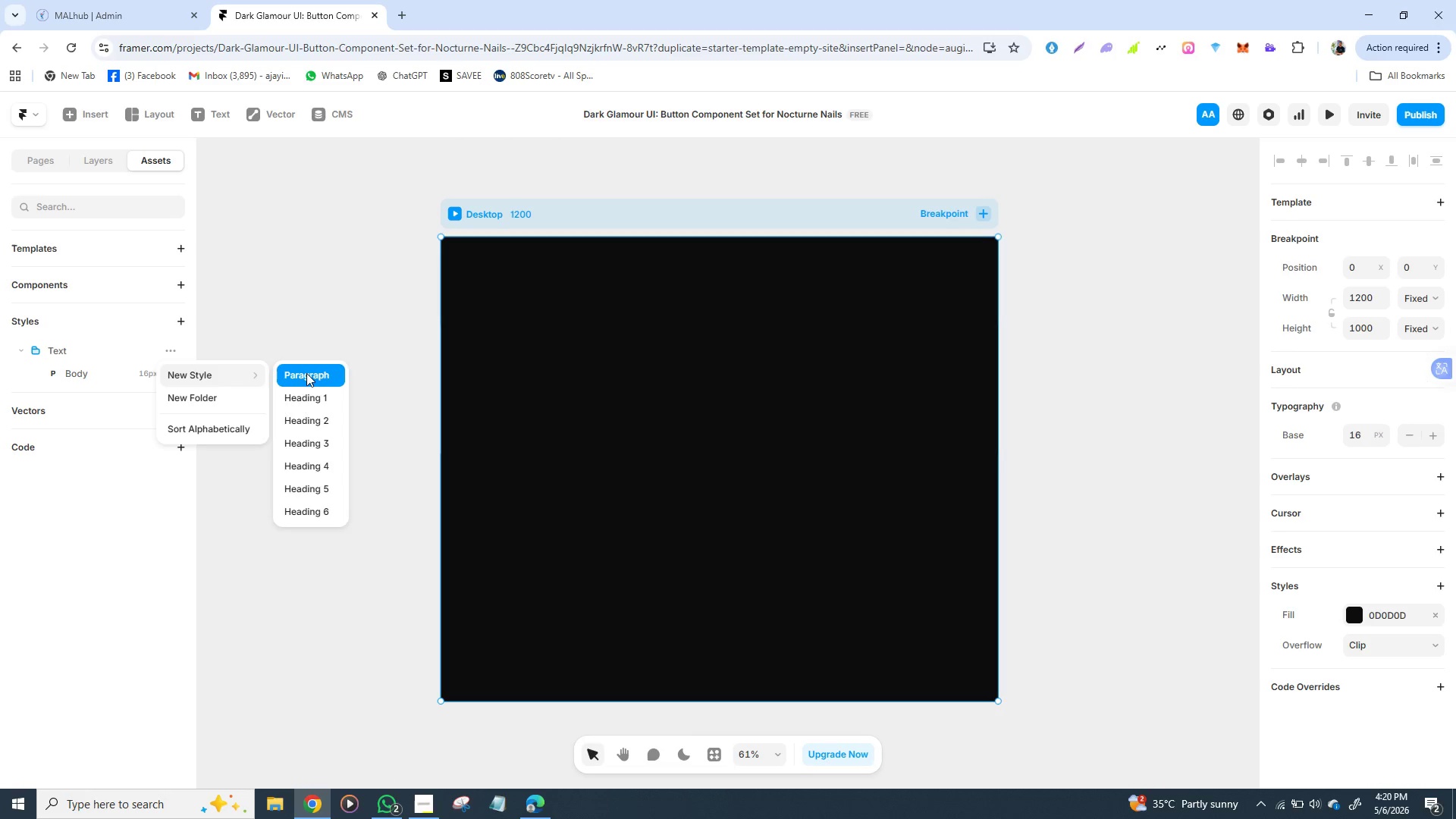 
left_click([306, 373])
 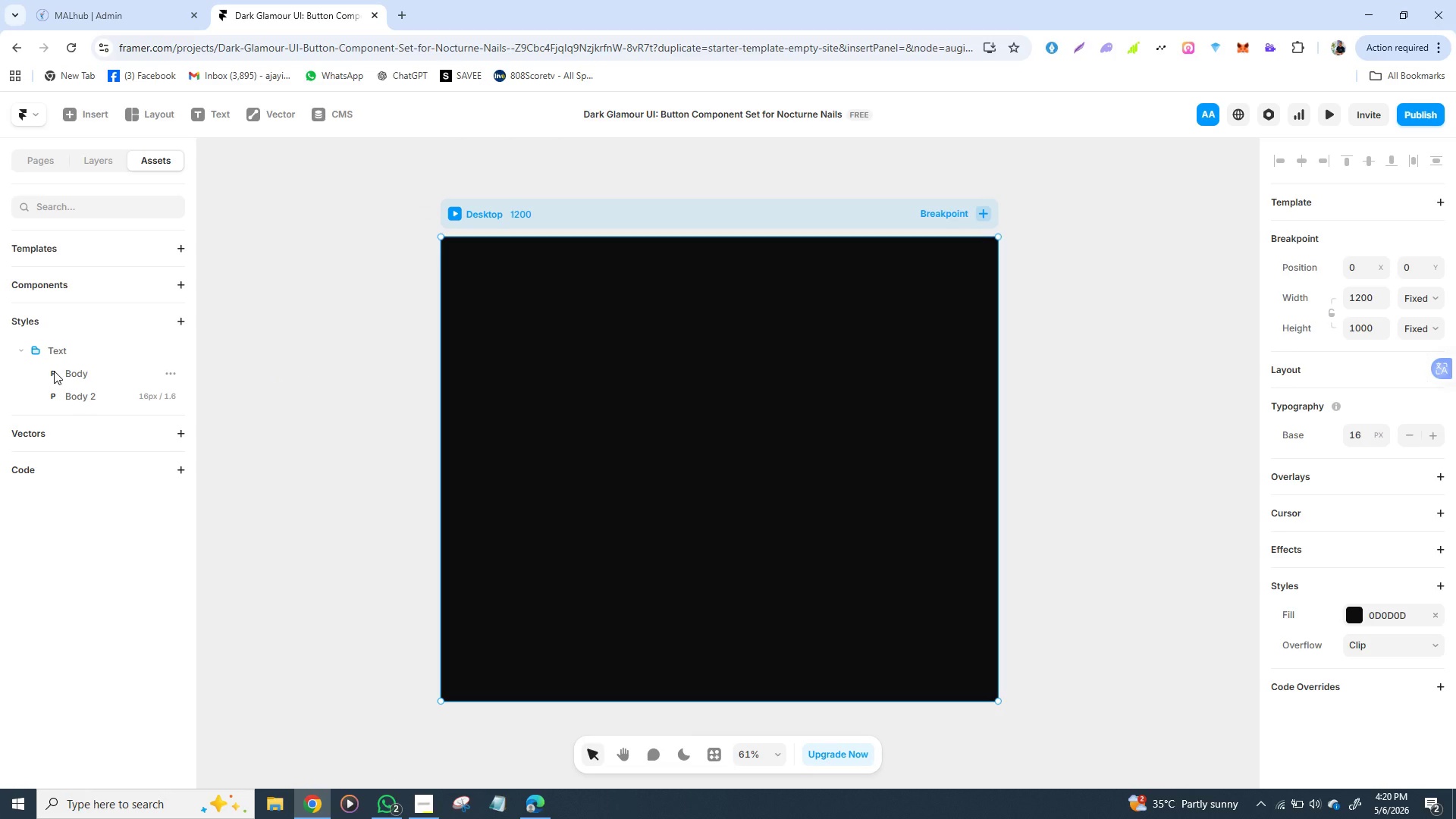 
left_click([54, 371])
 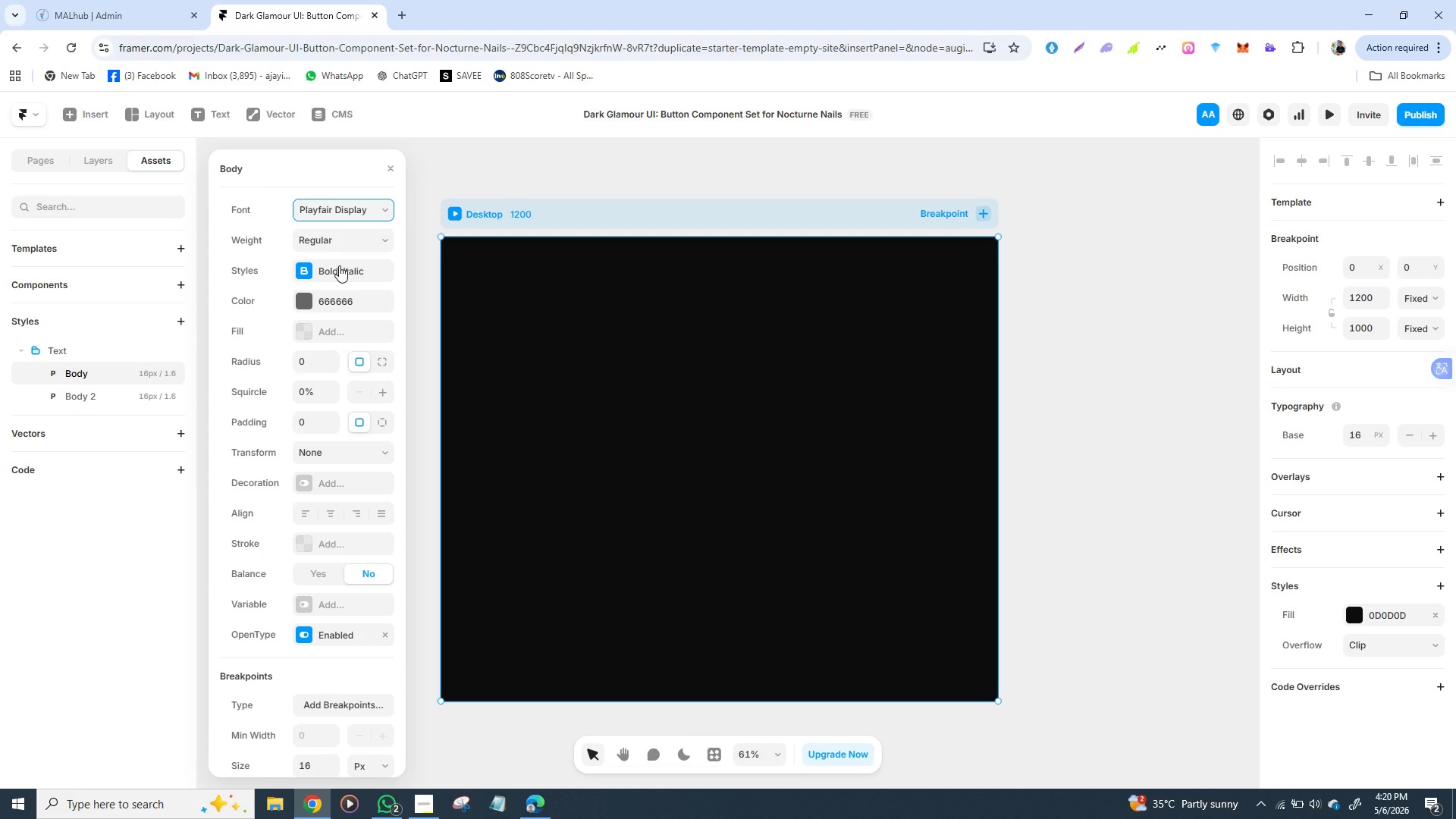 
left_click([339, 265])
 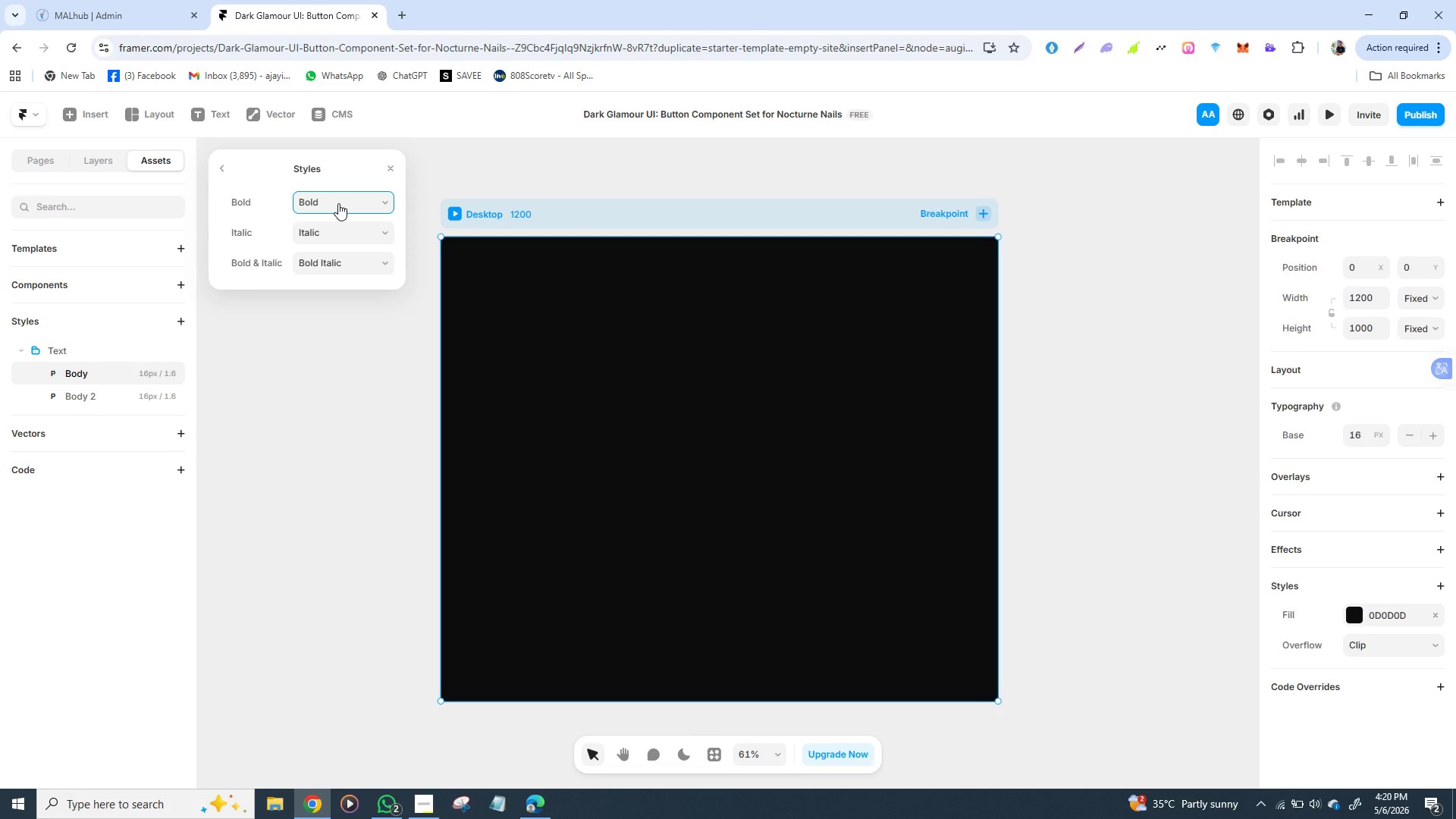 
left_click([338, 203])
 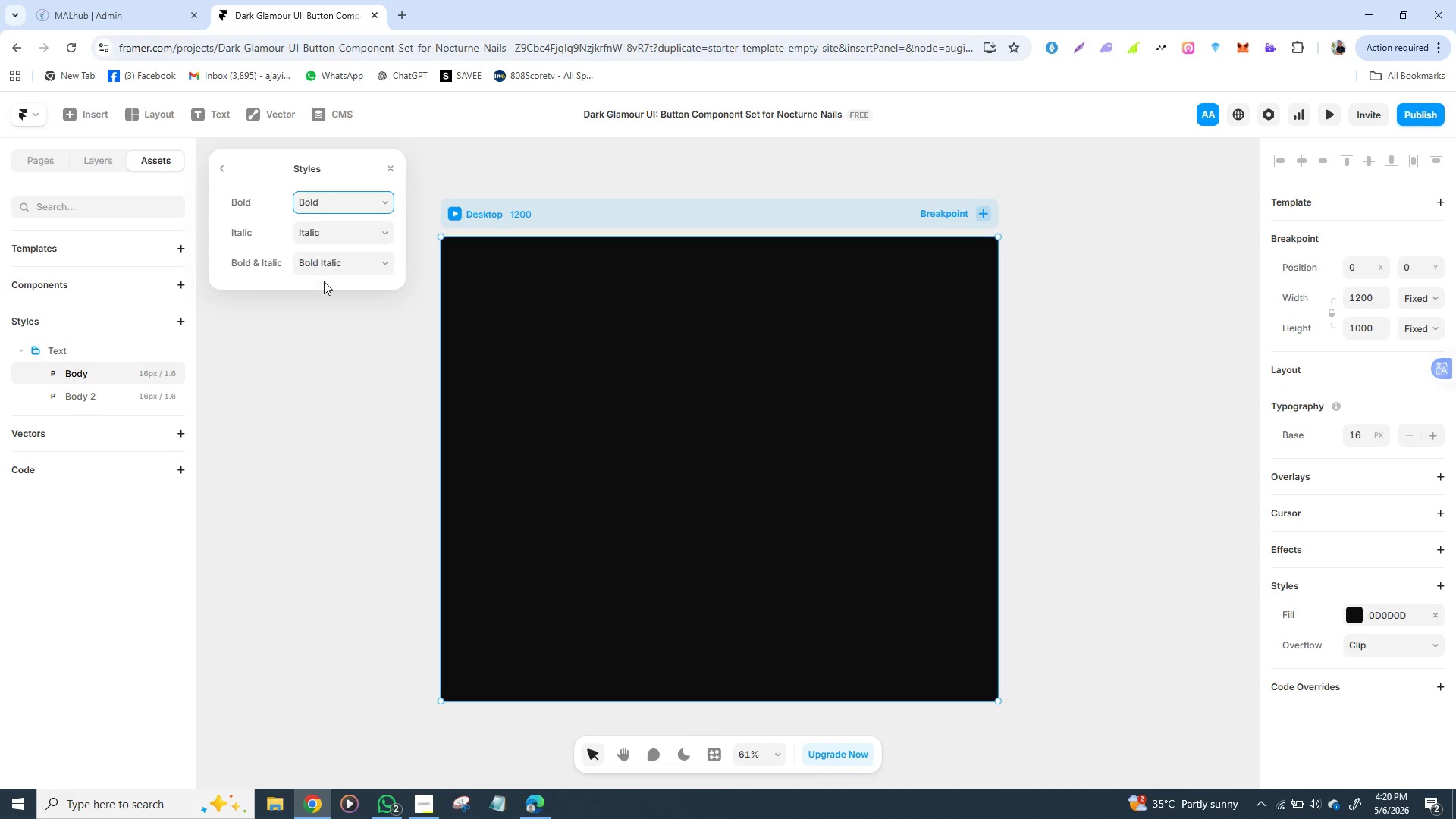 
left_click([324, 281])
 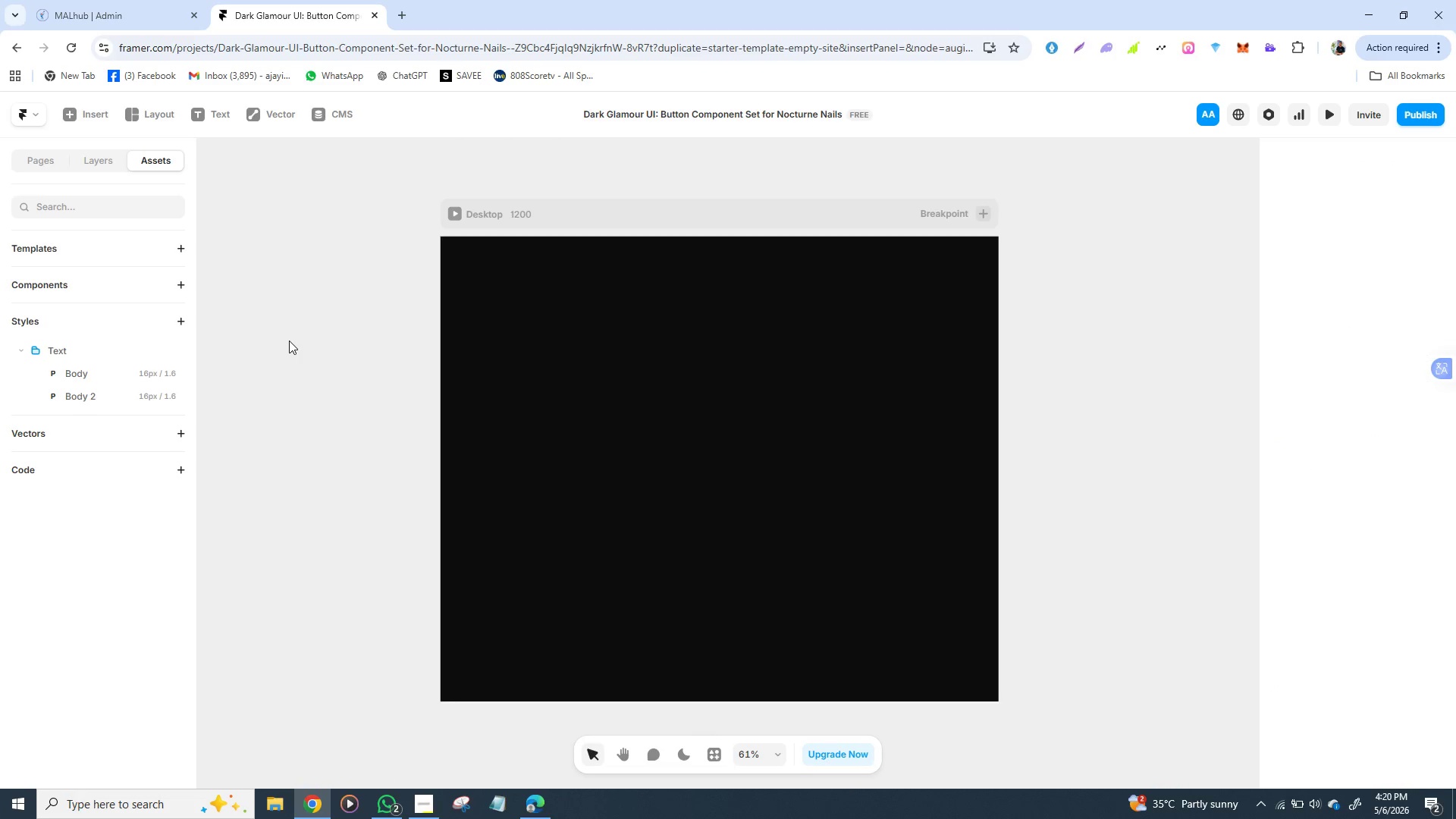 
left_click([289, 340])
 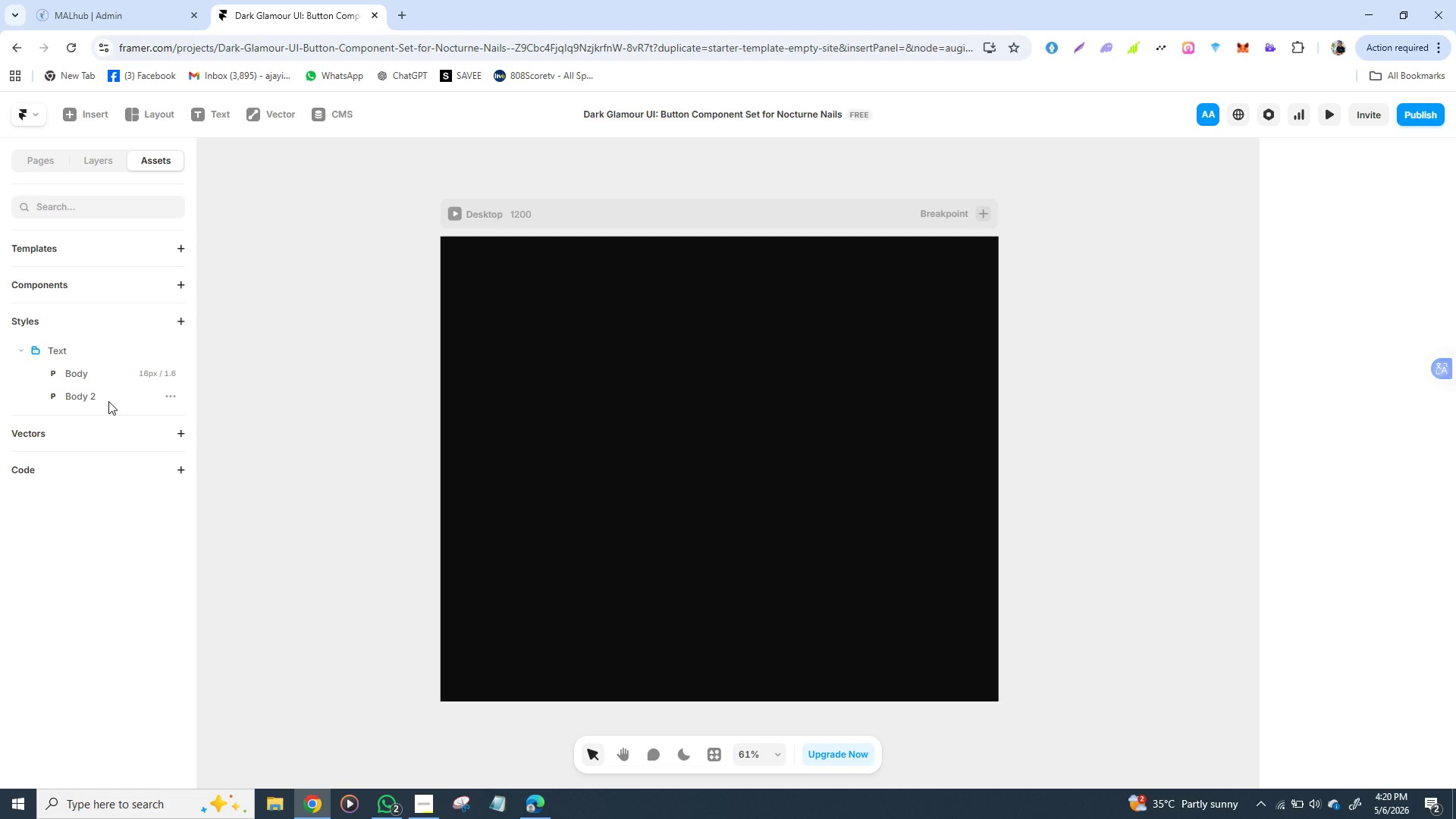 
left_click([108, 401])
 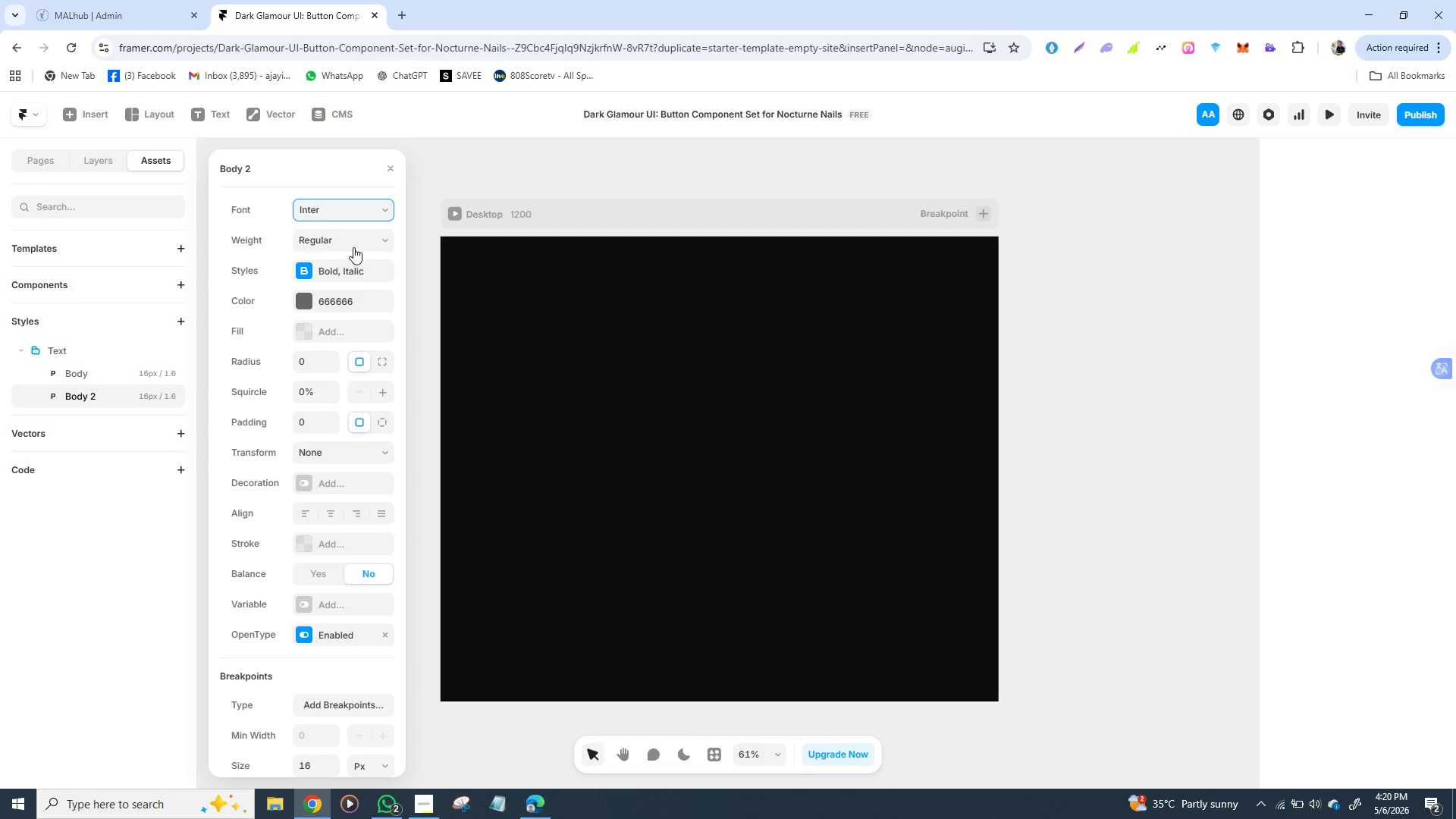 
left_click([357, 245])
 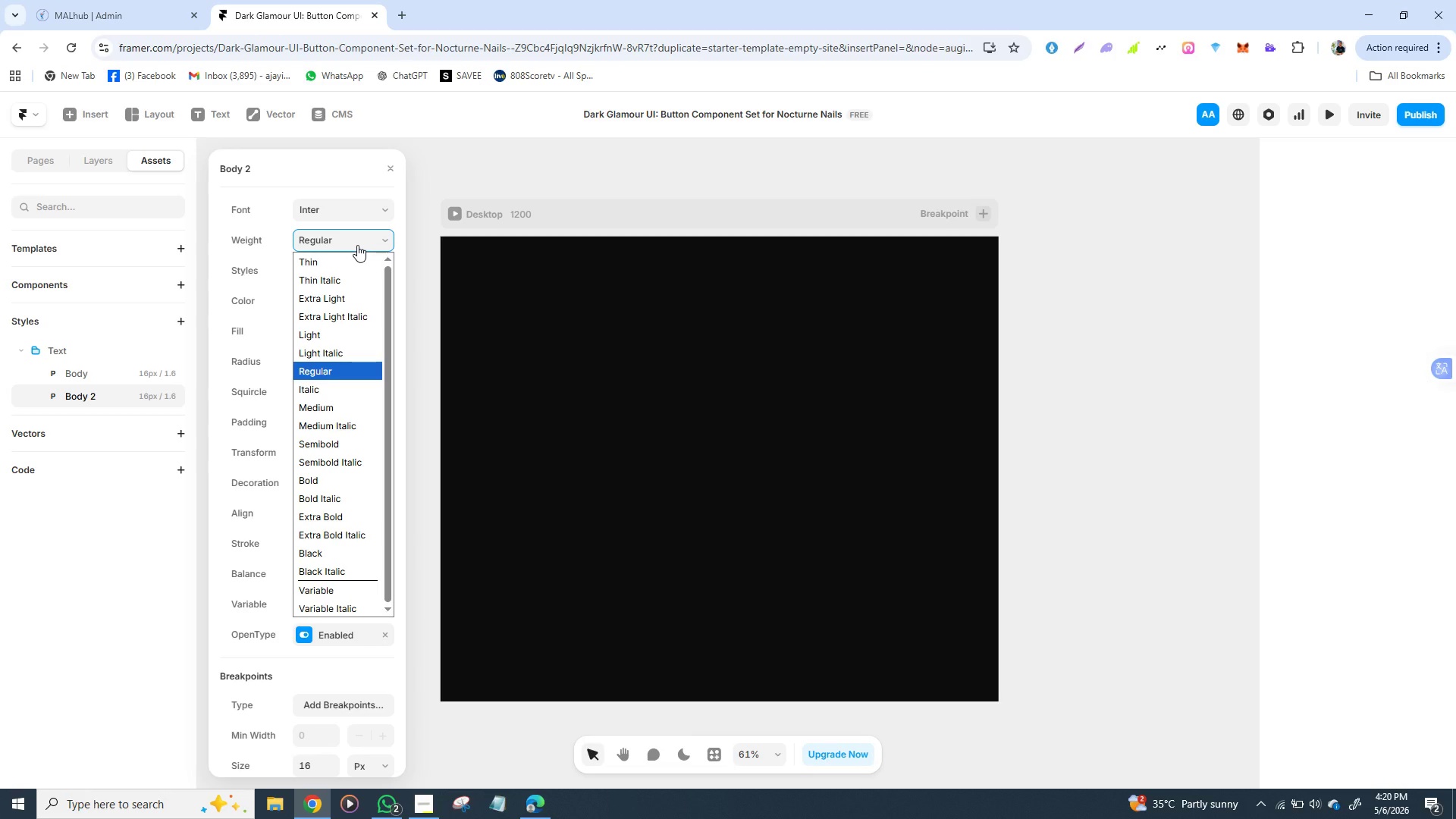 
wait(8.06)
 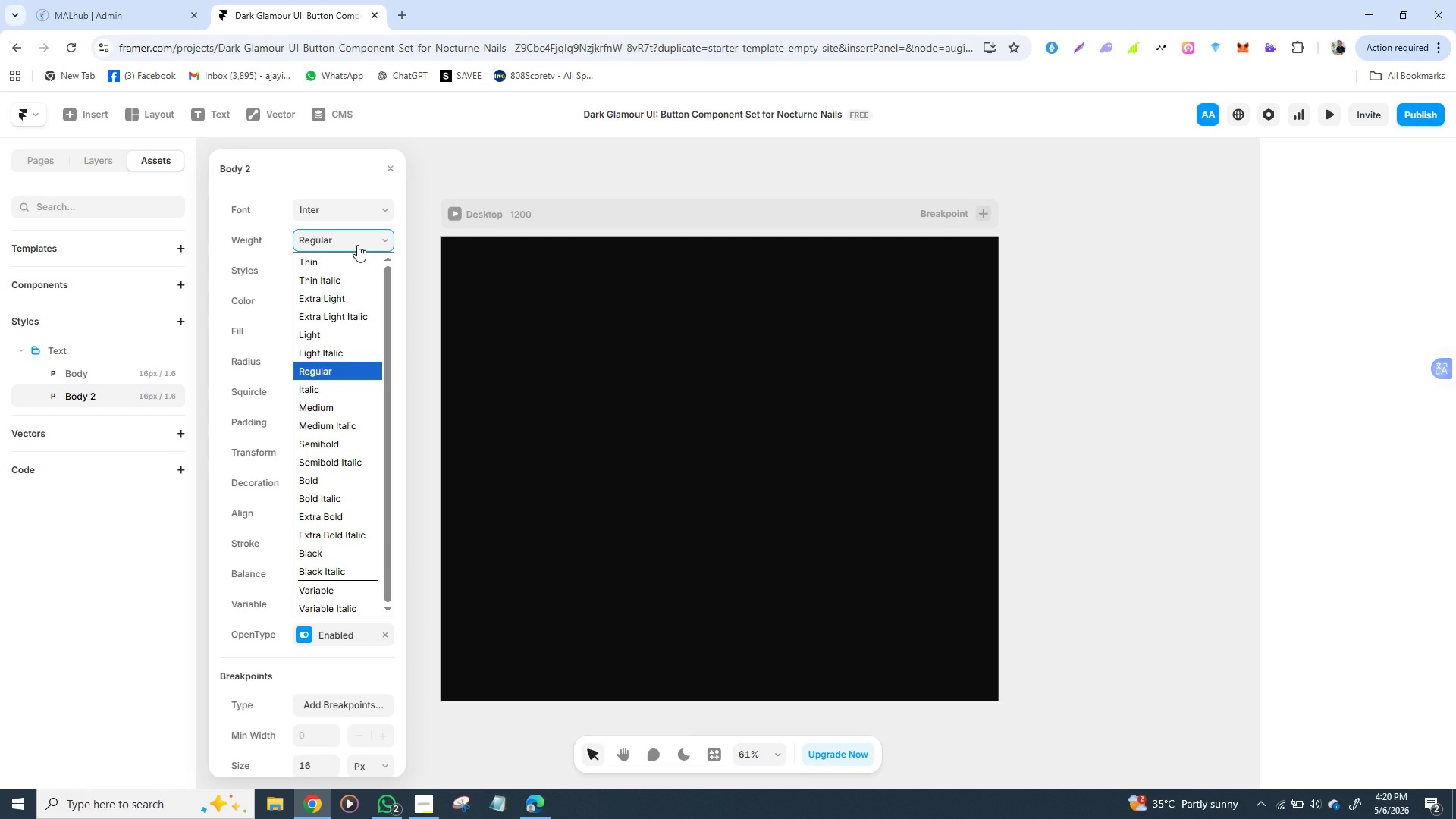 
left_click([318, 477])
 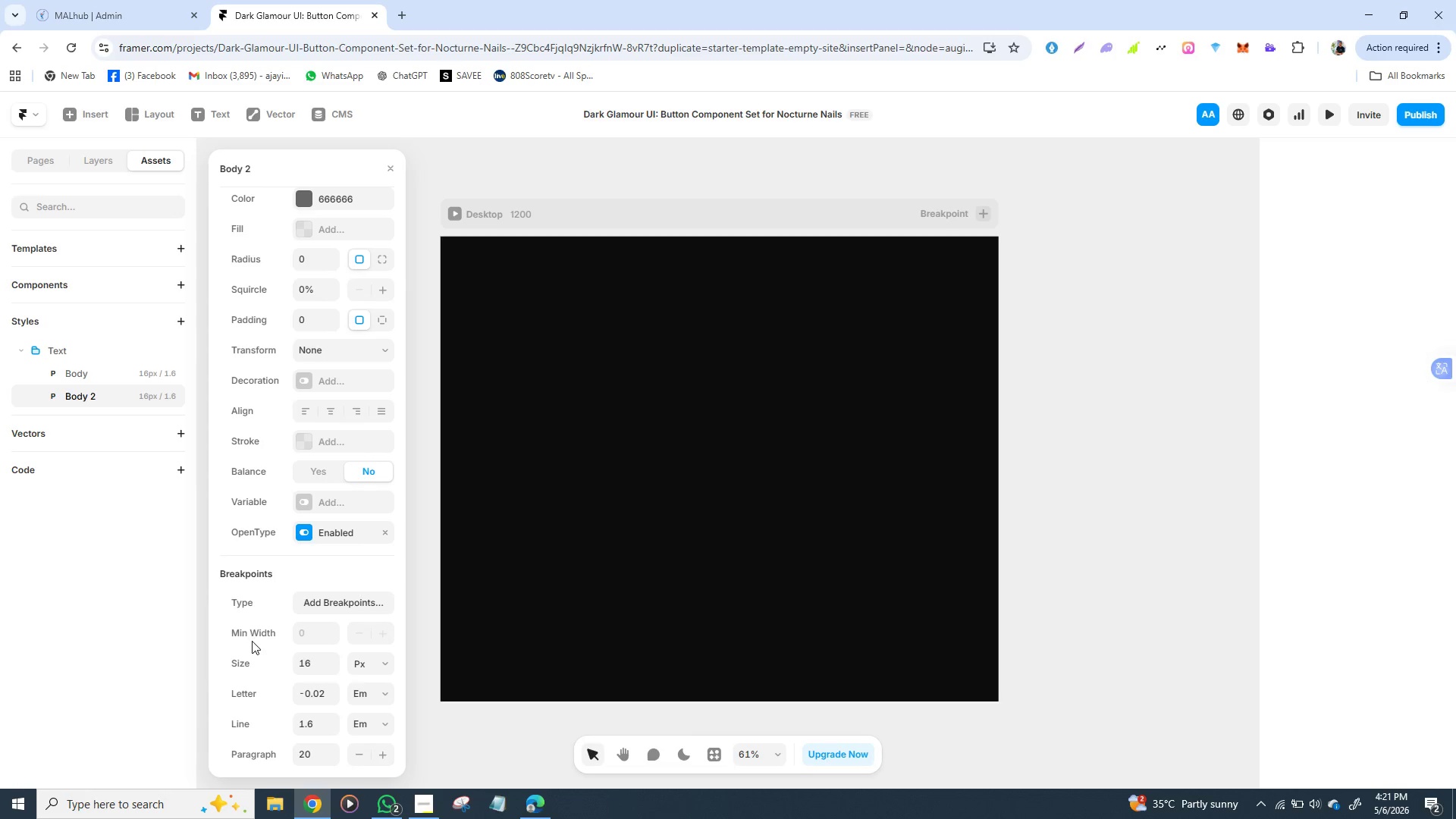 
wait(15.9)
 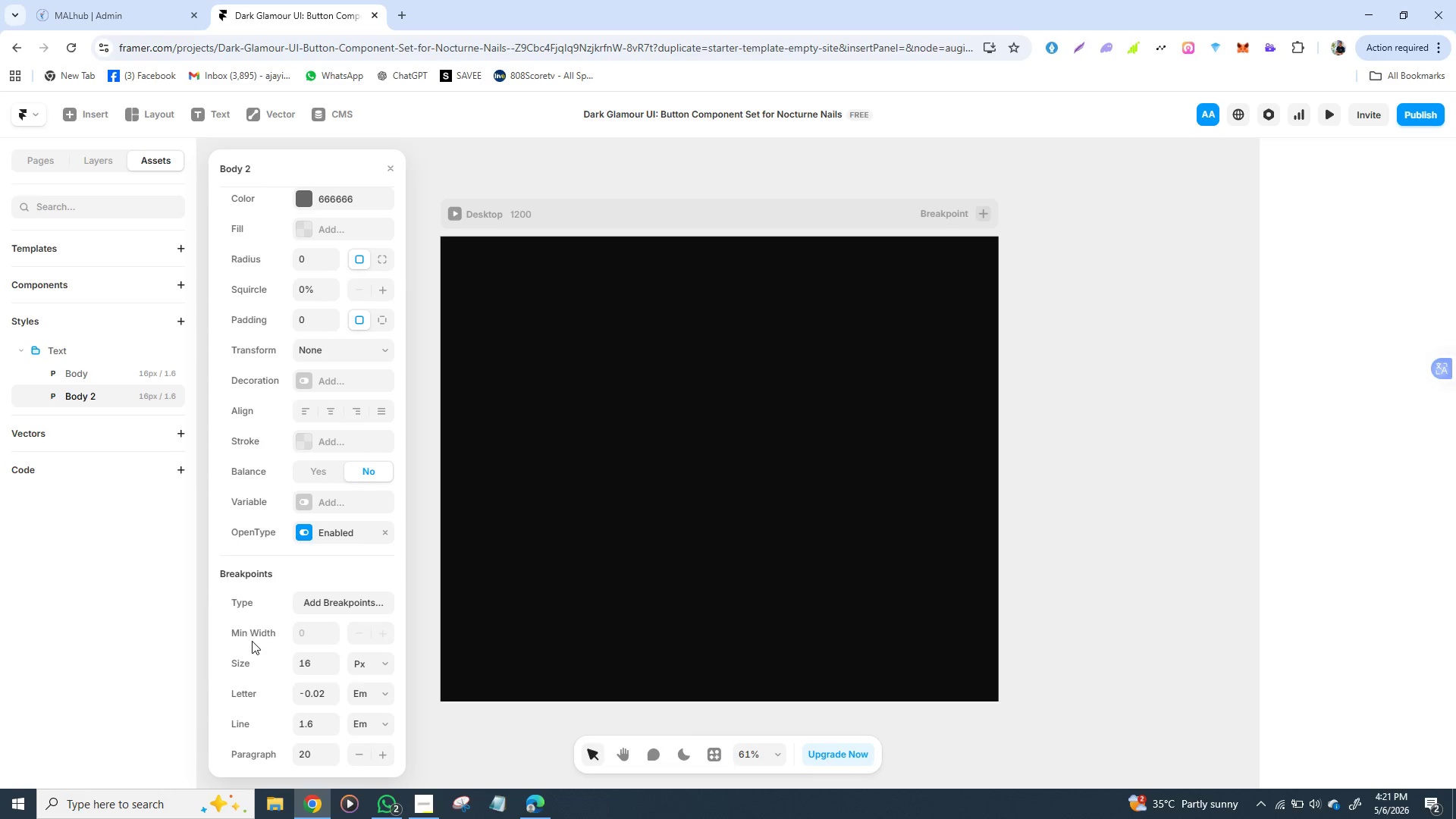 
mouse_move([263, 278])
 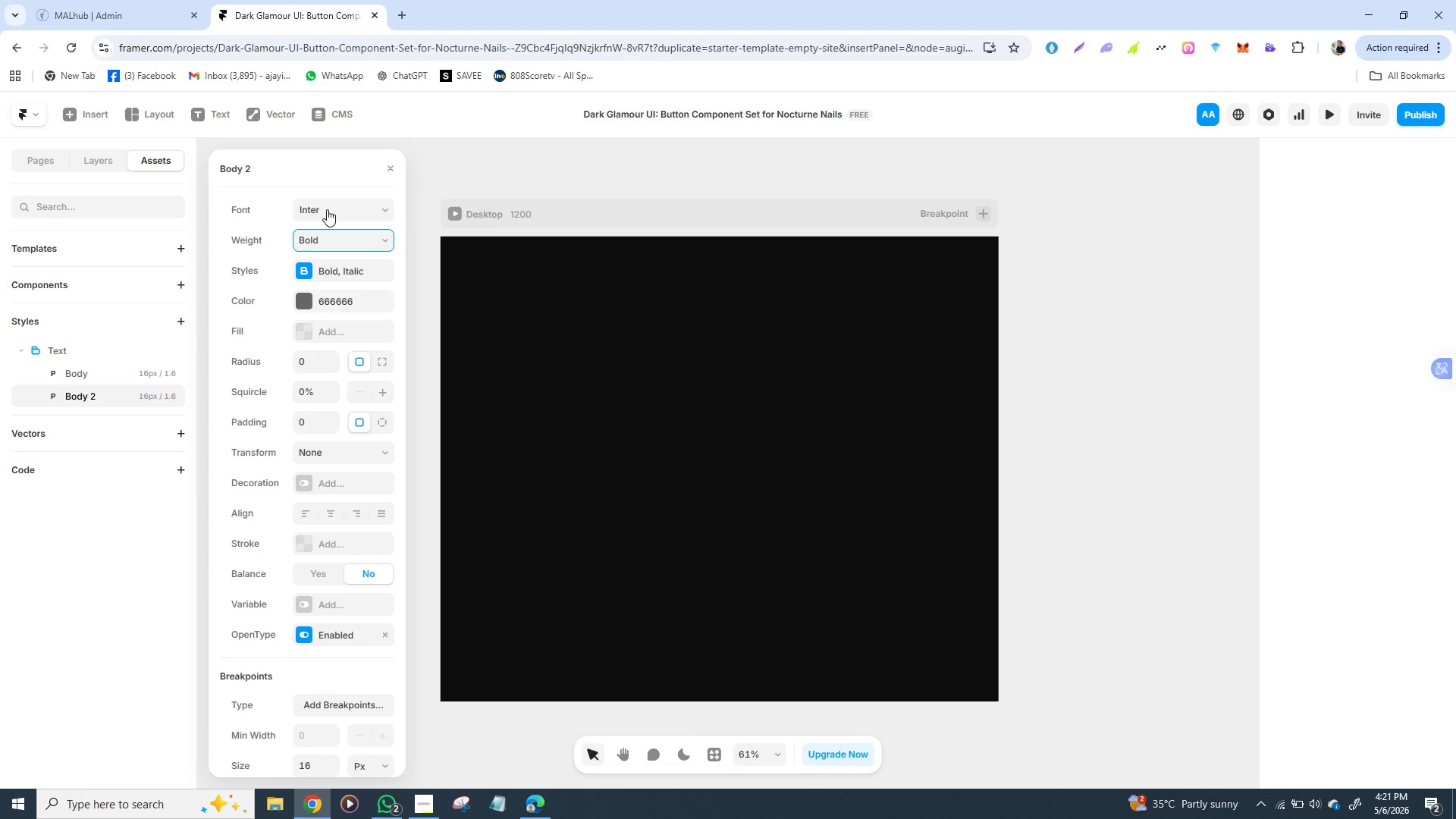 
left_click([329, 209])
 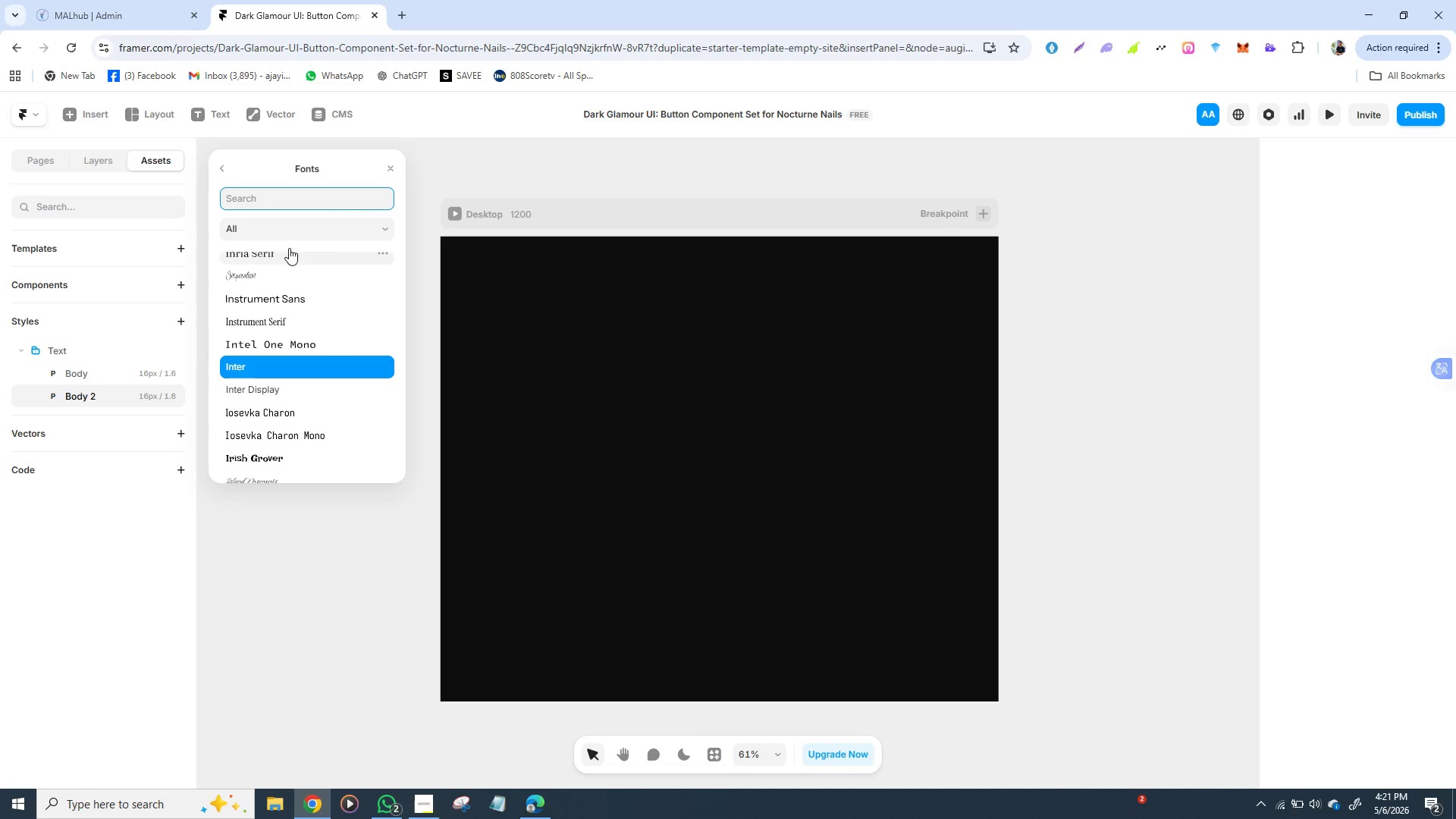 
type(play)
 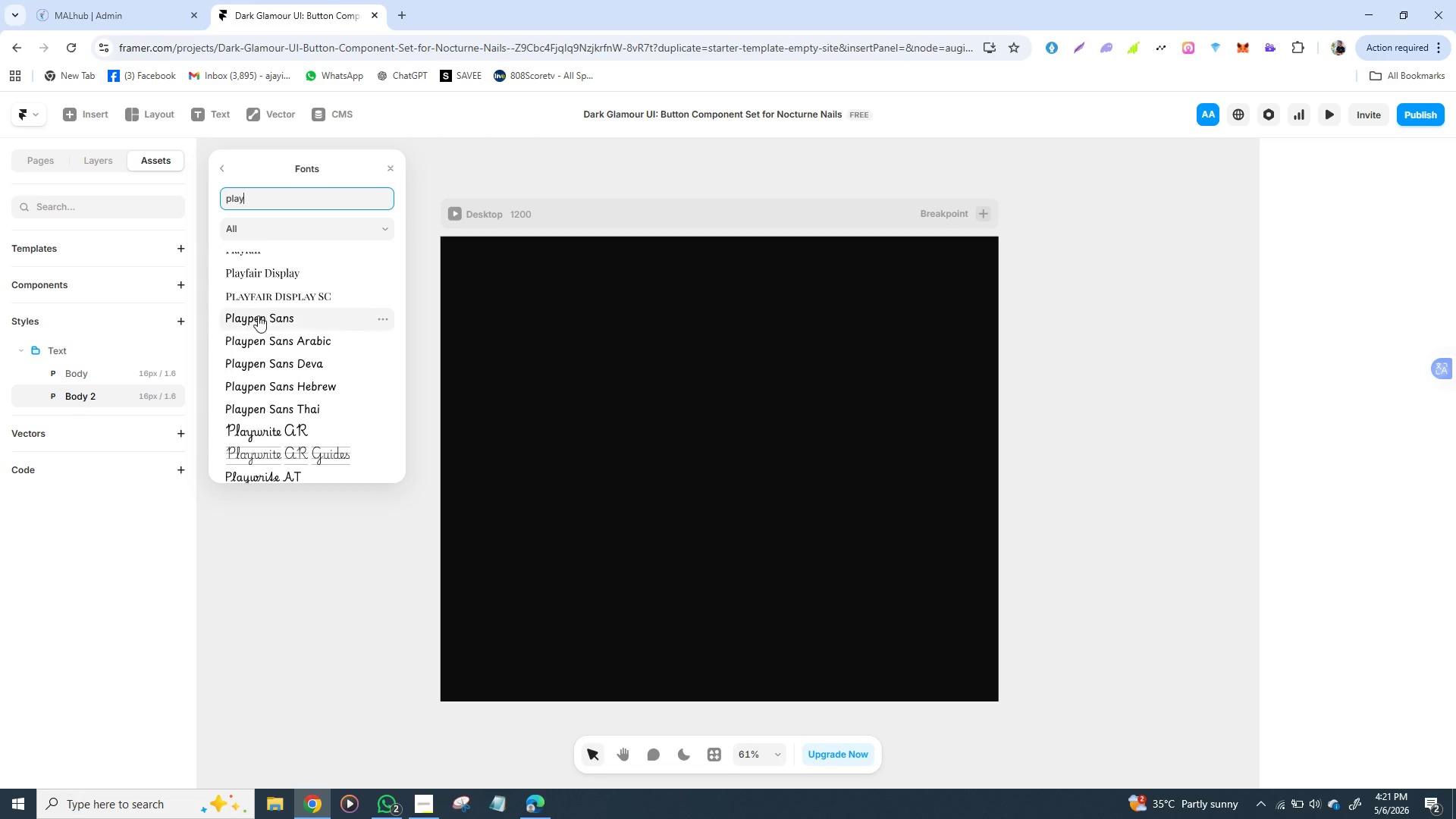 
left_click([271, 265])
 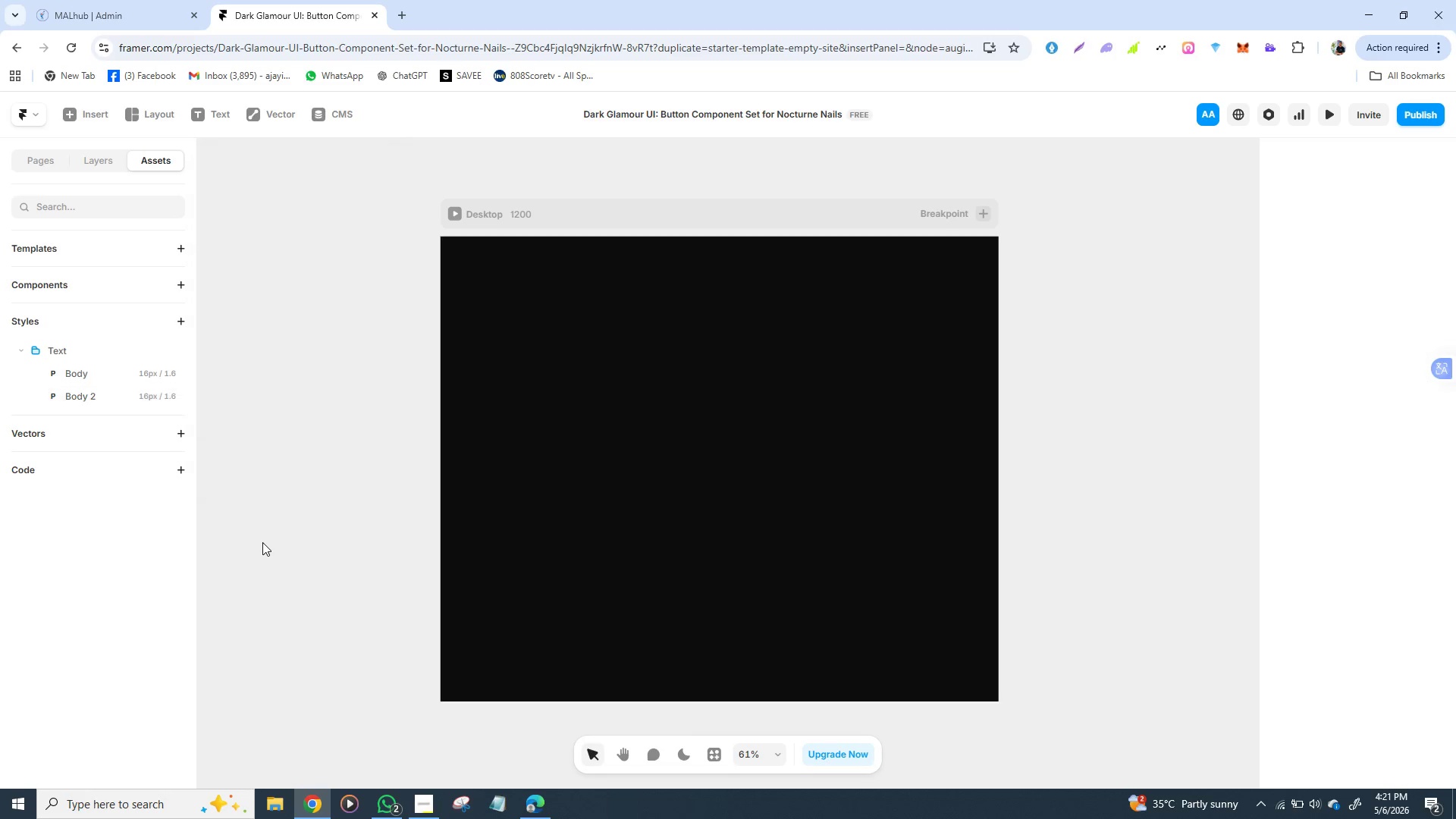 
left_click([262, 542])
 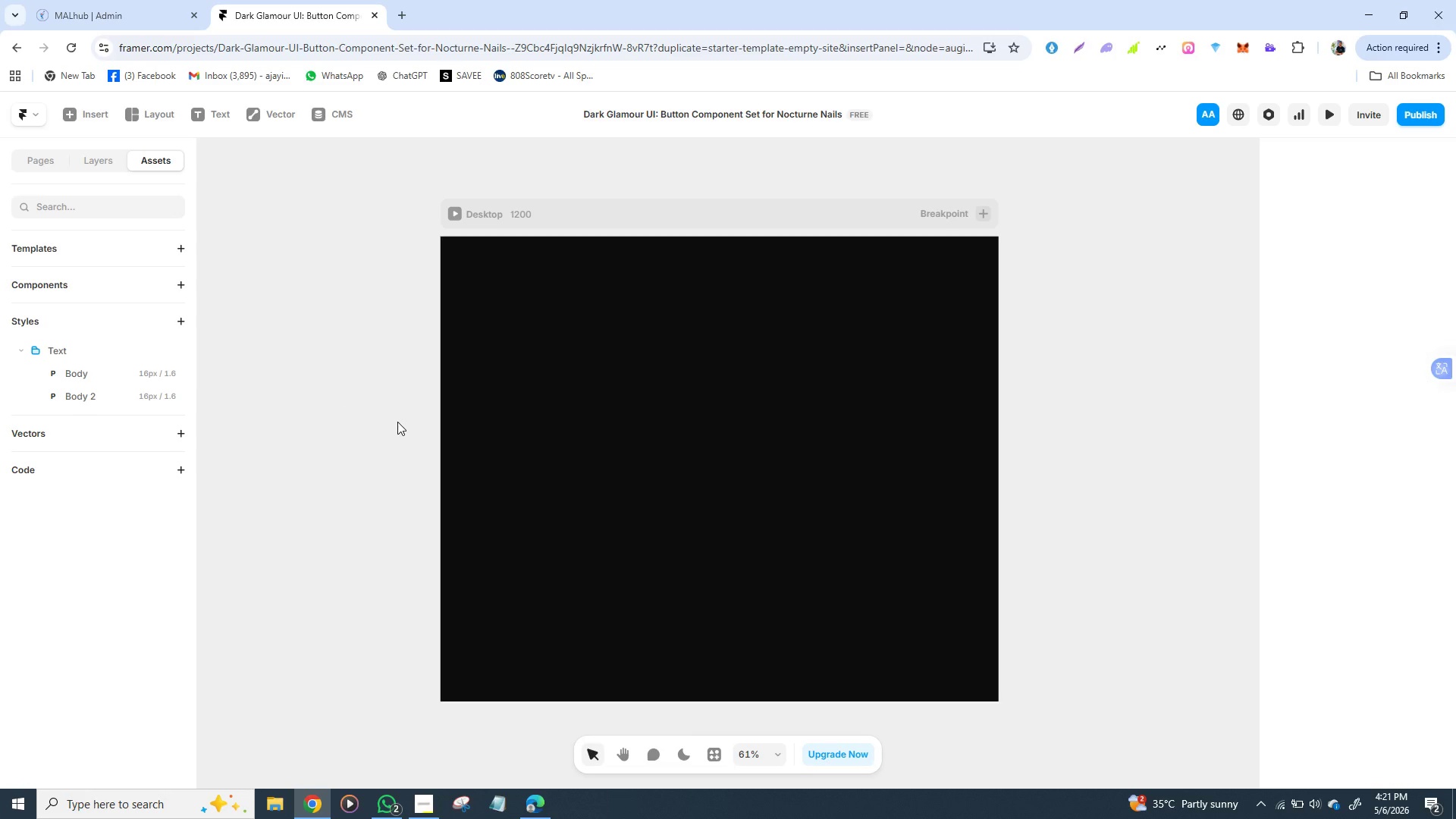 
wait(18.47)
 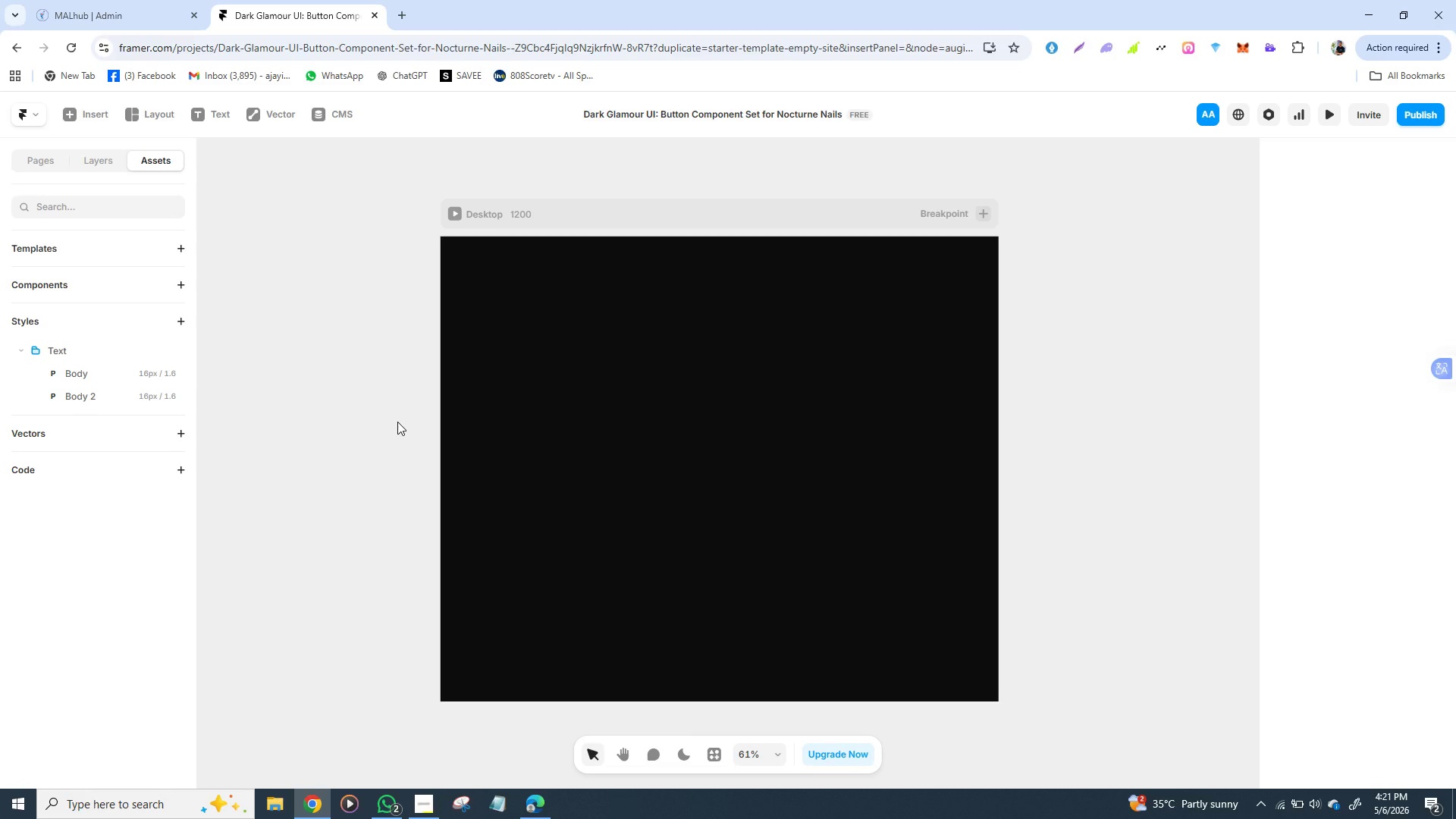 
left_click([93, 320])
 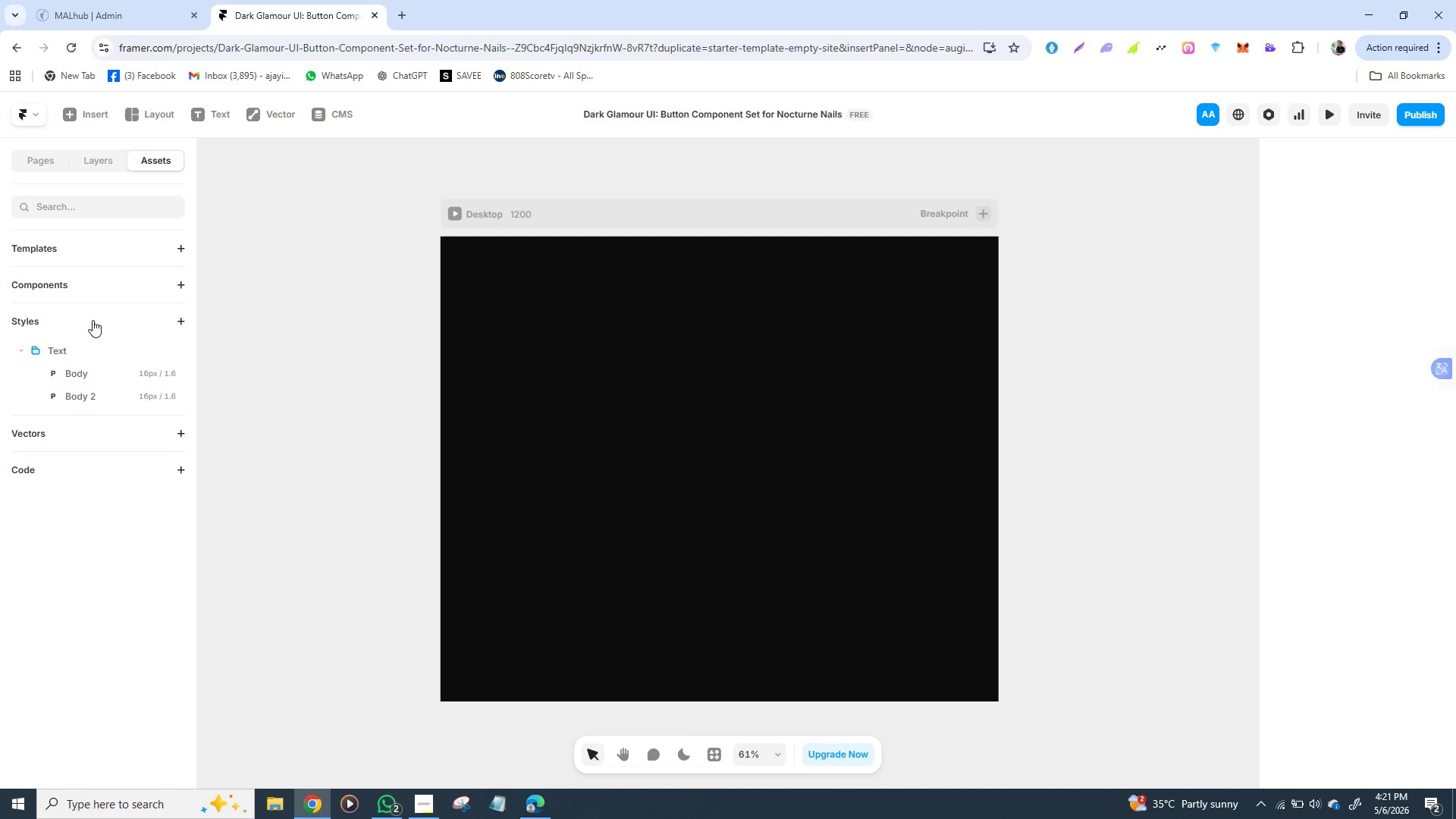 
left_click([93, 320])
 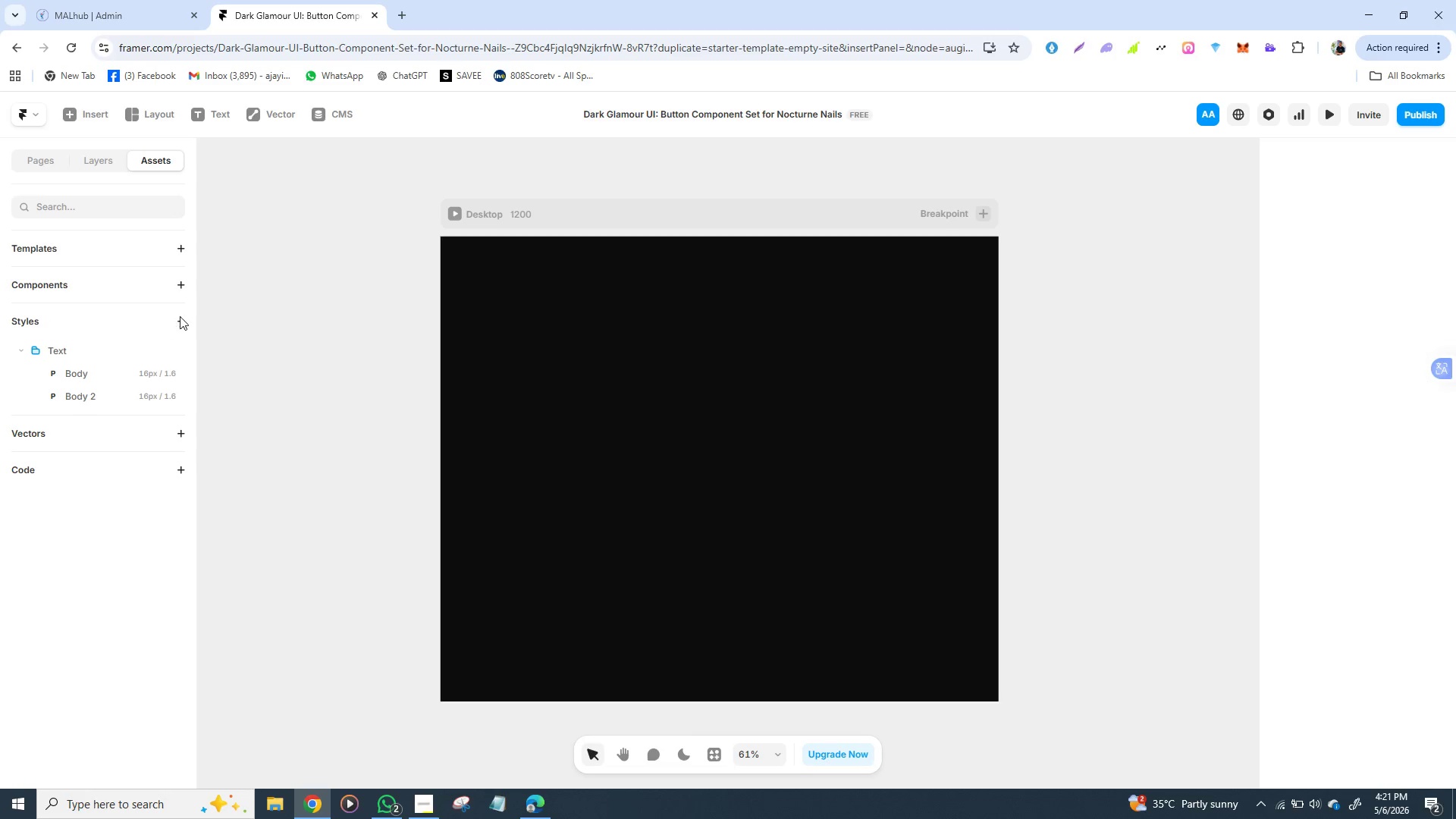 
left_click([180, 316])
 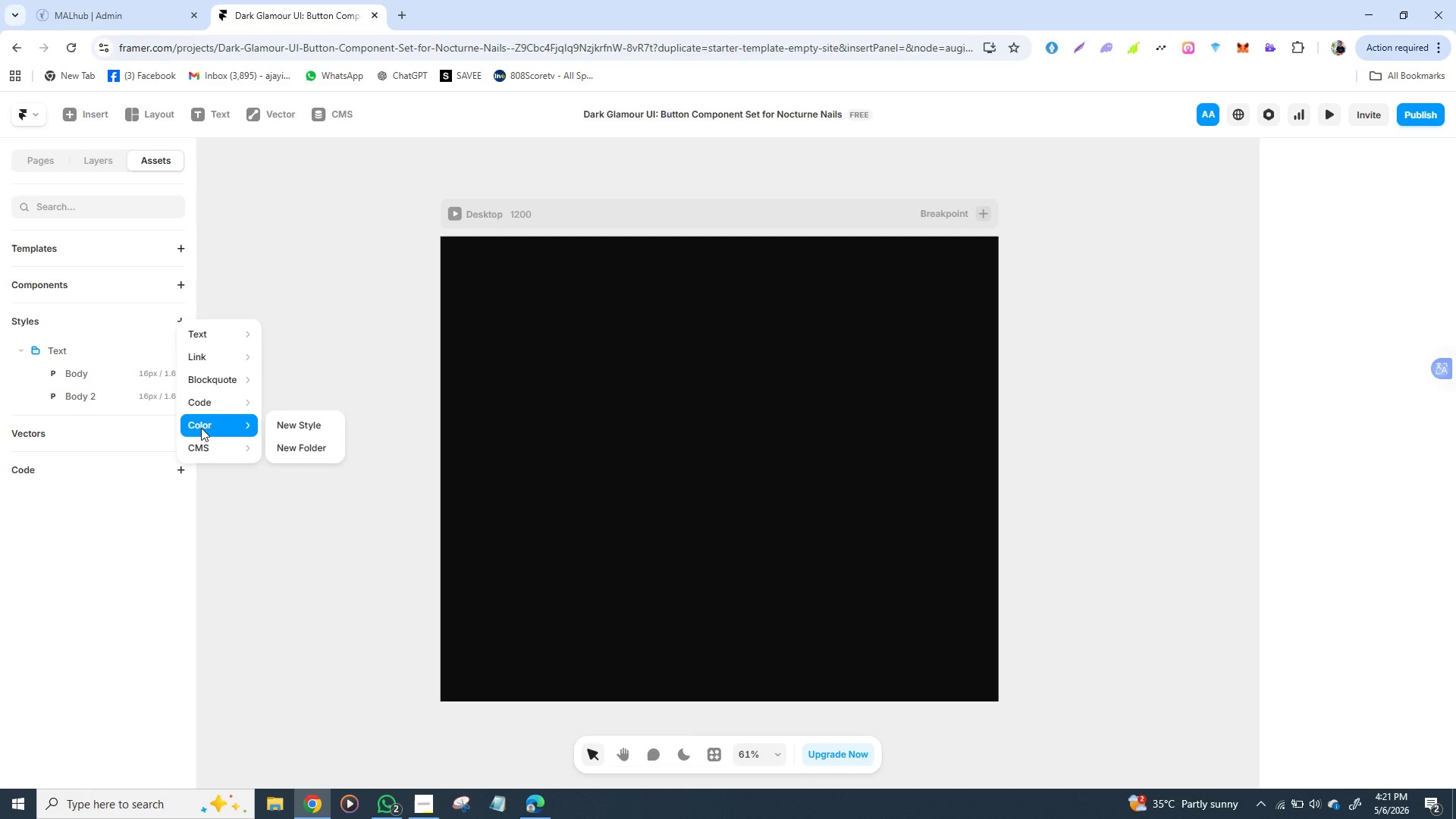 
left_click([201, 428])
 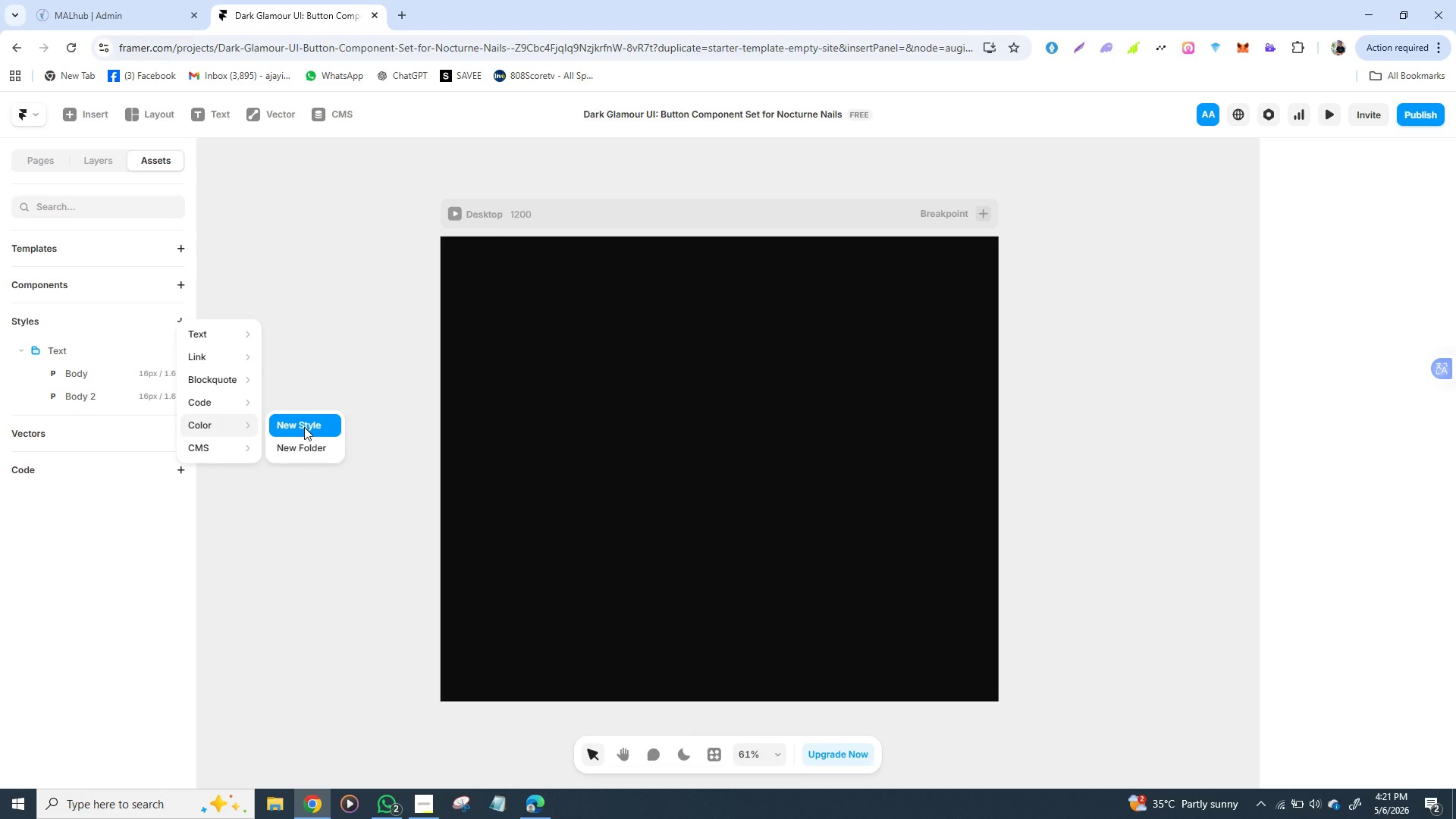 
left_click([304, 427])
 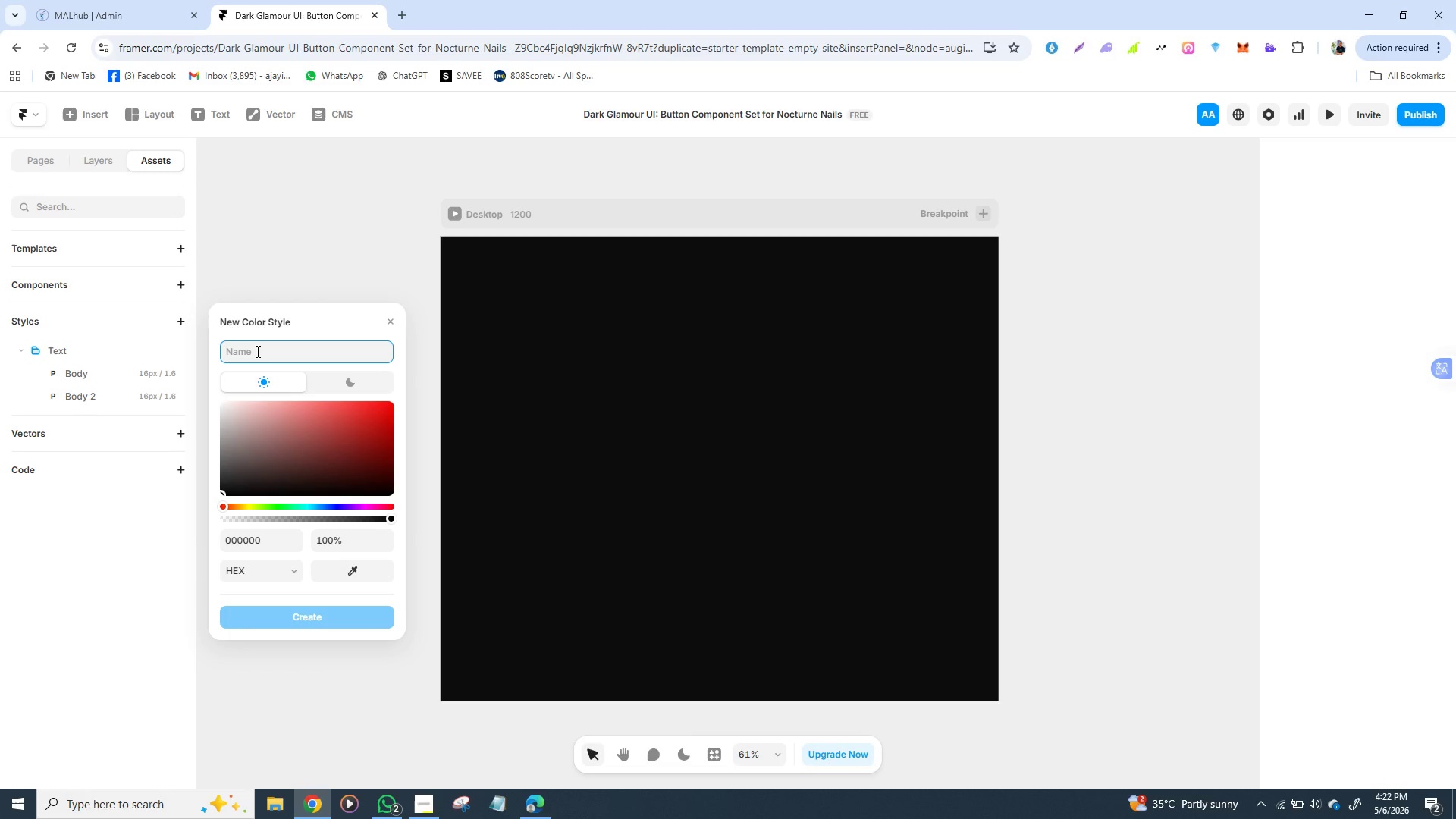 
wait(17.08)
 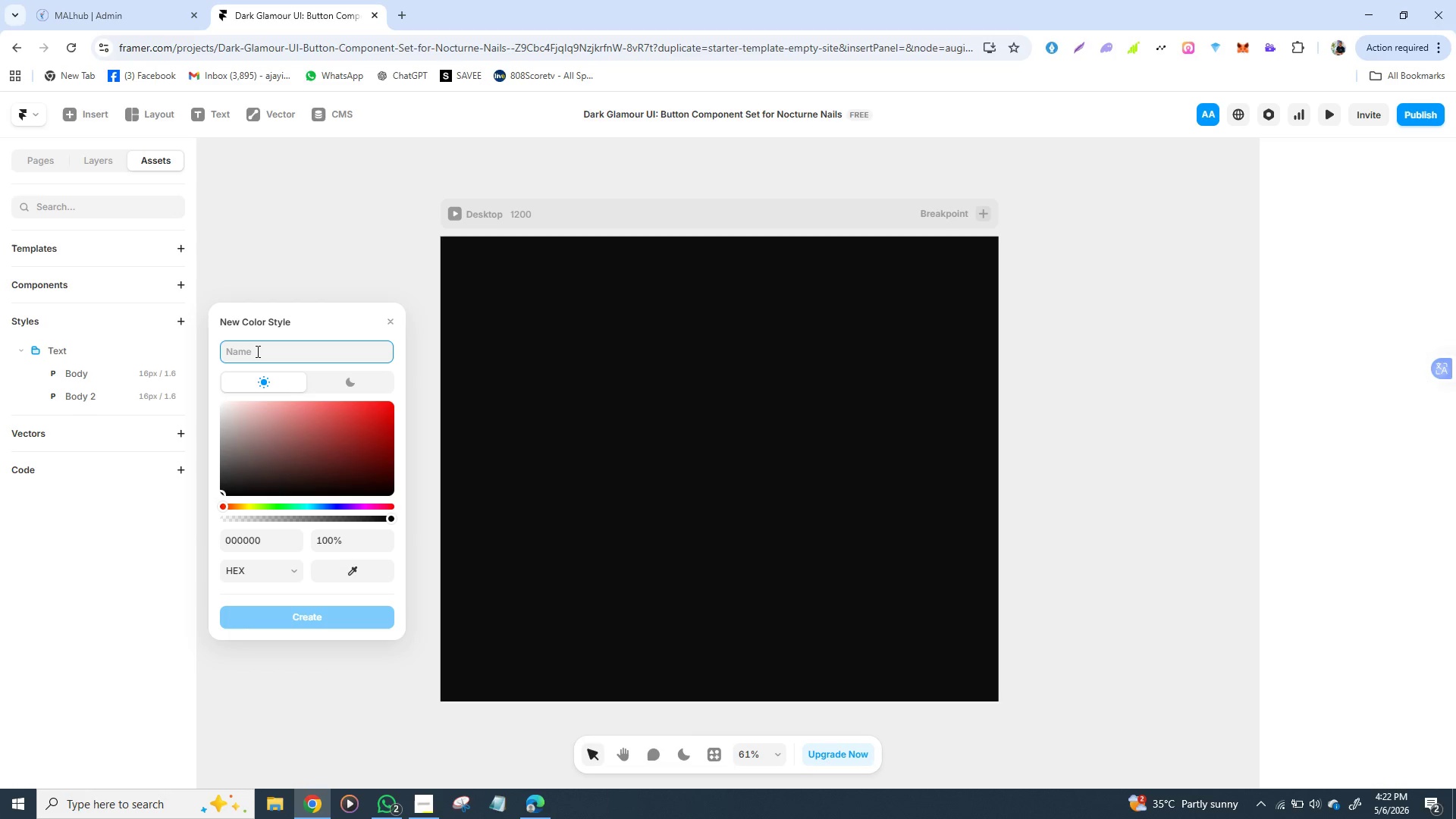 
type(b)
key(Backspace)
type(Brand/)
 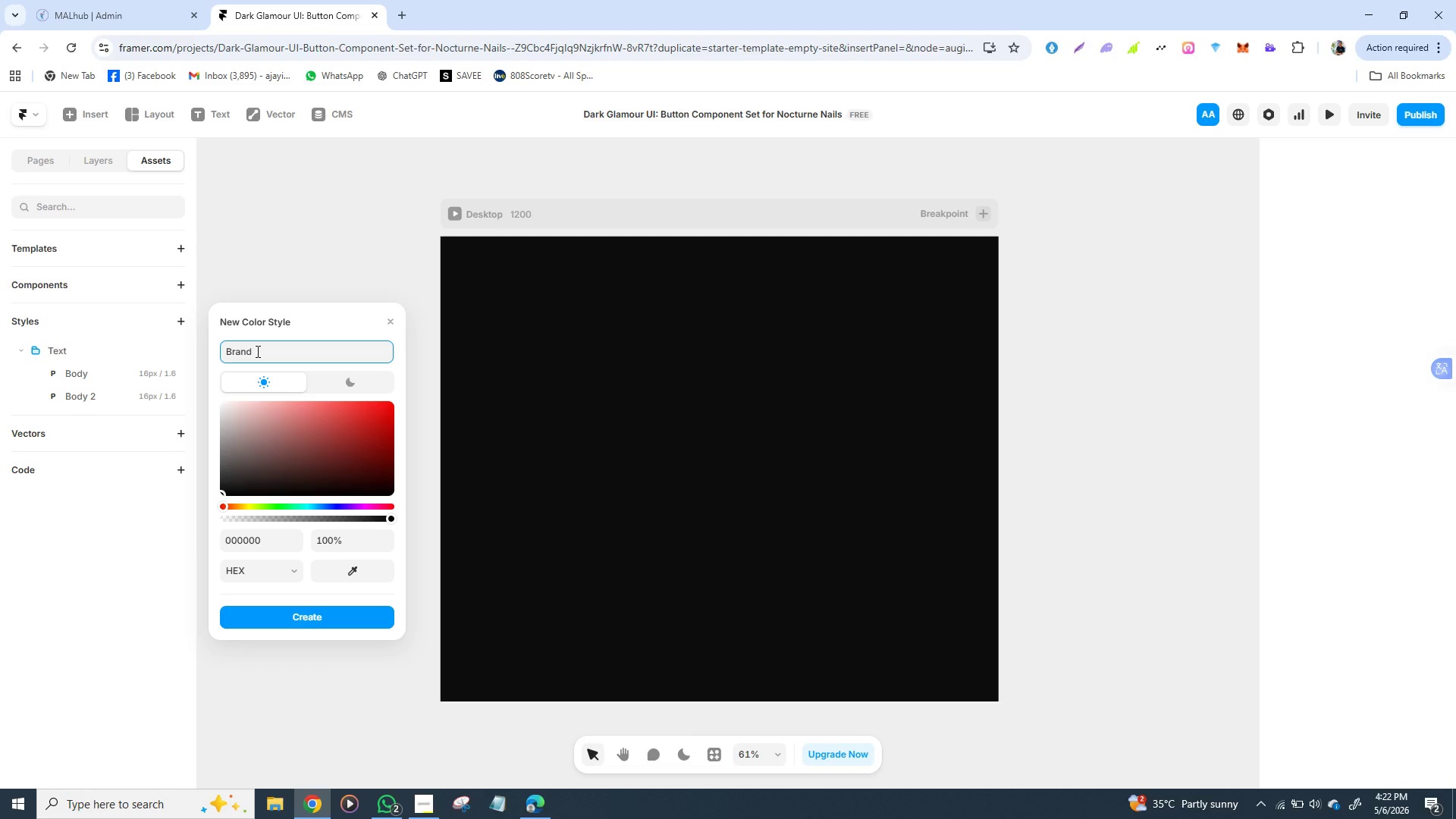 
wait(10.03)
 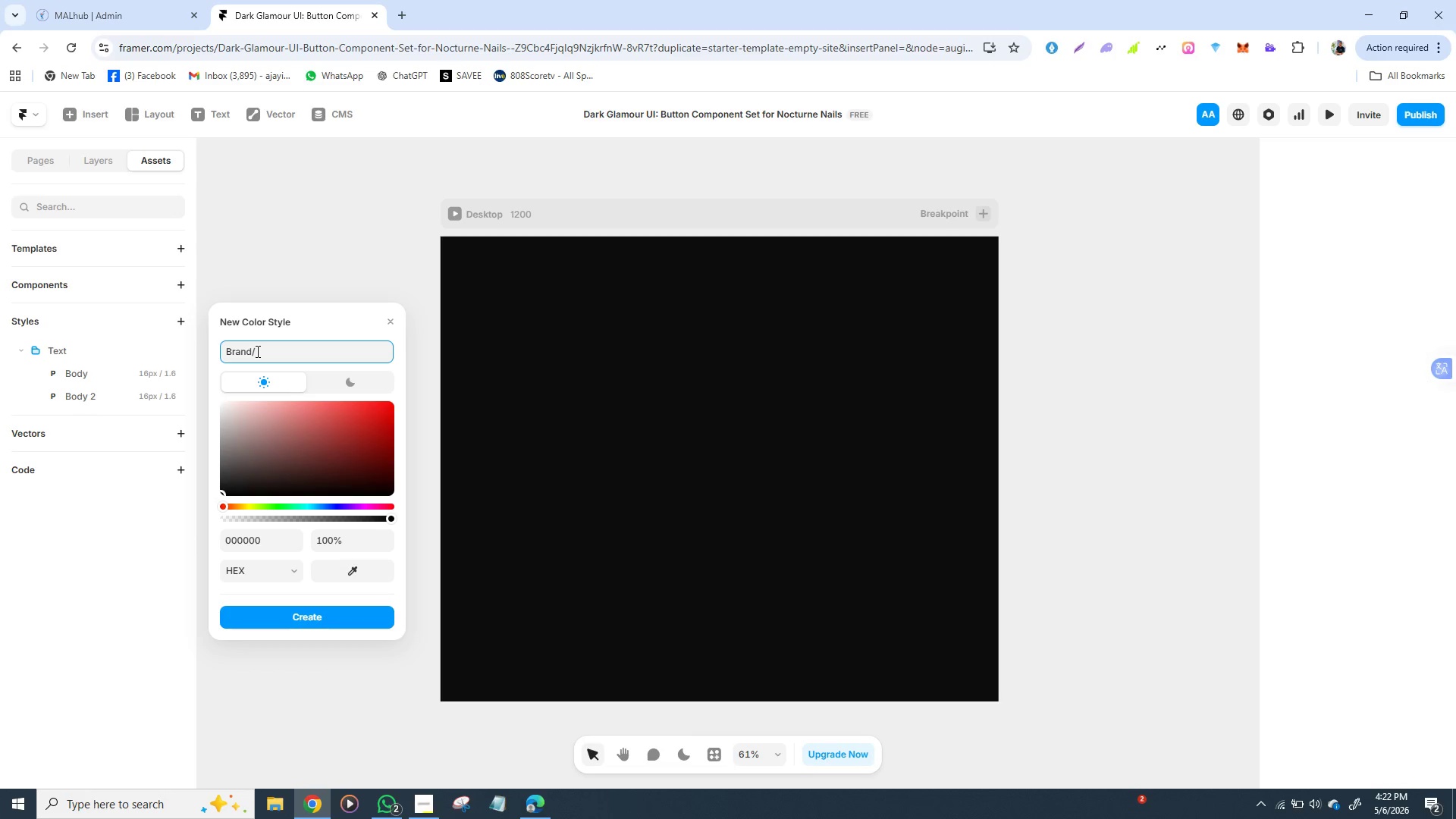 
type(Black)
 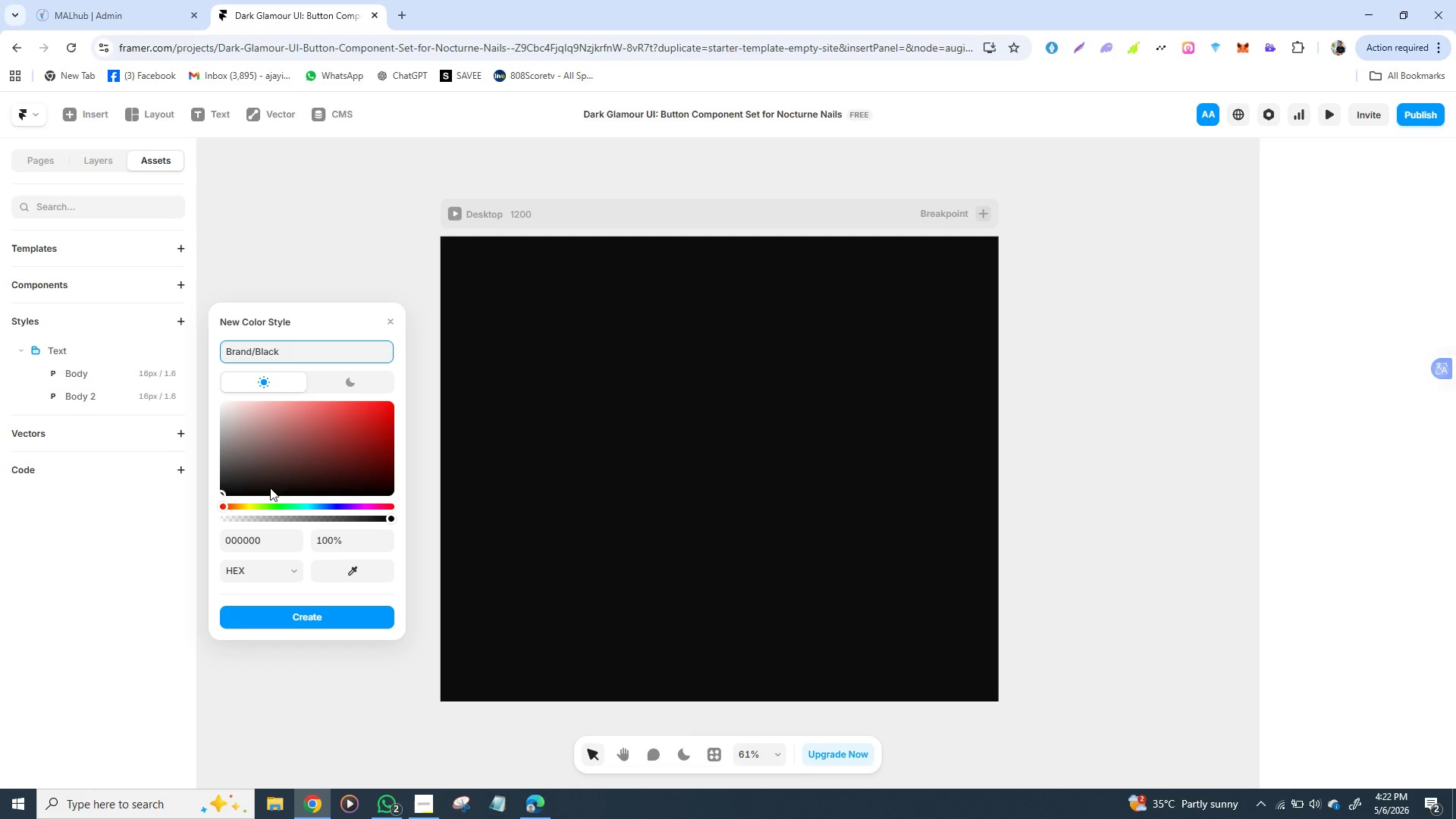 
left_click([253, 540])
 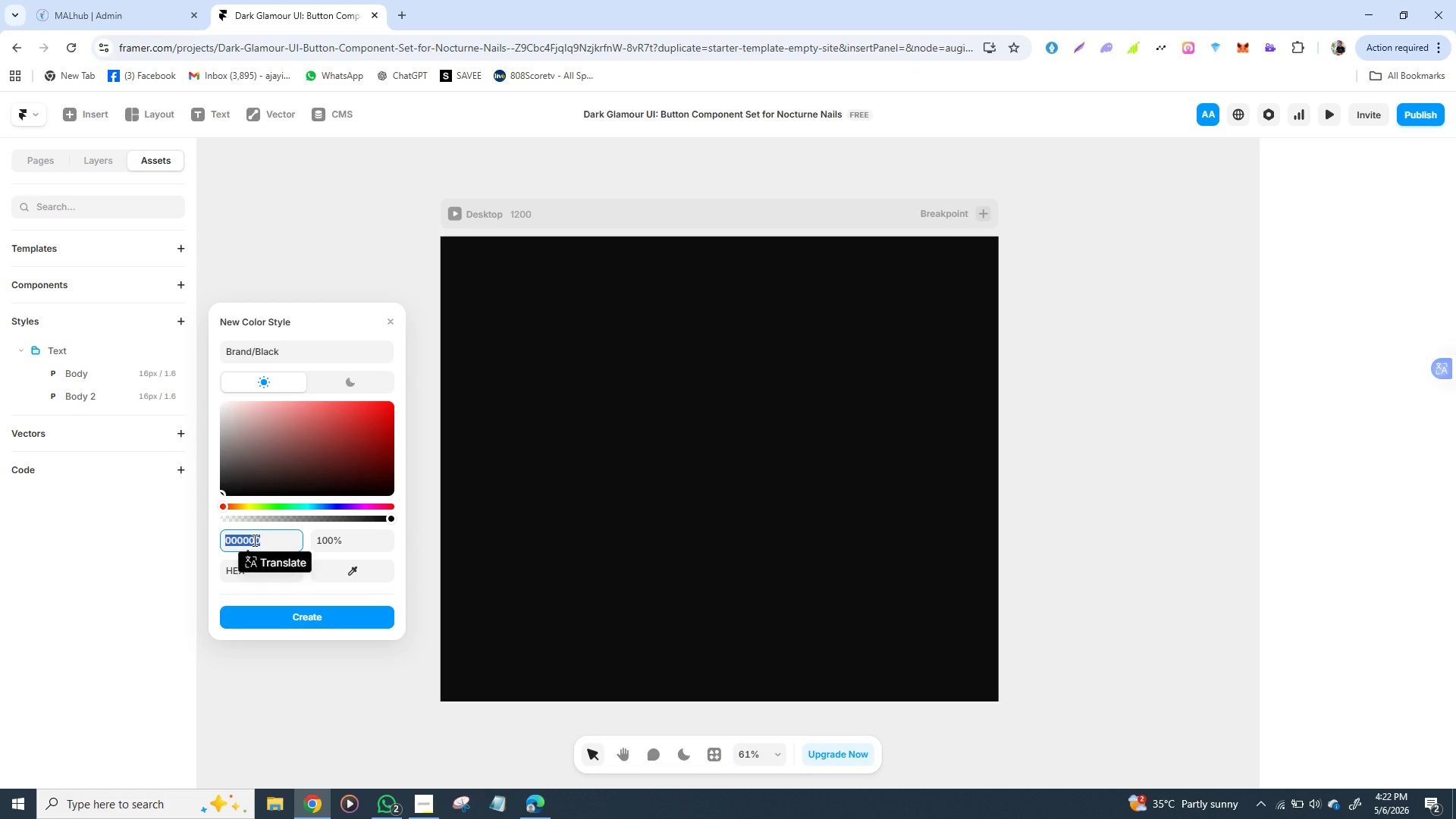 
wait(6.7)
 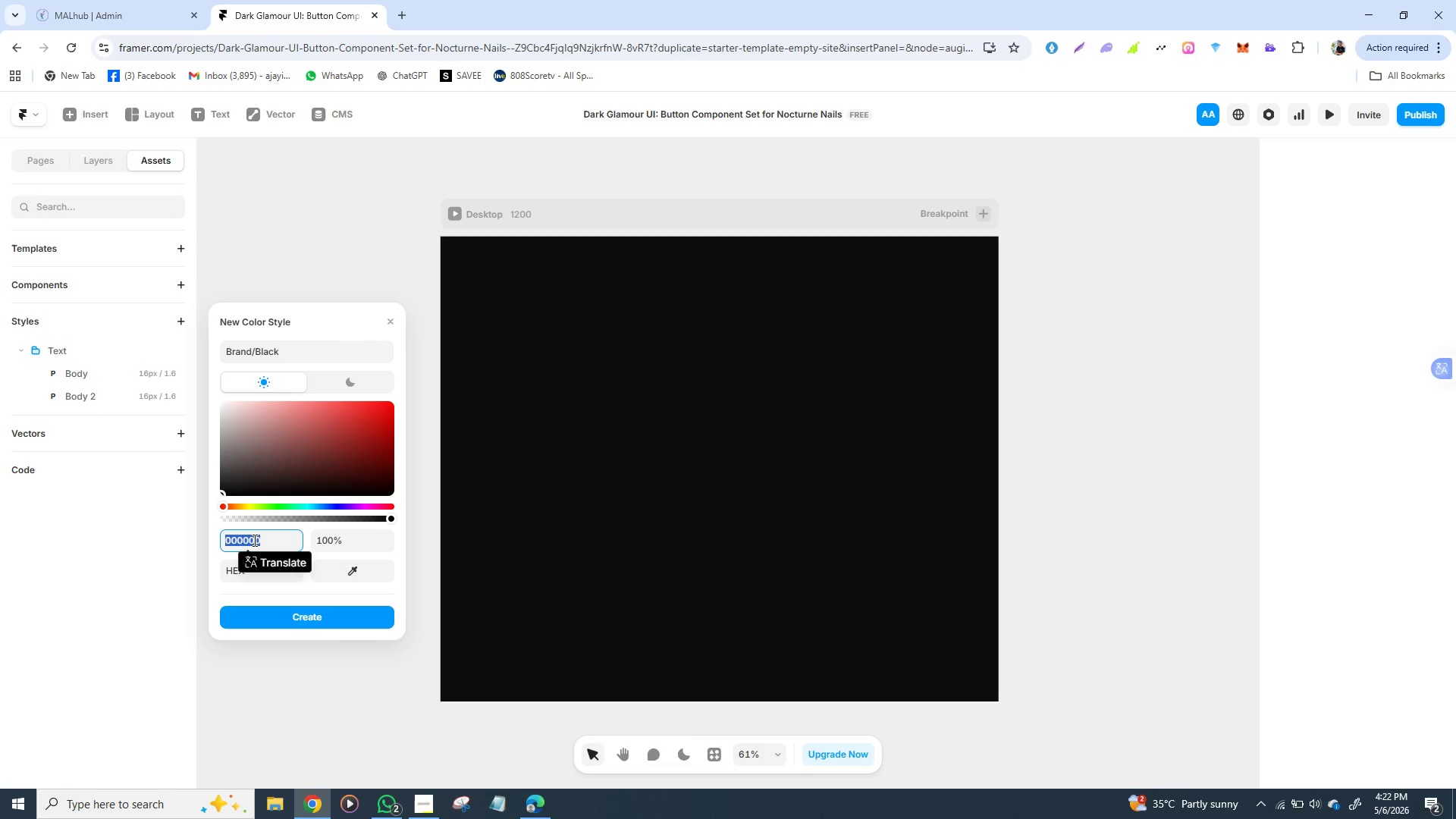 
type(1q)
key(Backspace)
type(a1a1a)
 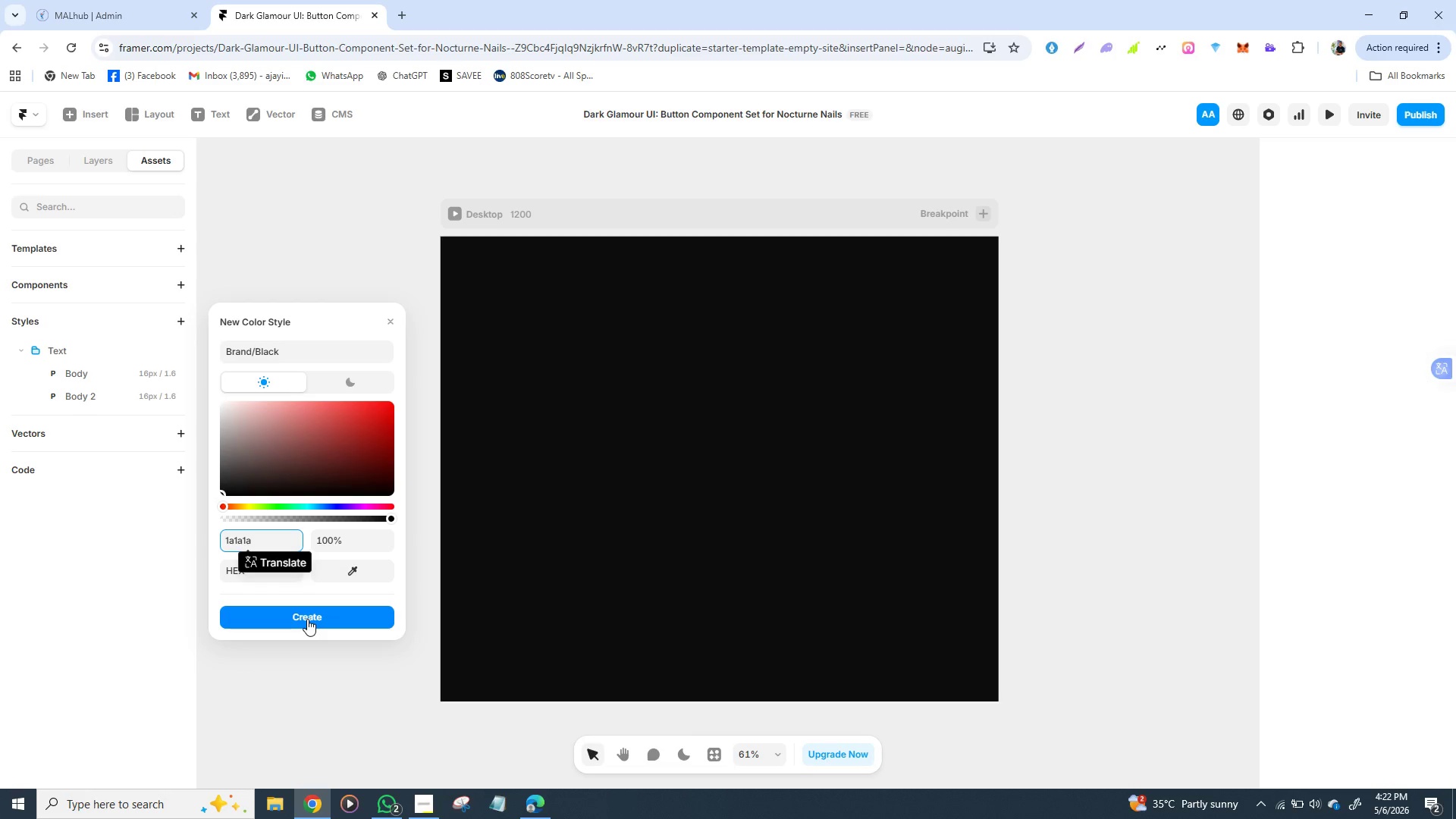 
left_click([309, 619])
 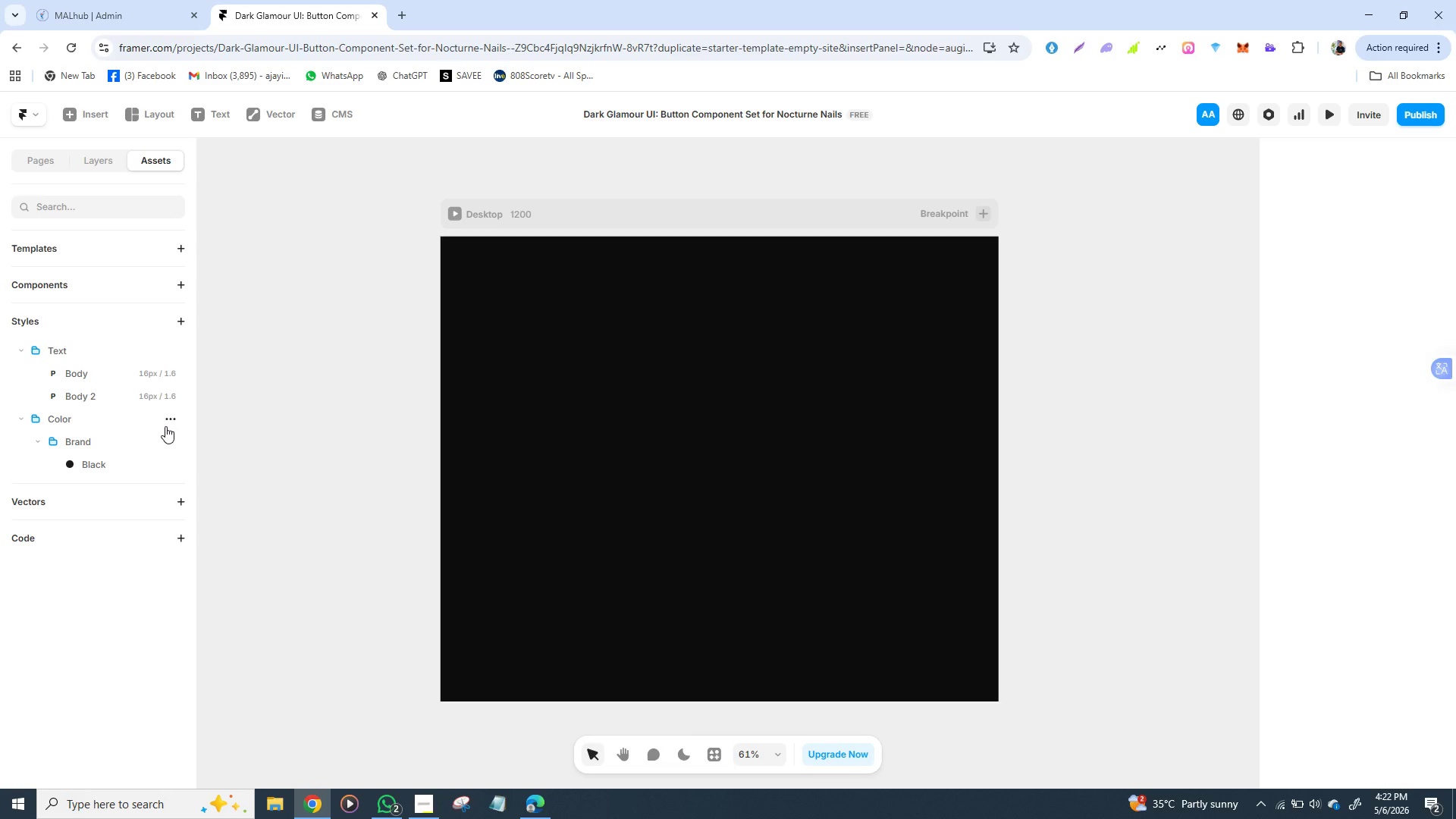 
wait(5.89)
 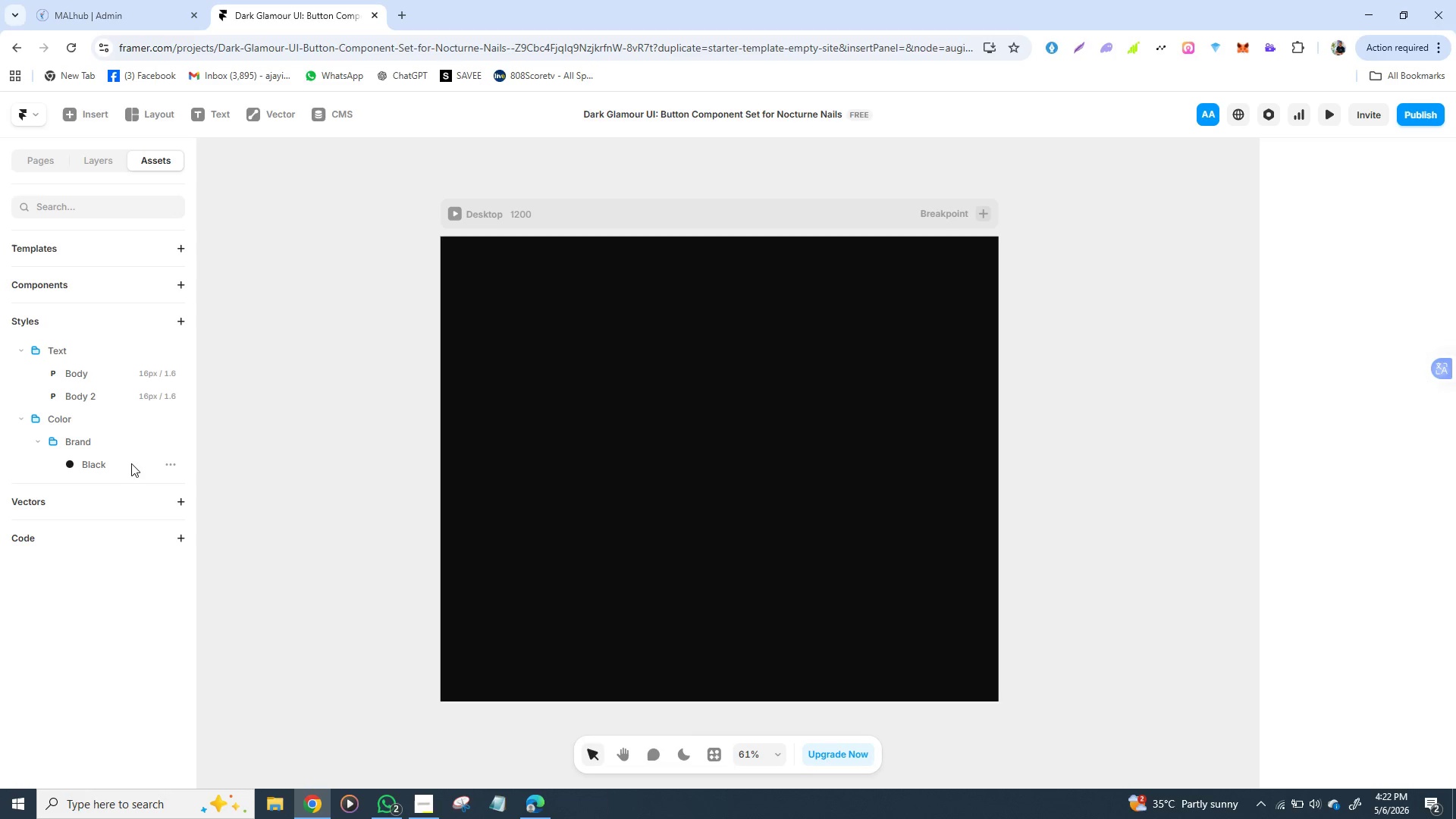 
left_click([178, 419])
 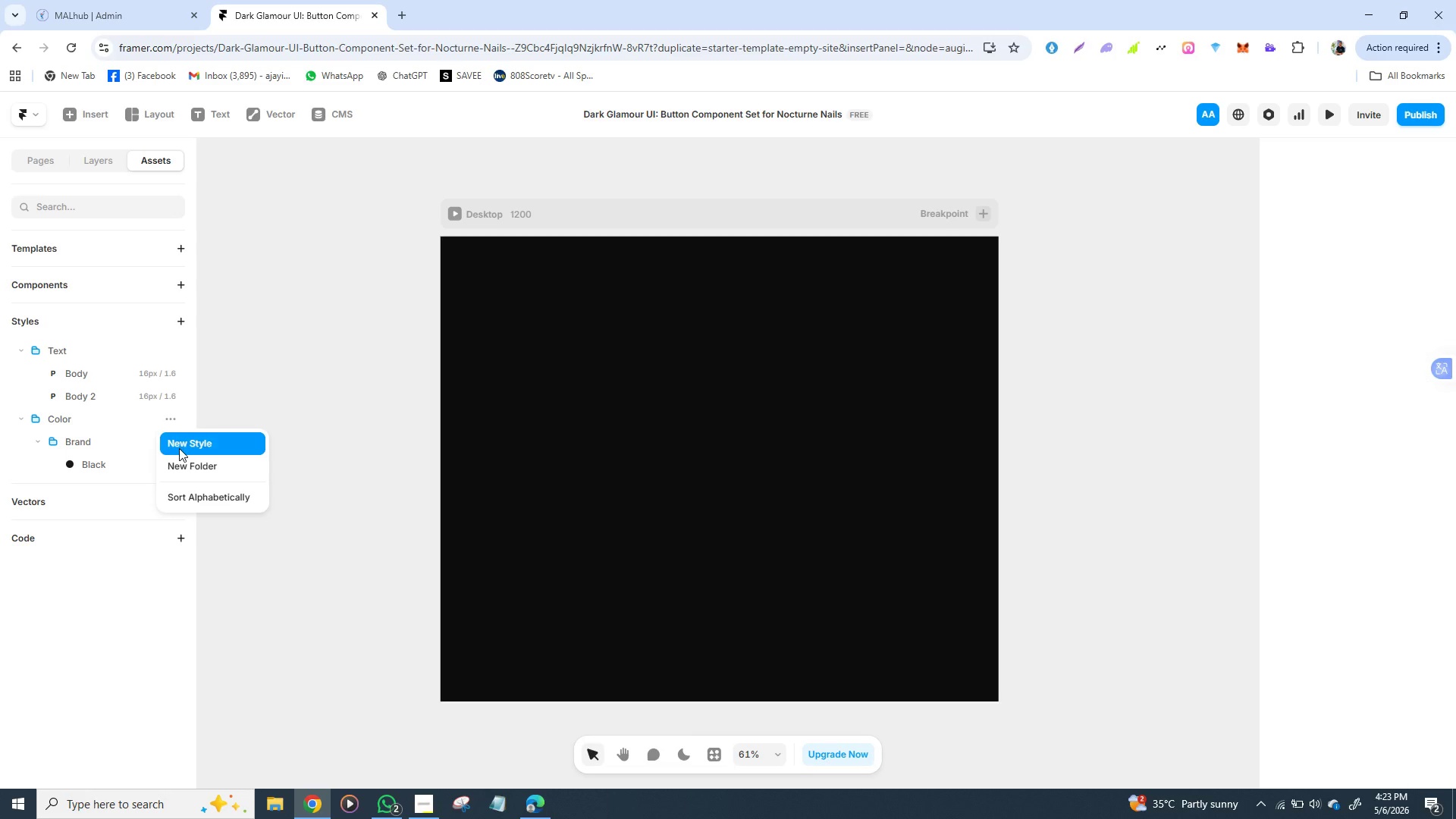 
left_click([179, 448])
 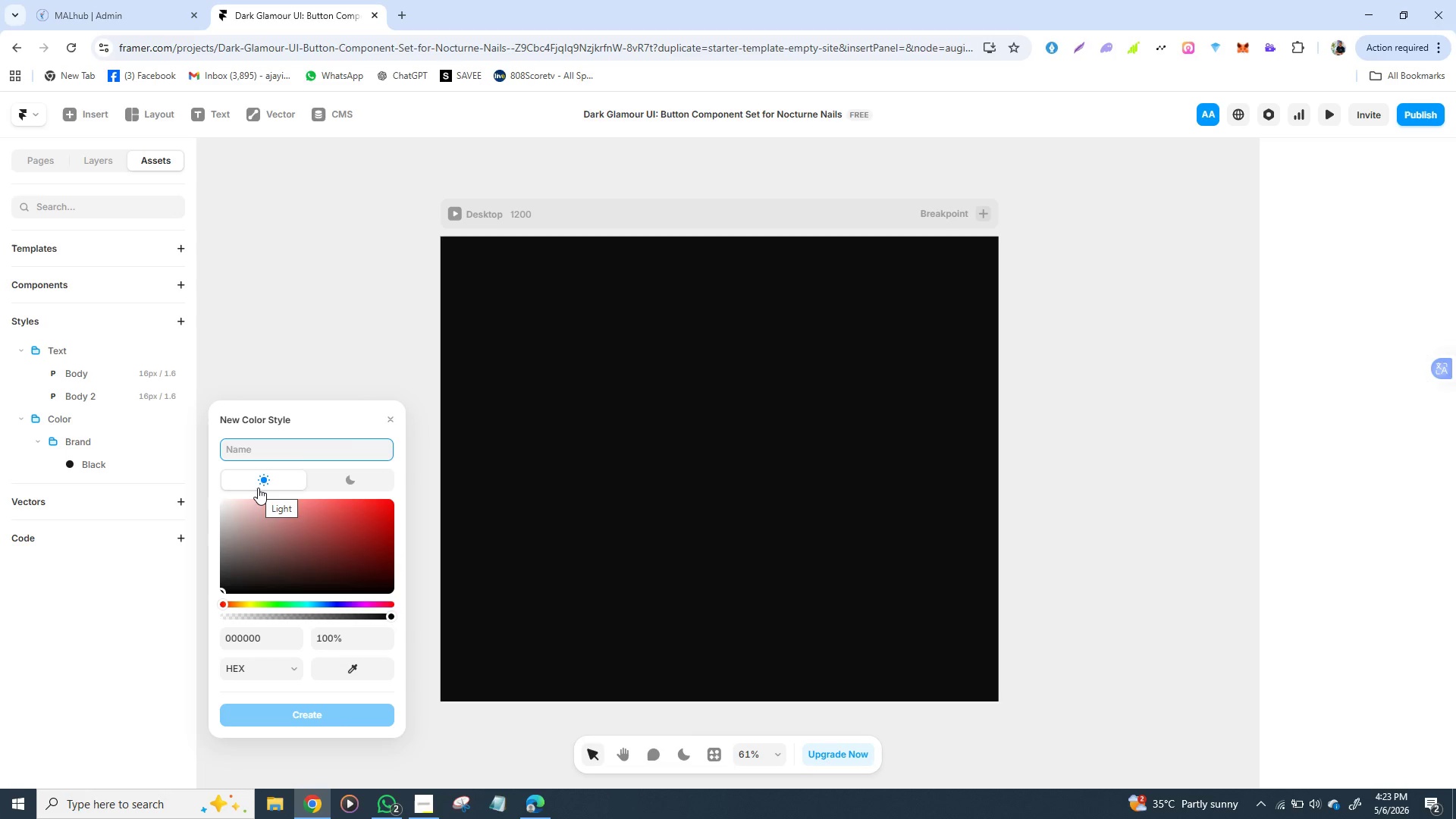 
wait(5.5)
 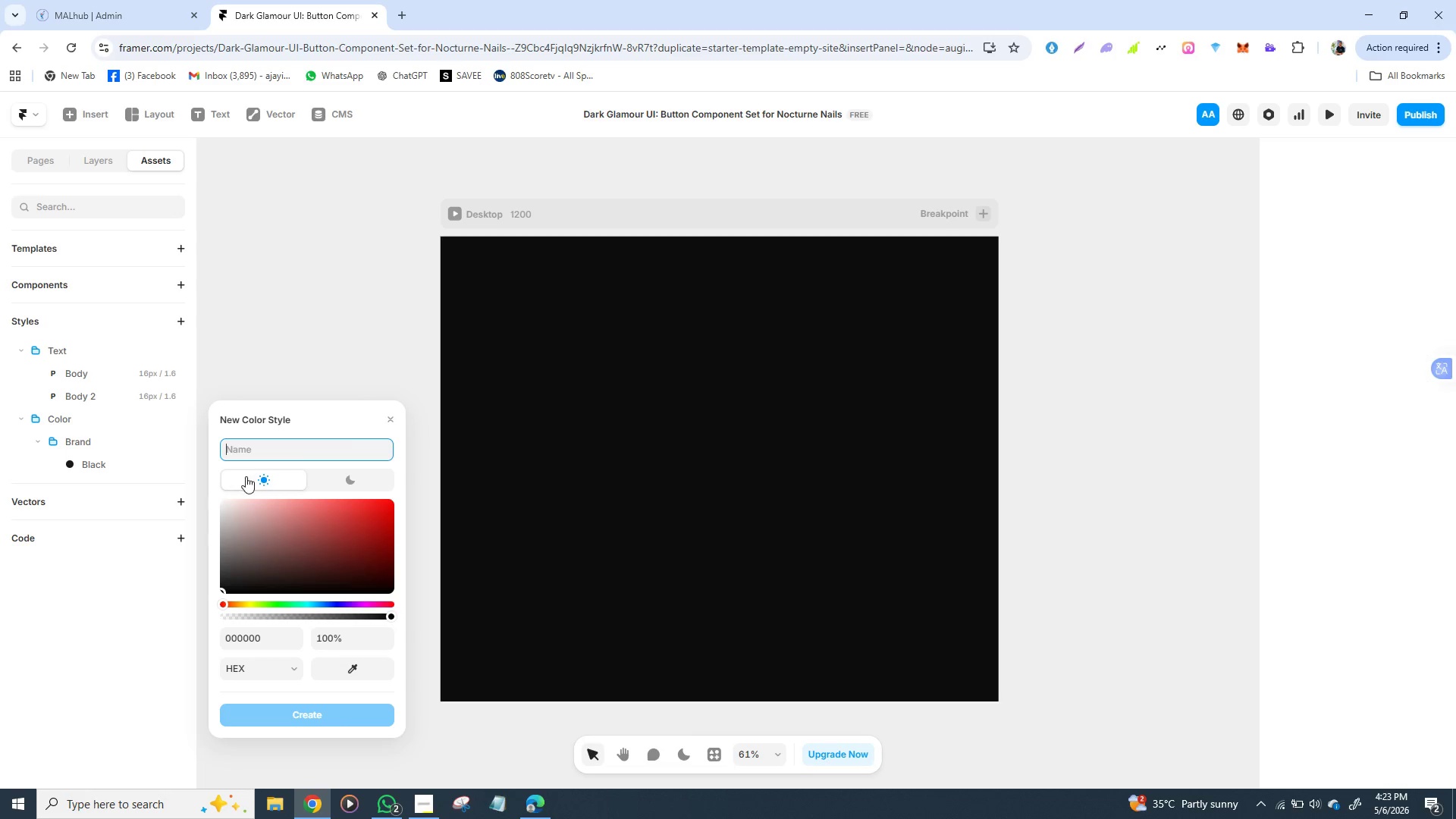 
type(Brand )
key(Backspace)
 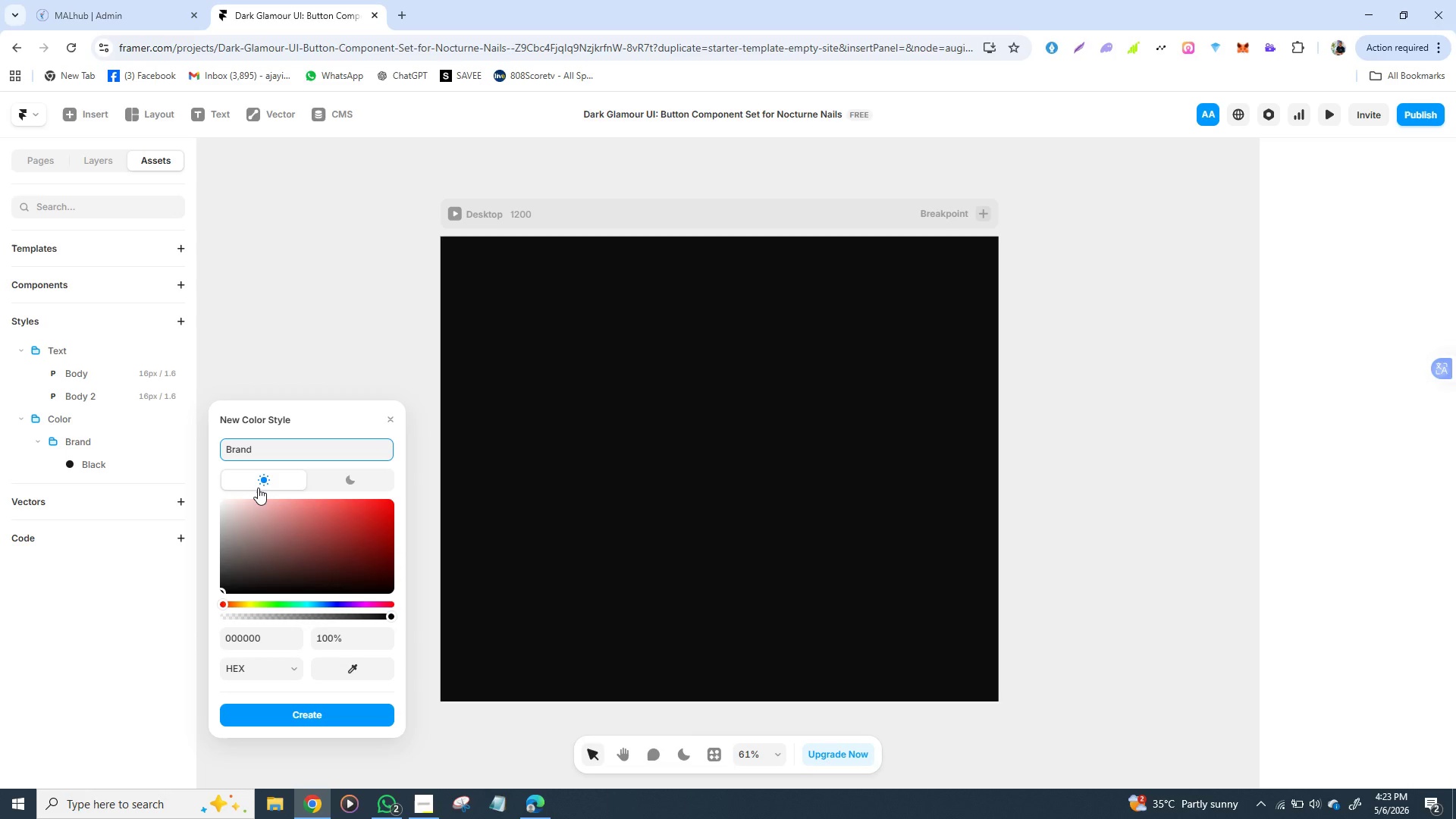 
type(/c)
key(Backspace)
type(Charcoal)
 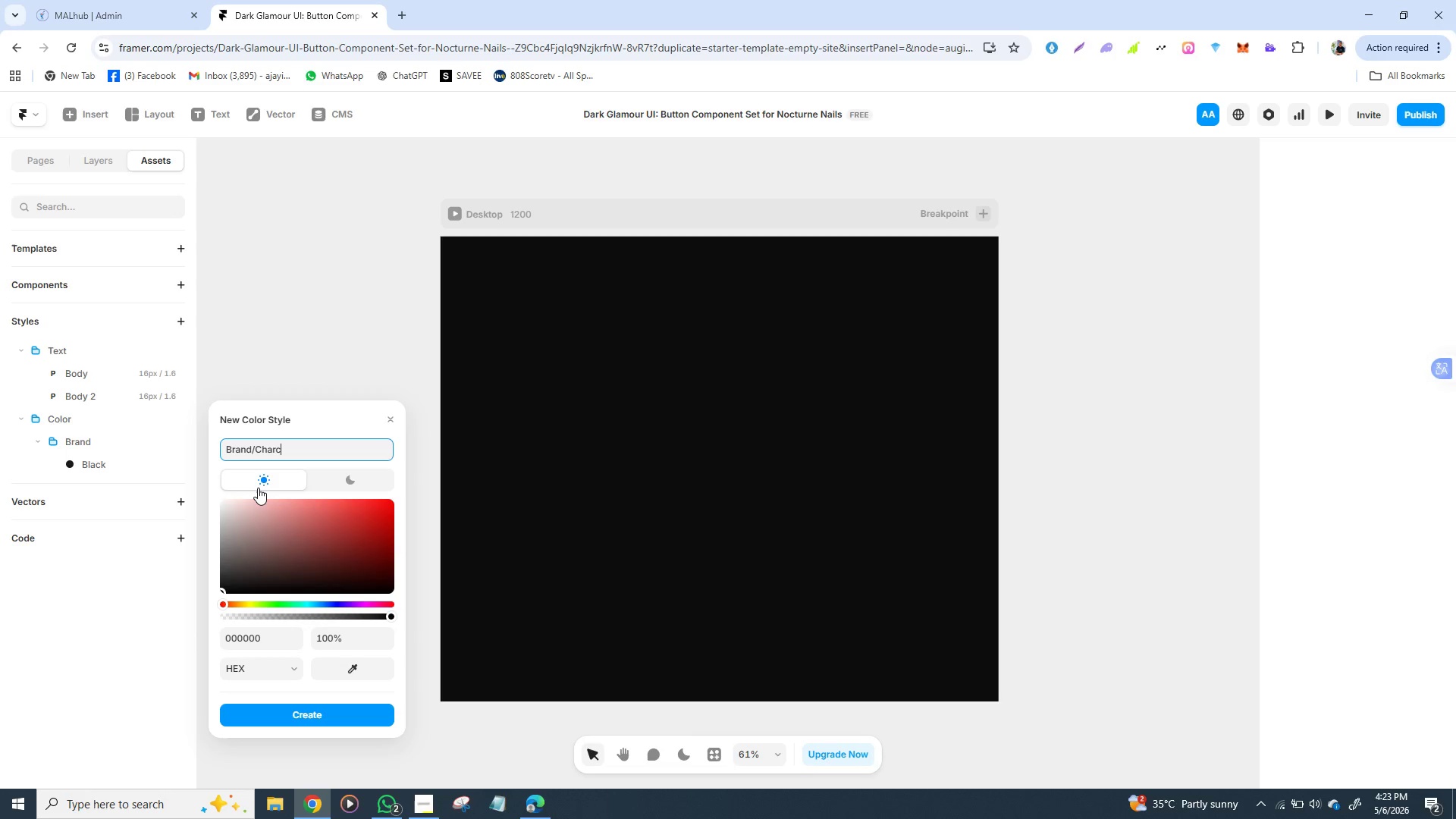 
wait(6.3)
 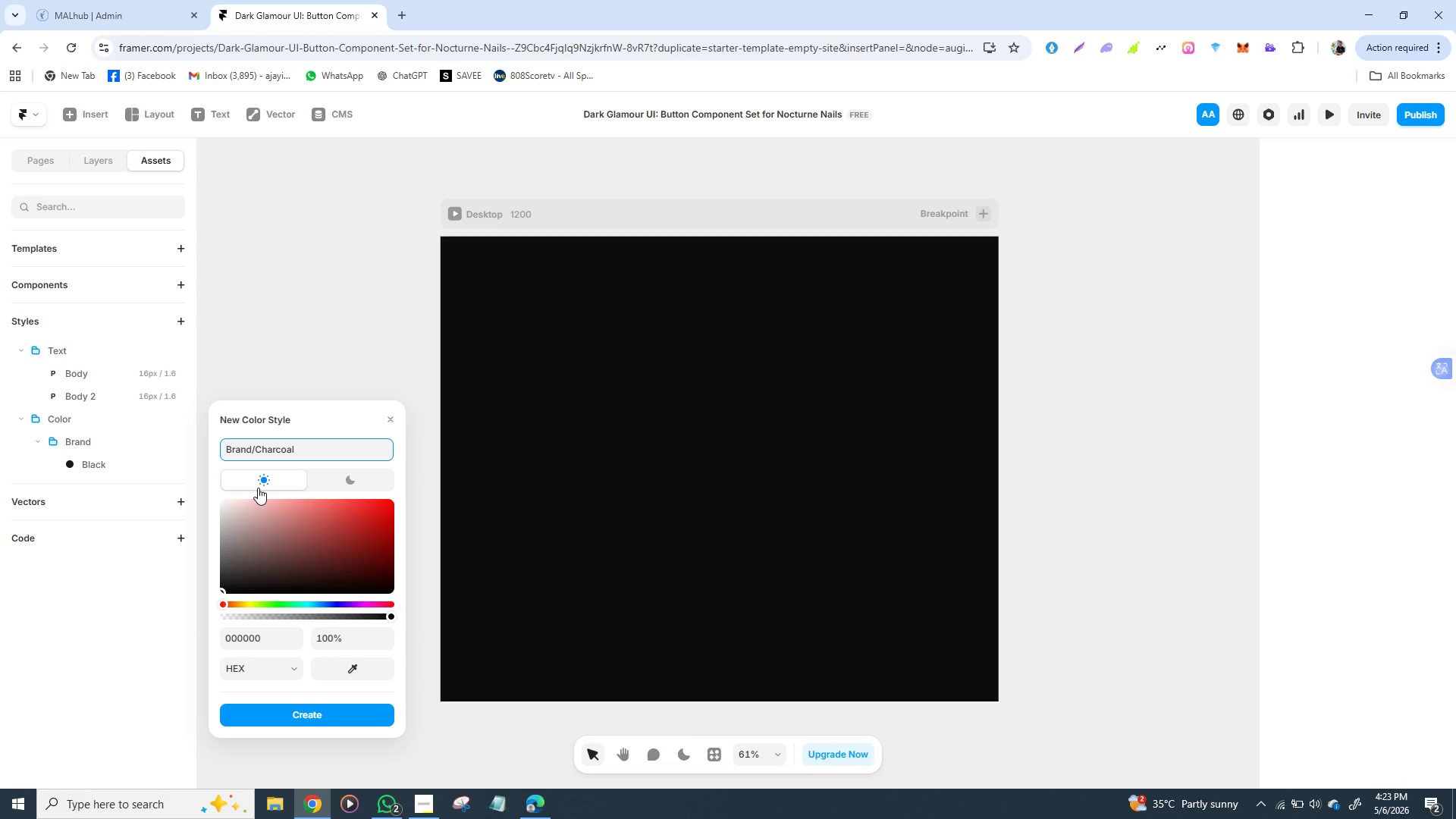 
left_click([249, 635])
 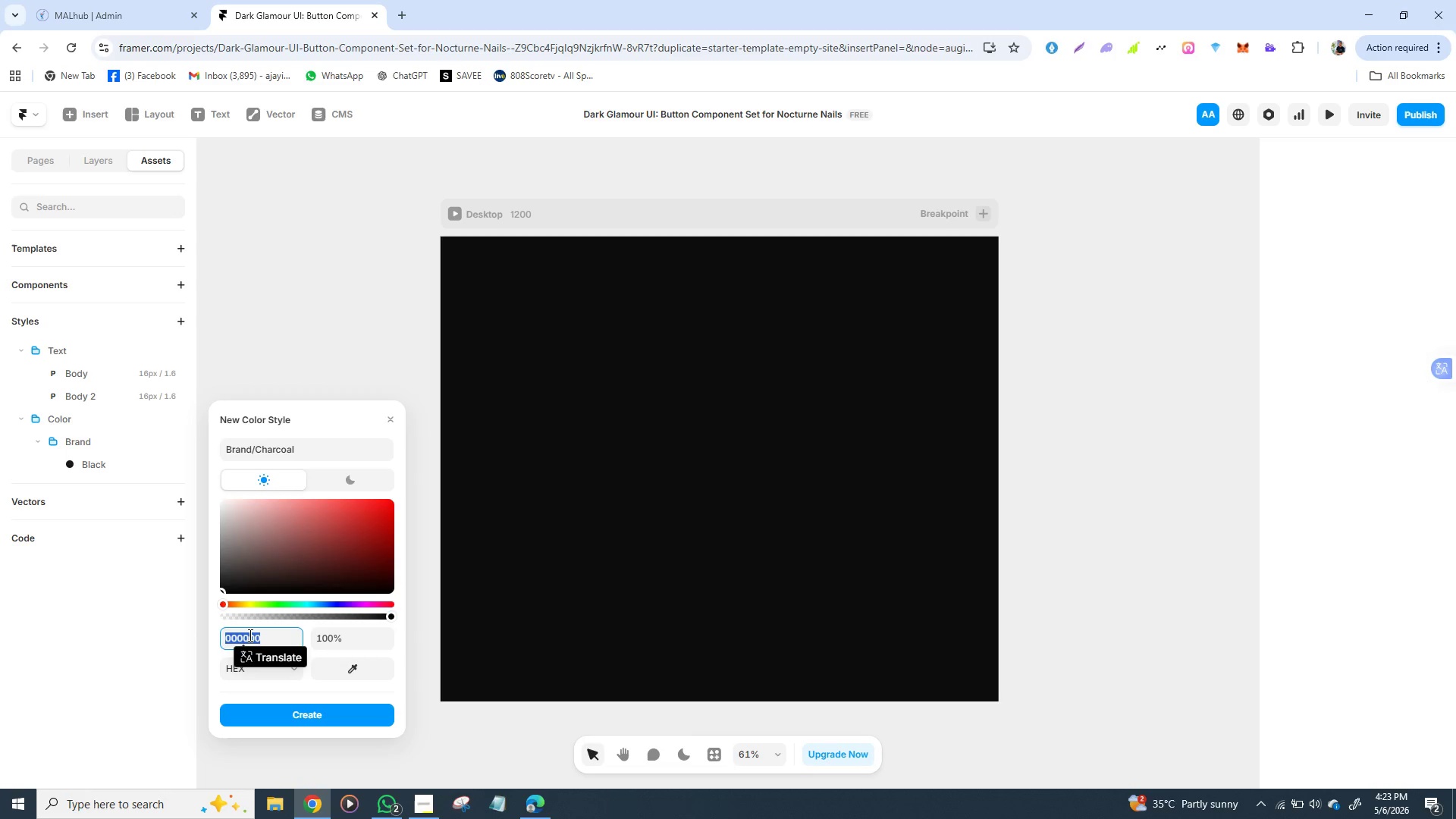 
type(2a2a2a)
 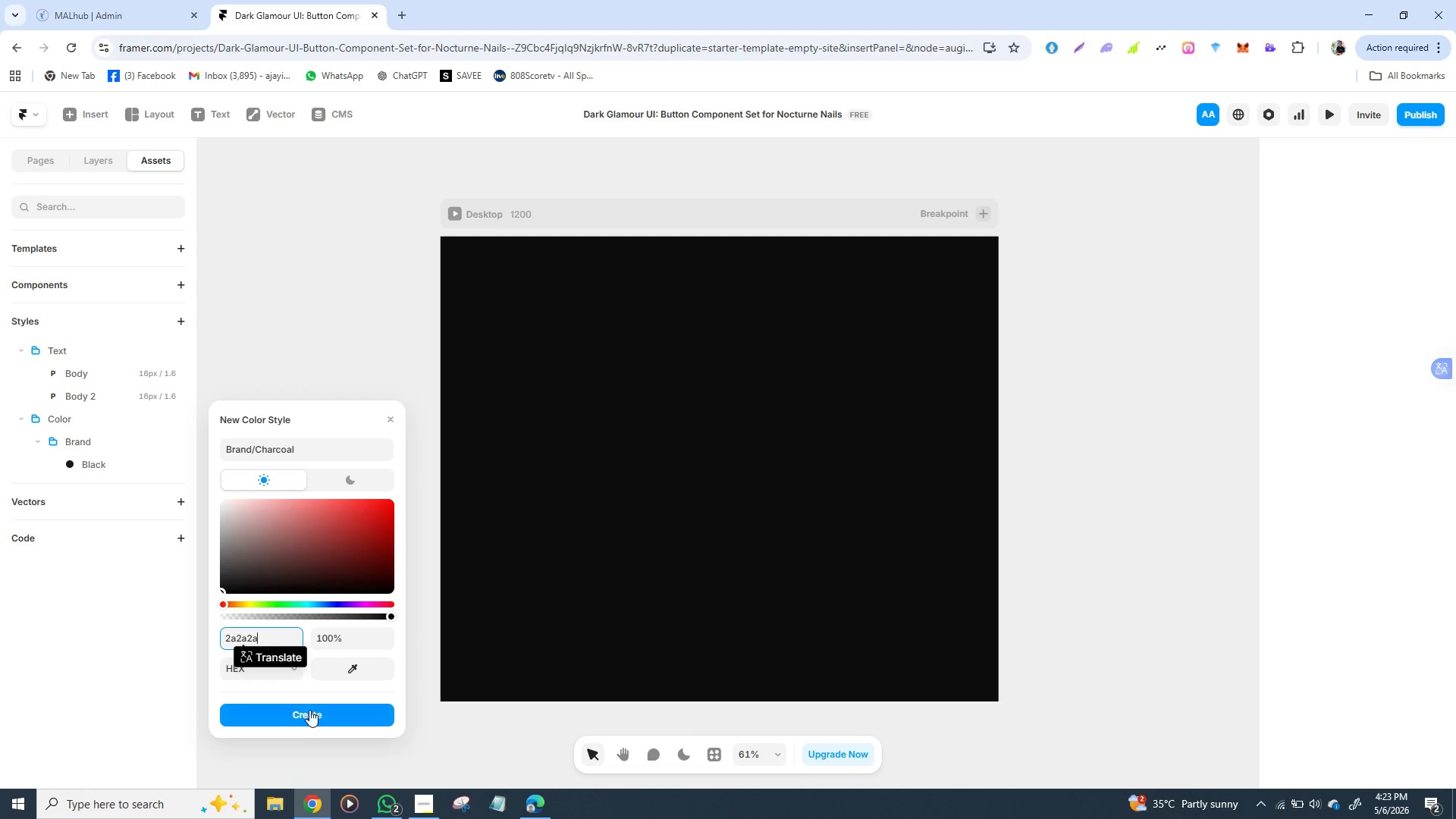 
left_click([308, 714])
 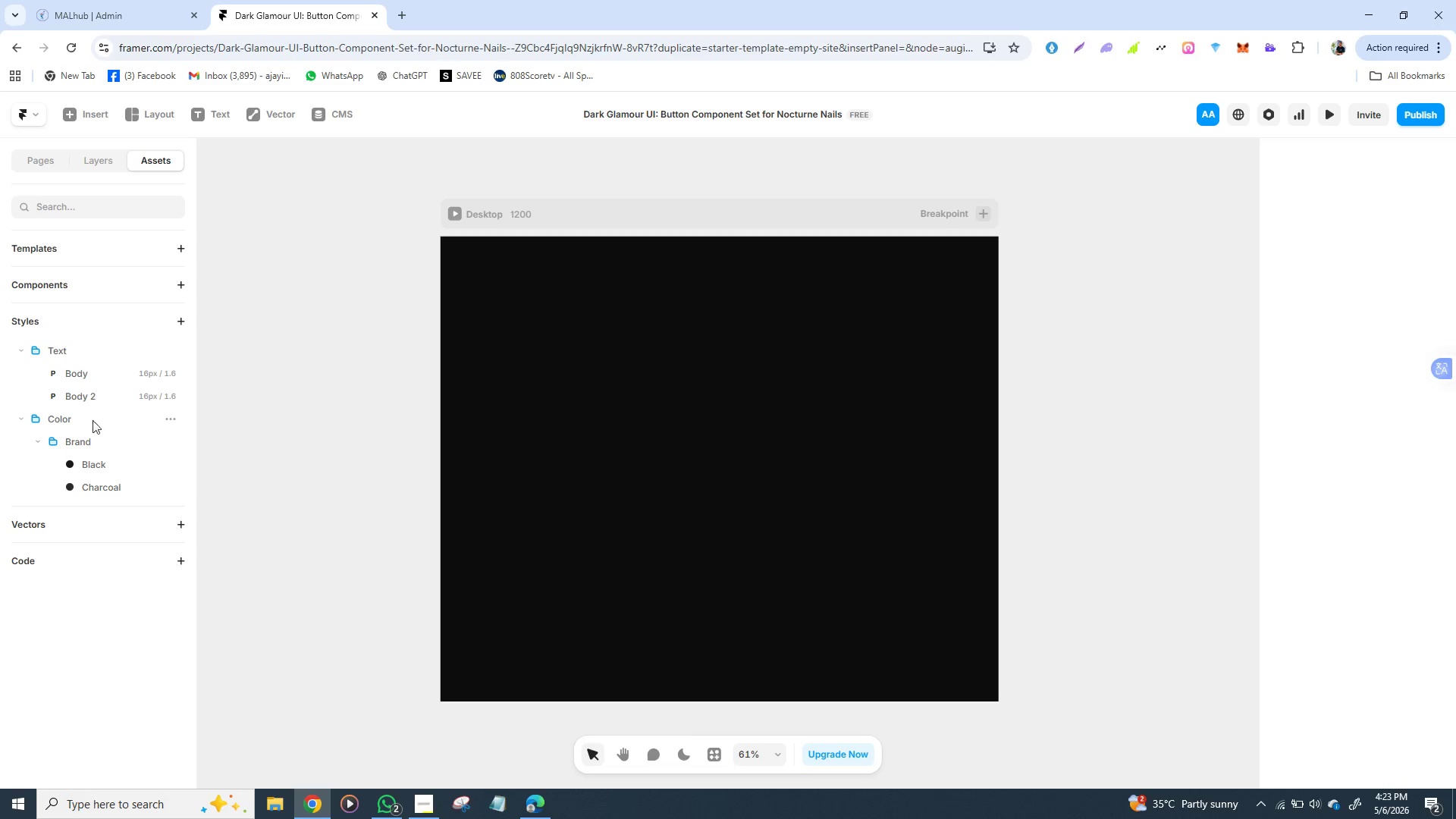 
wait(5.59)
 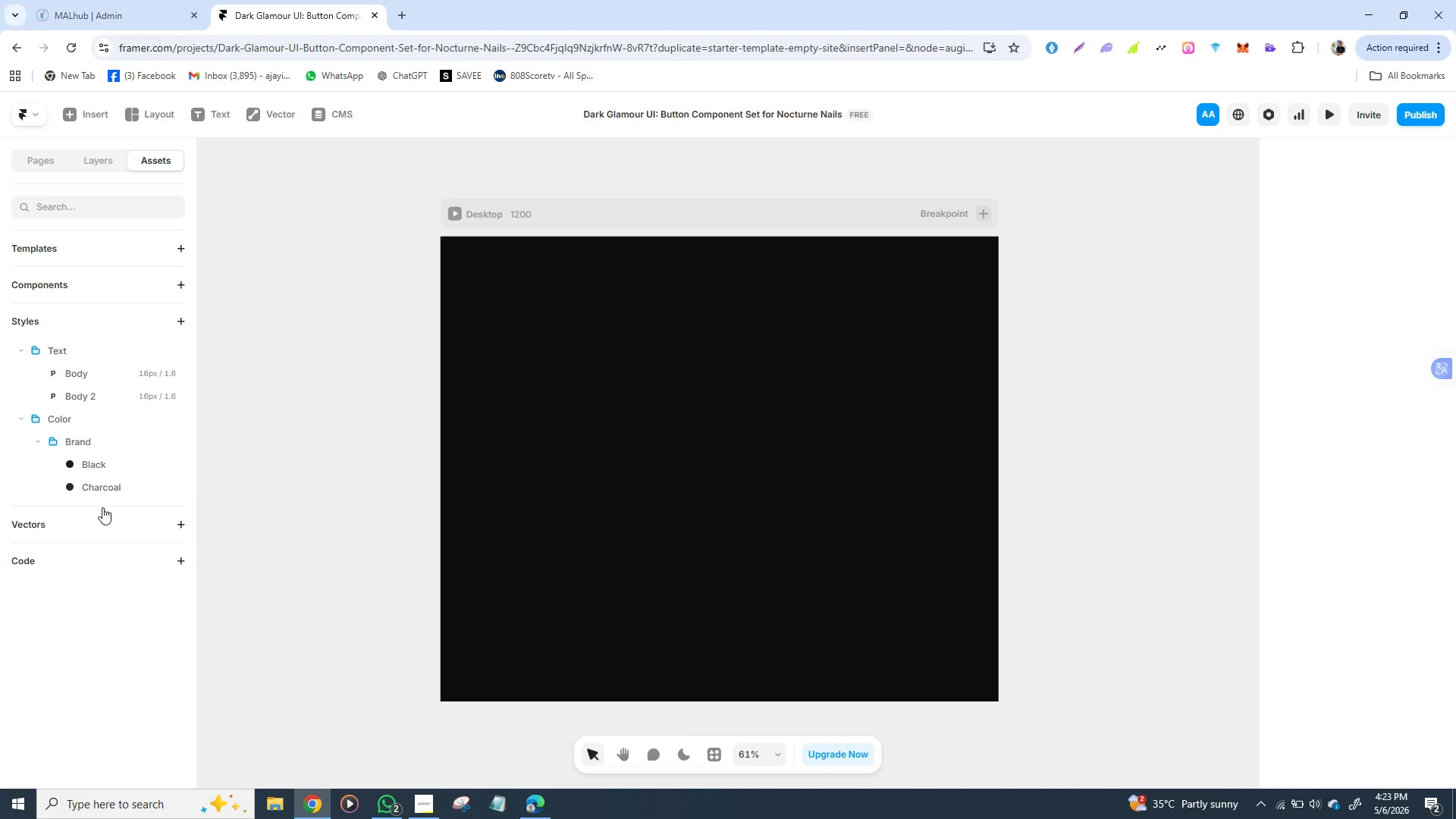 
left_click([162, 413])
 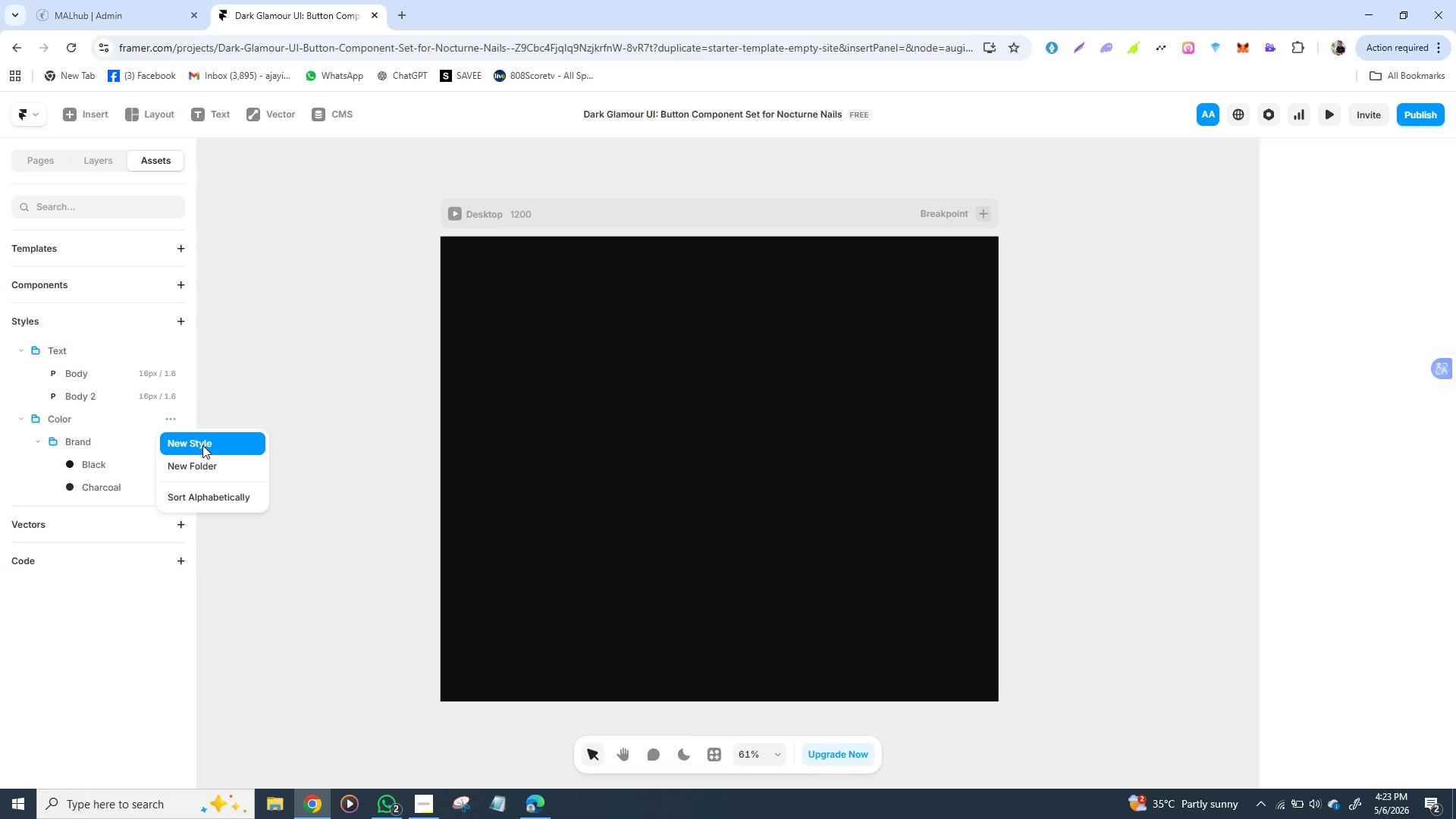 
left_click([202, 445])
 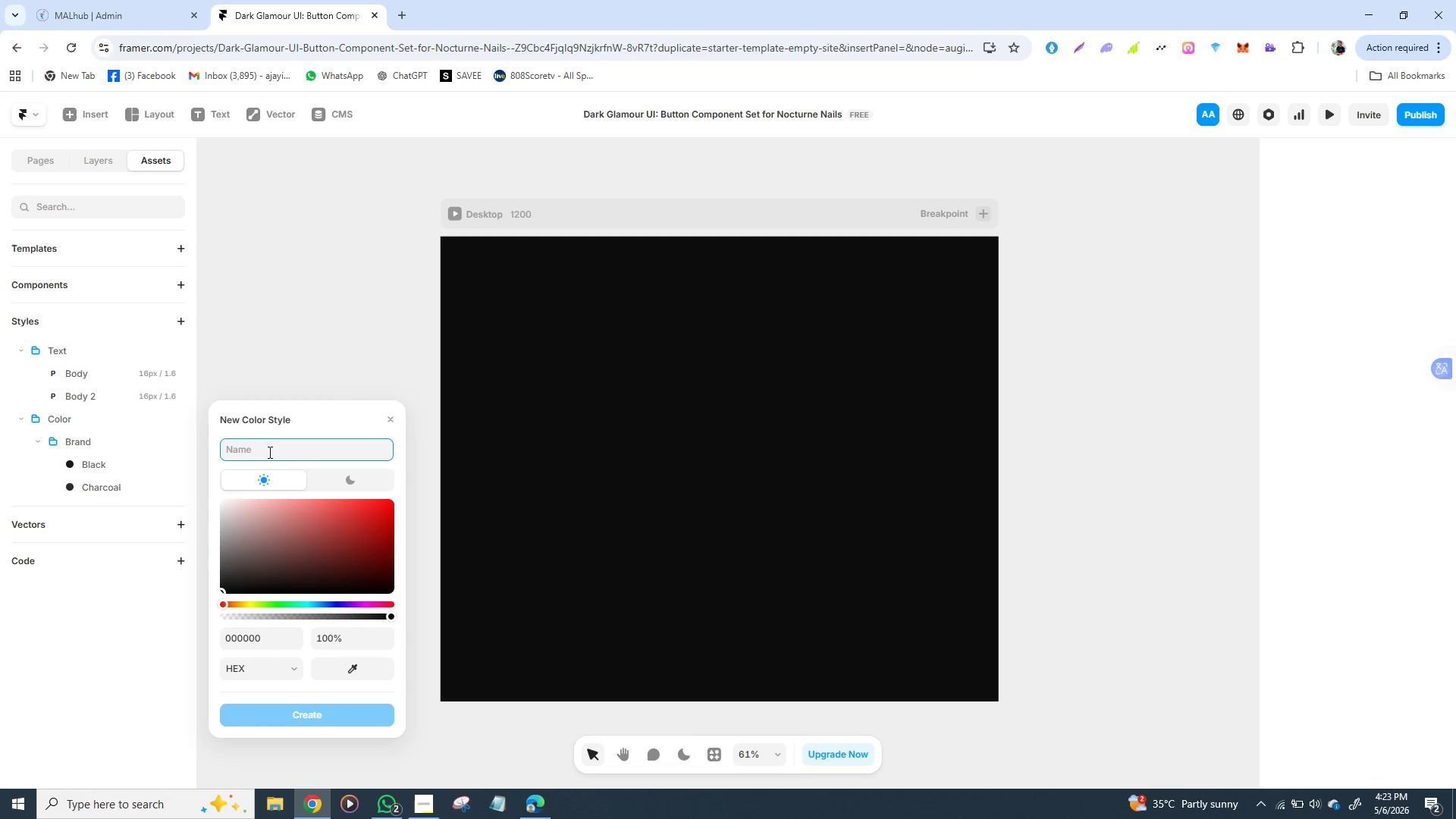 
wait(5.66)
 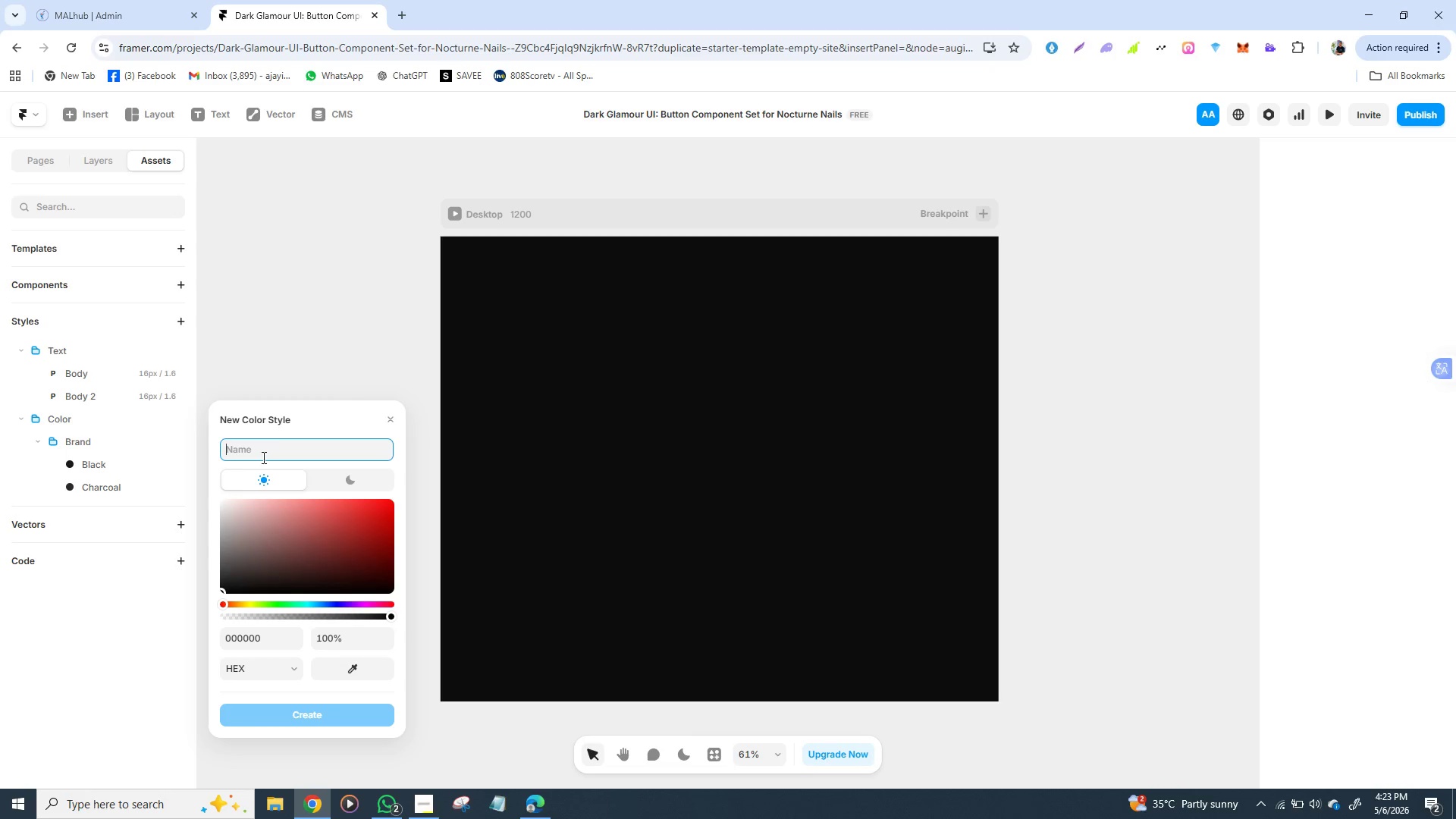 
type(Brand )
key(Backspace)
type(/)
 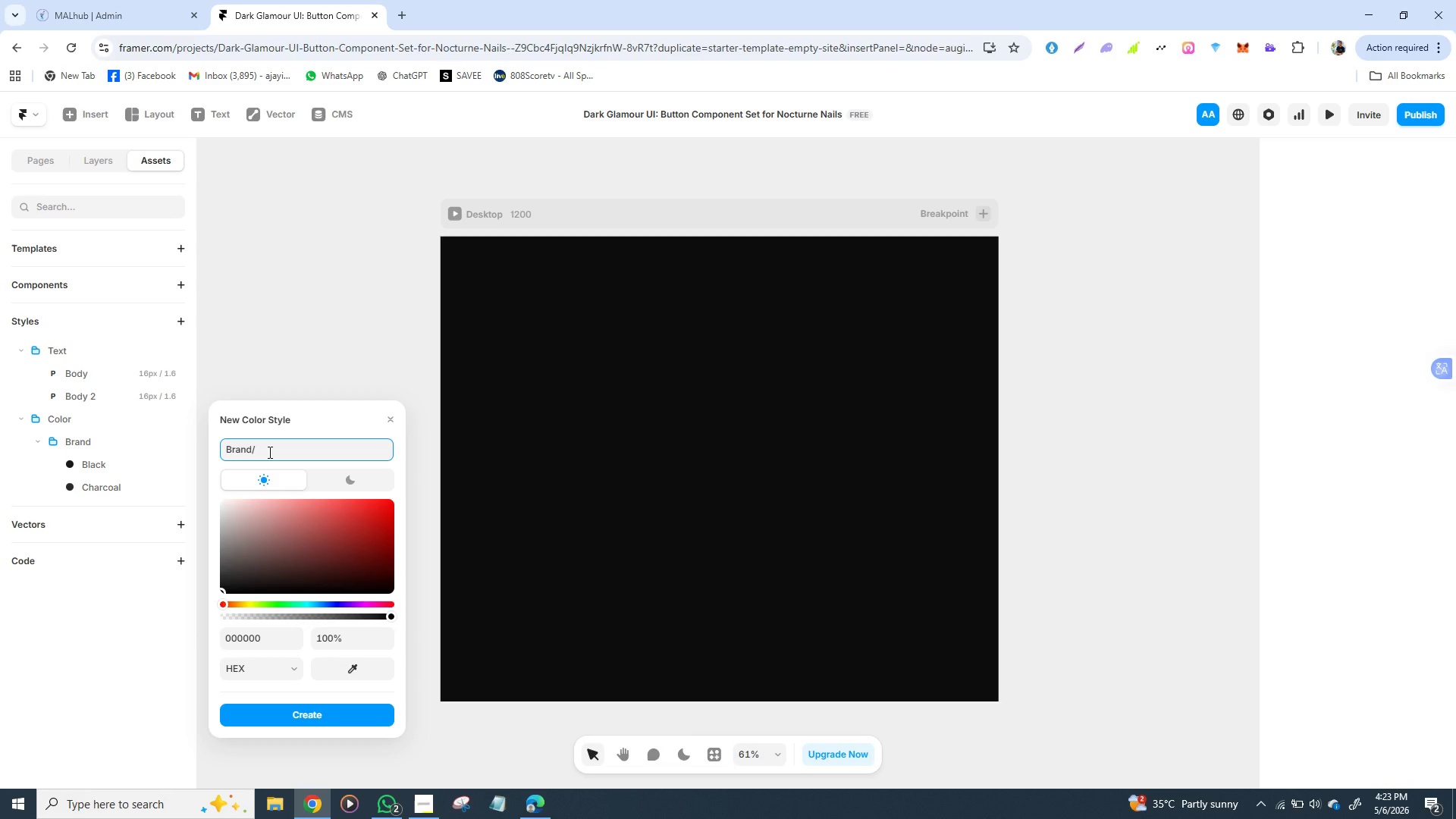 
type(D)
key(Backspace)
type(Gold)
 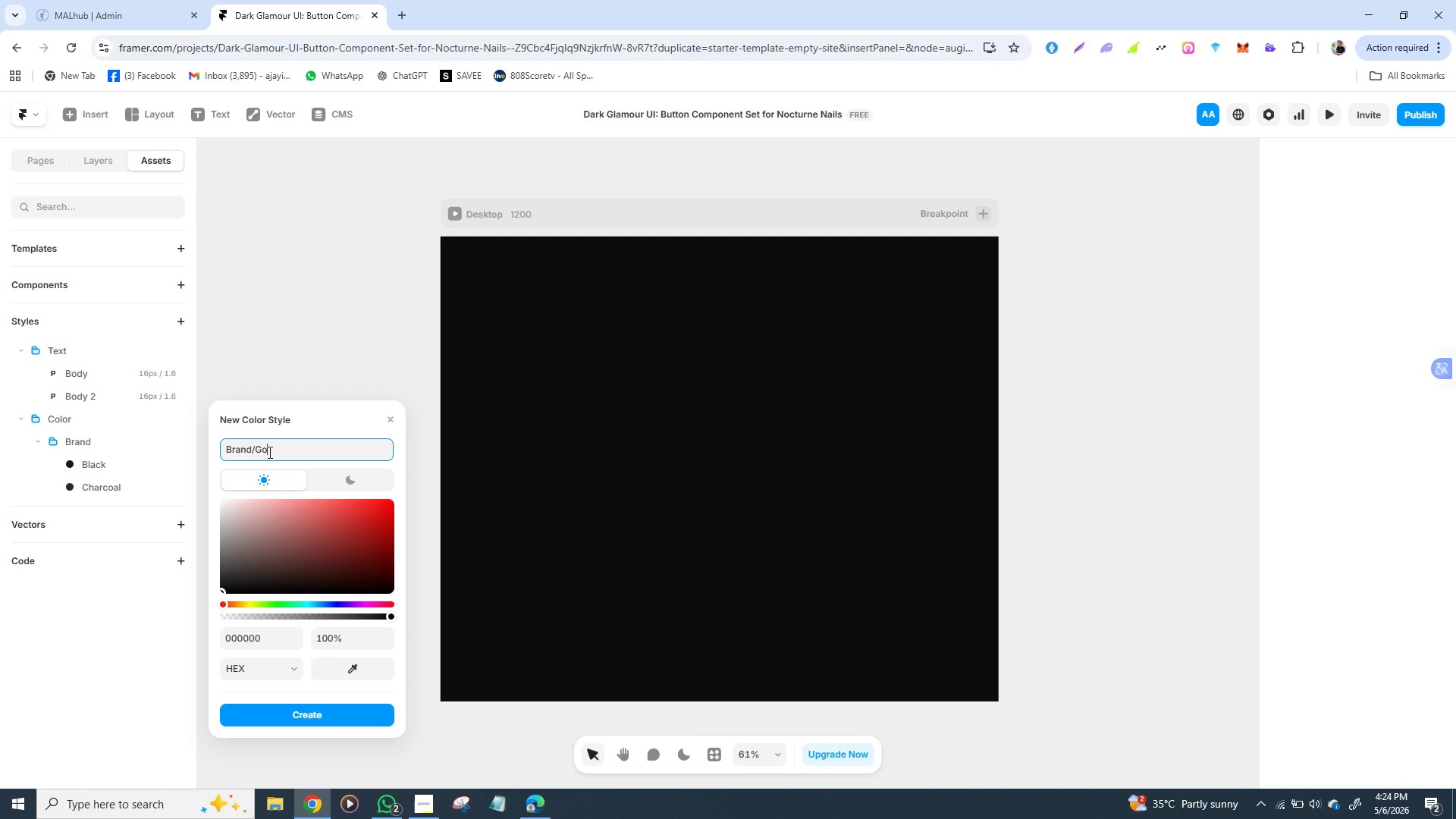 
left_click([253, 637])
 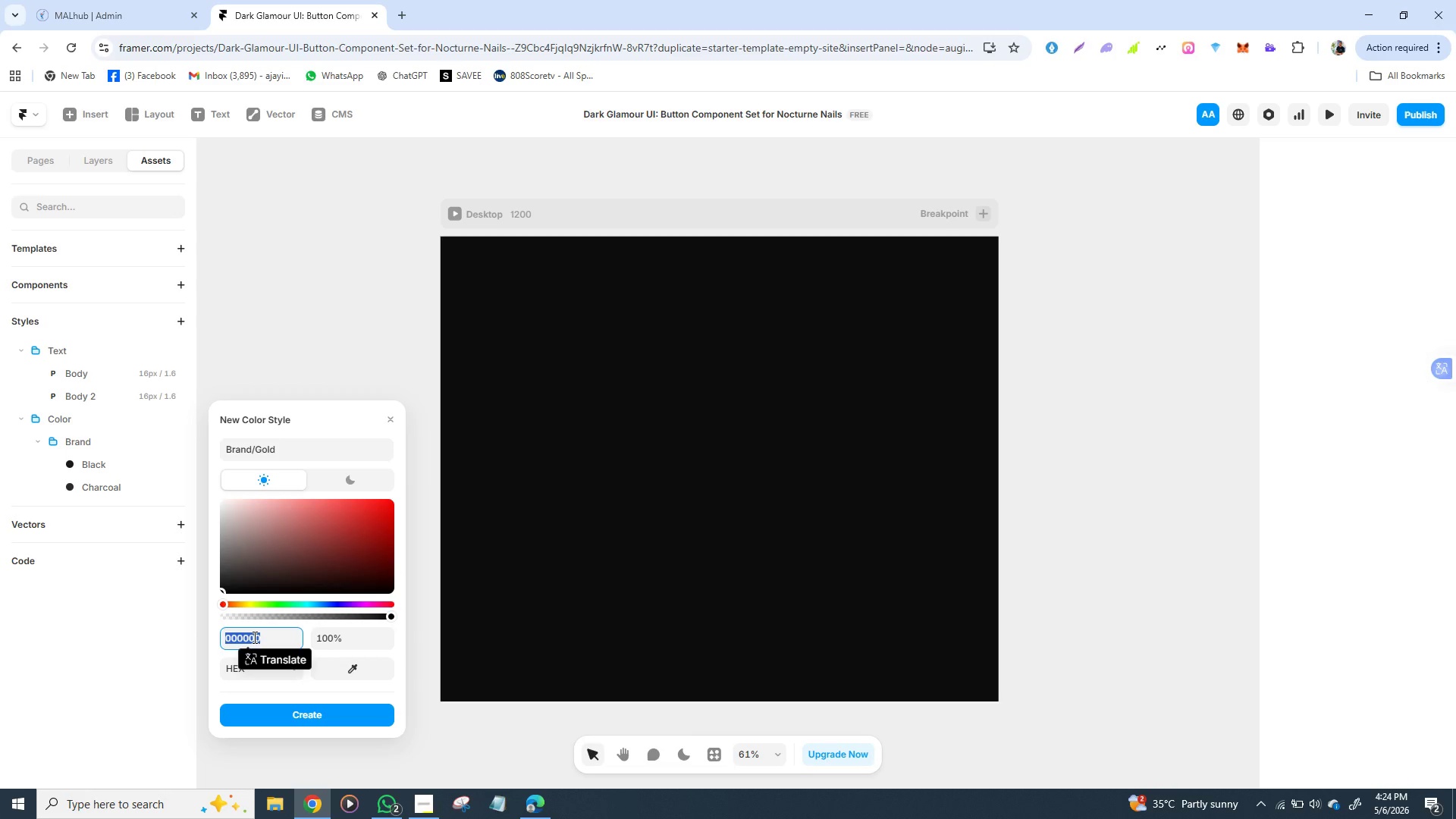 
type(da)
 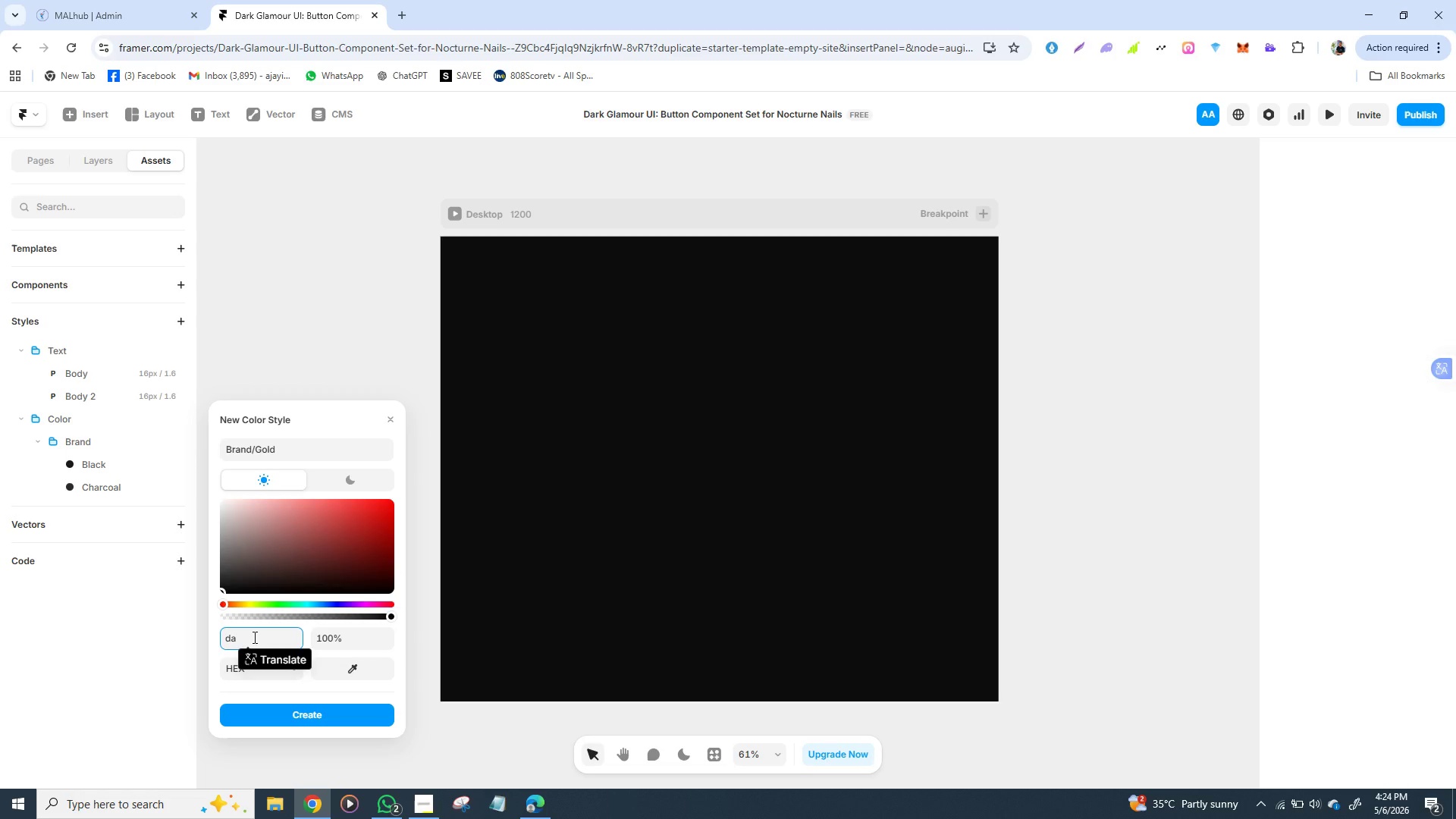 
key(Backspace)
 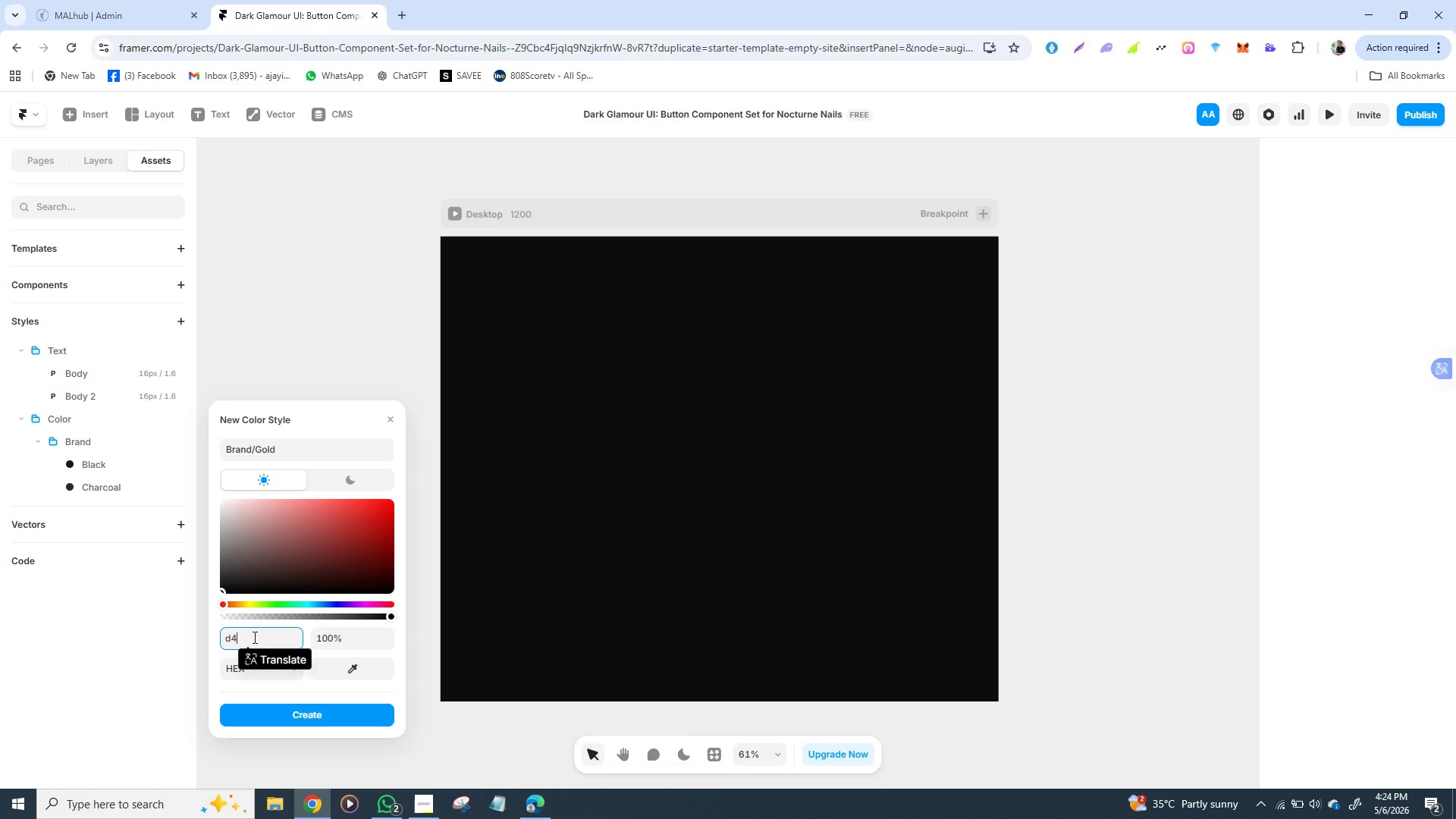 
key(4)
 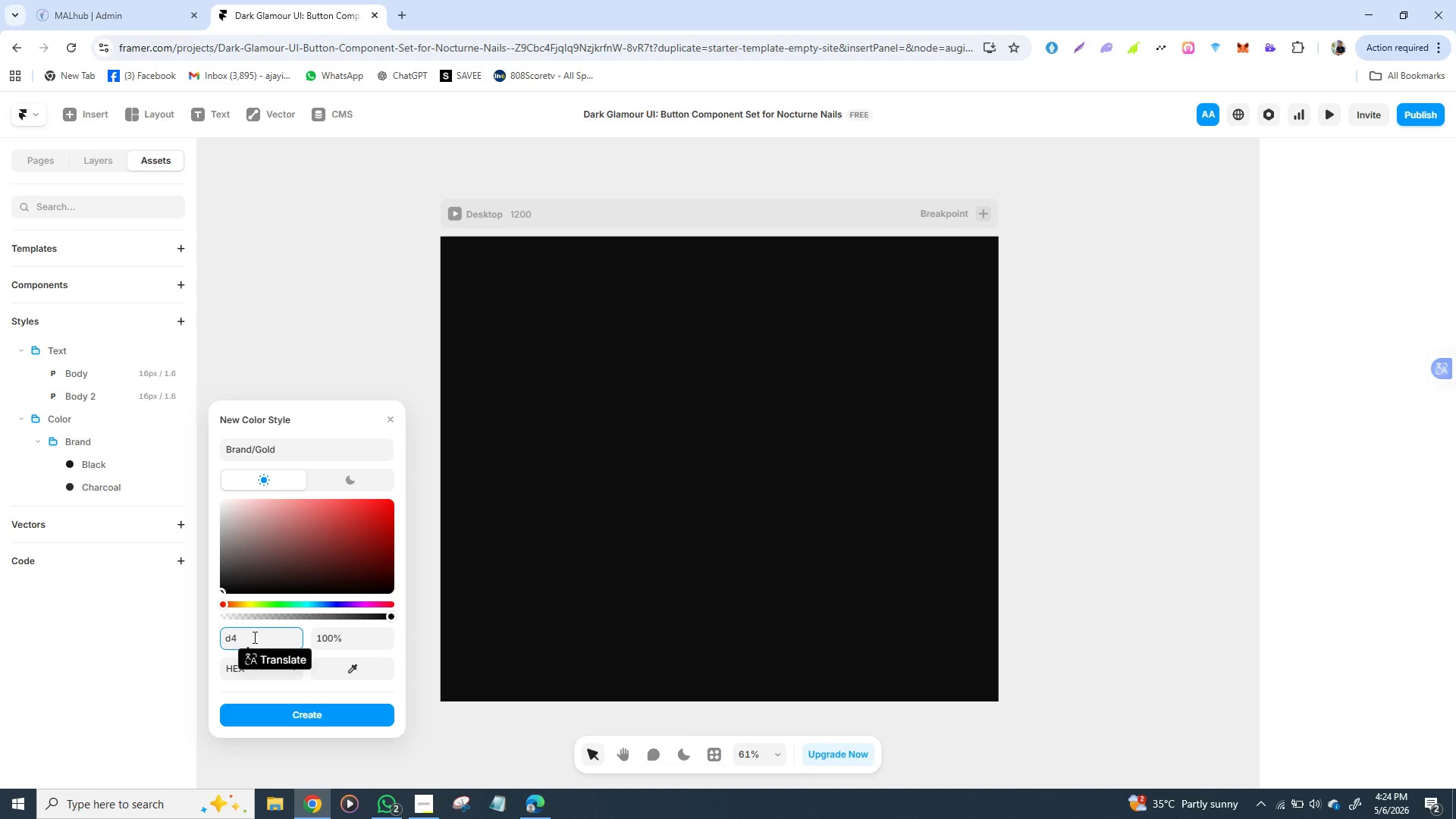 
type(af)
 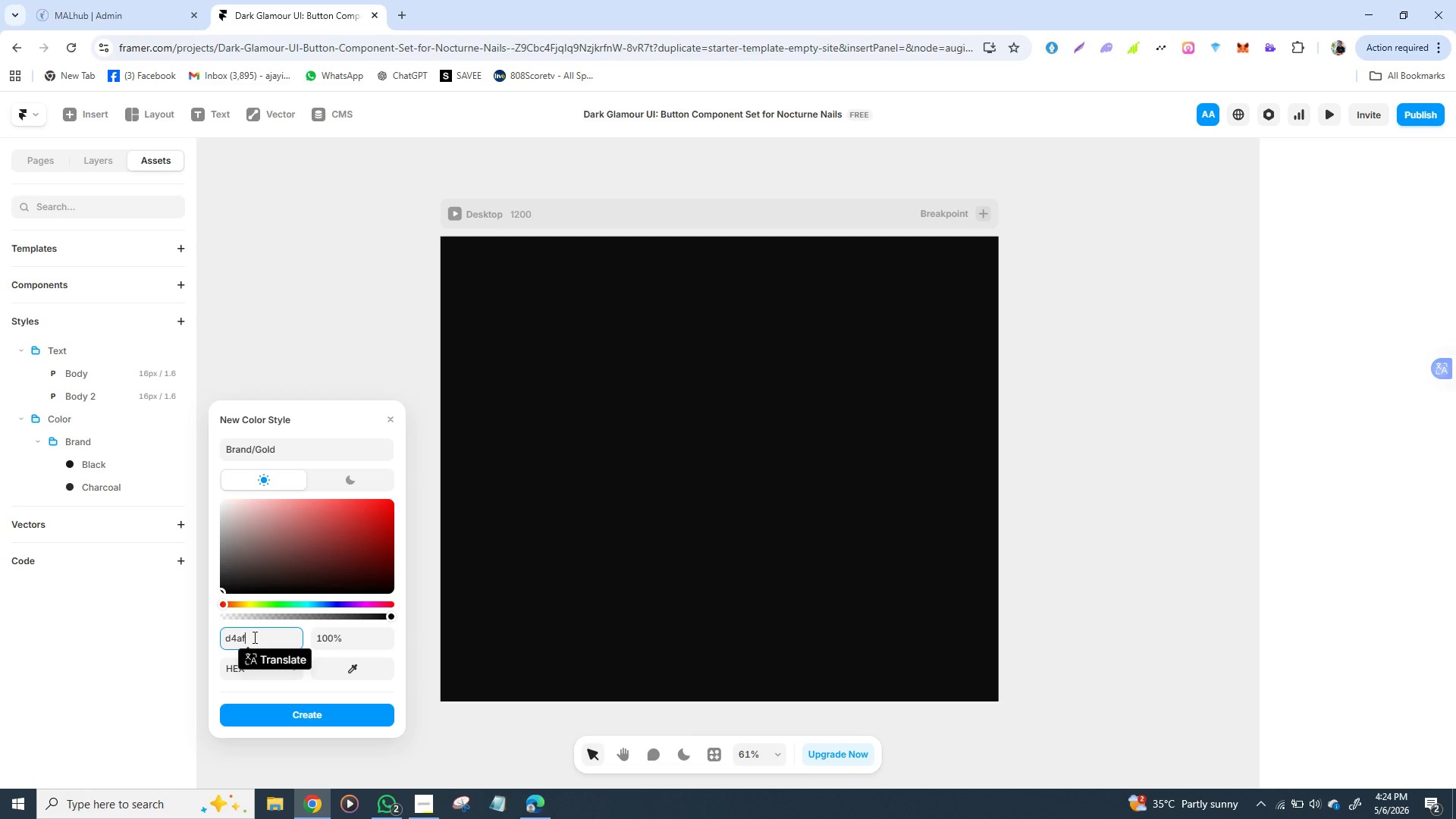 
type(37)
 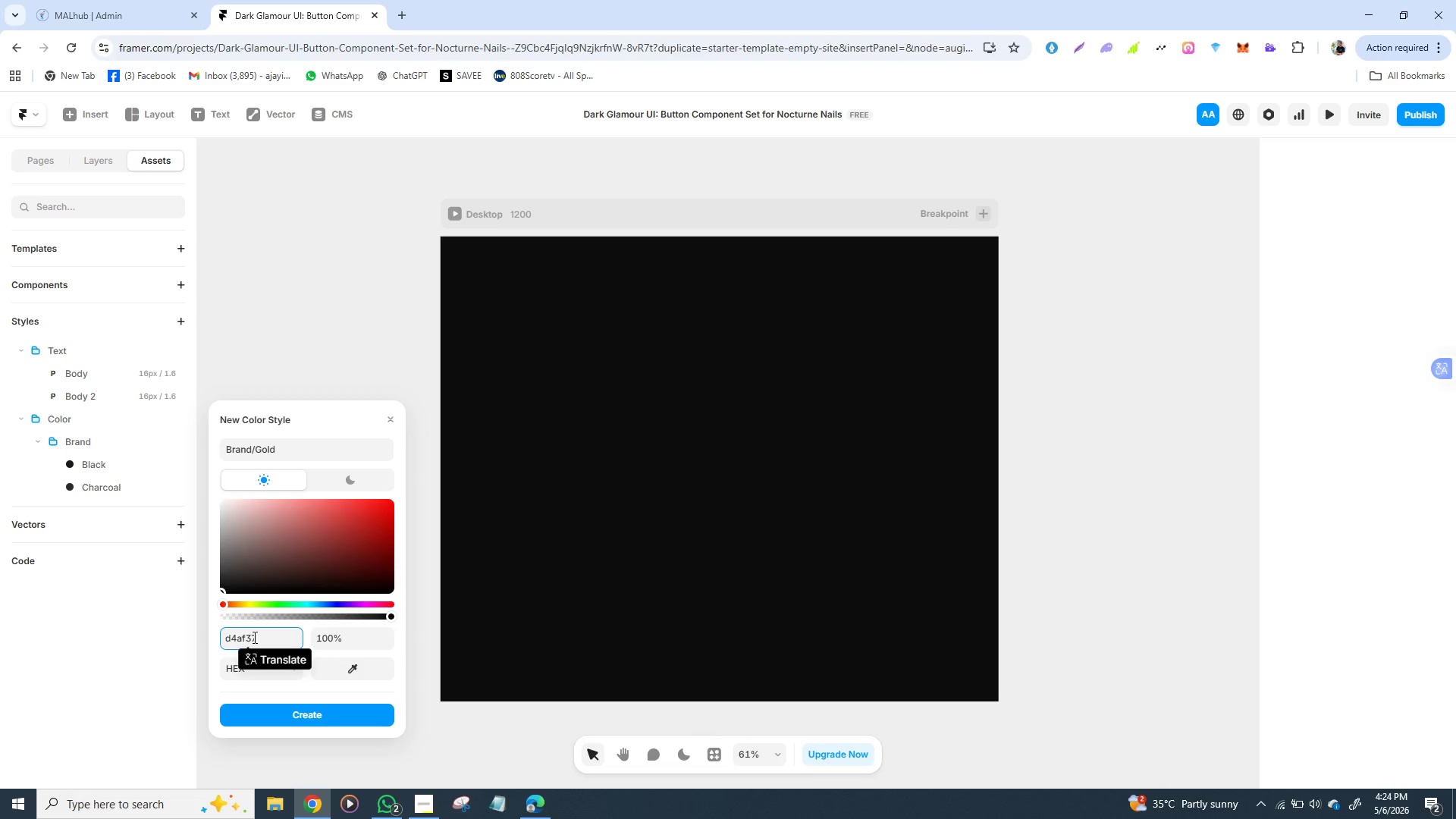 
wait(6.25)
 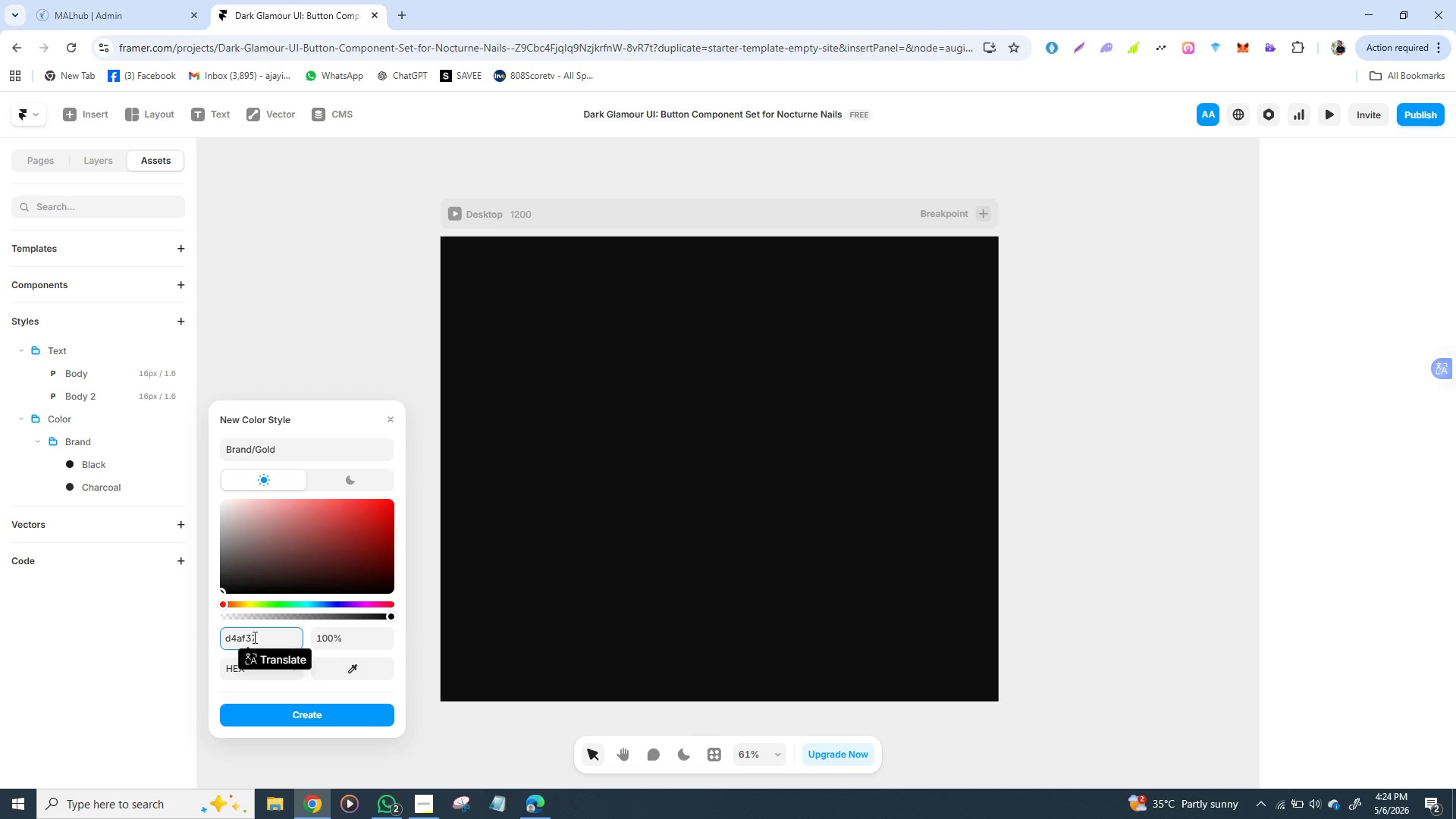 
left_click([314, 715])
 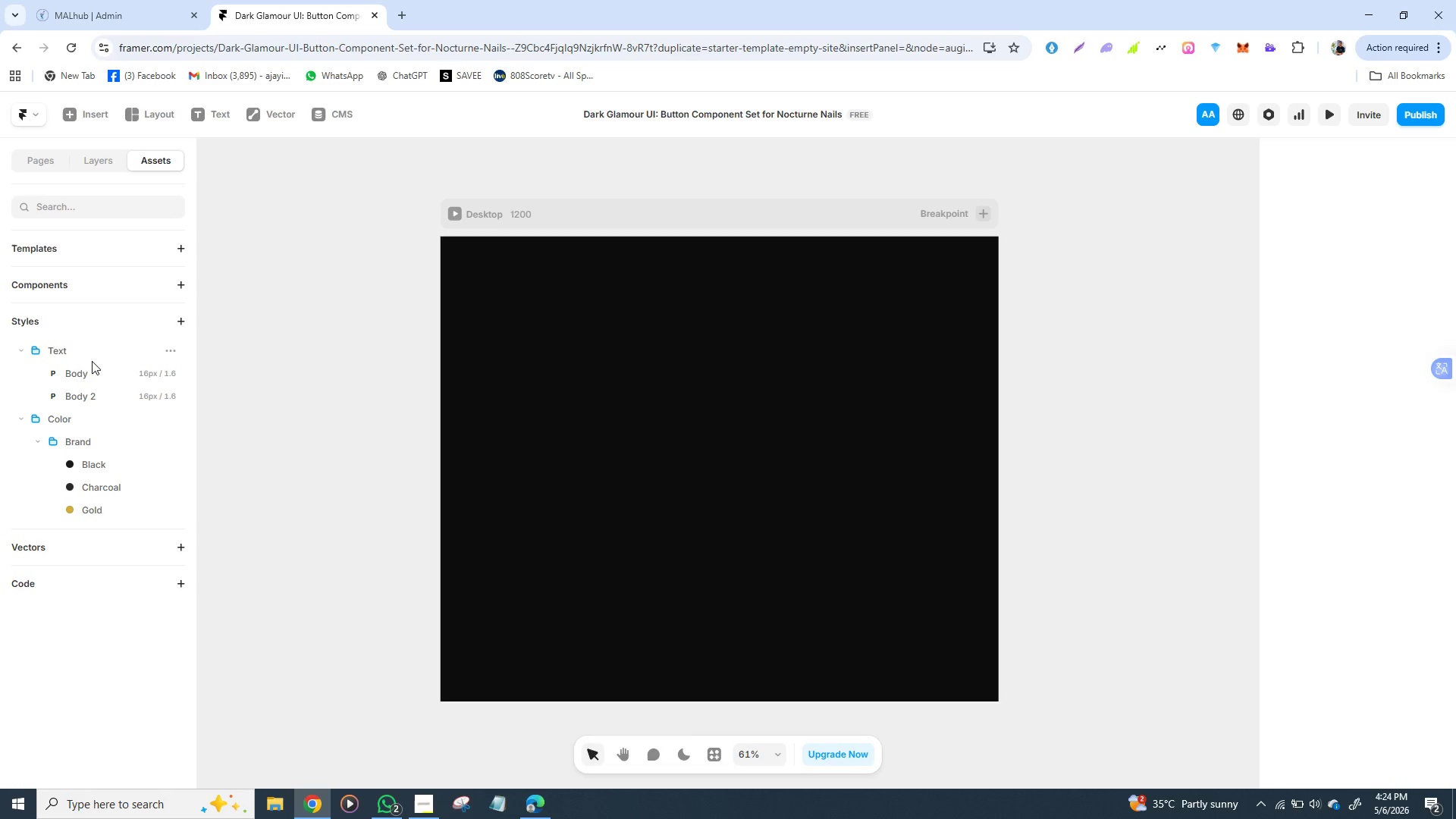 
wait(6.53)
 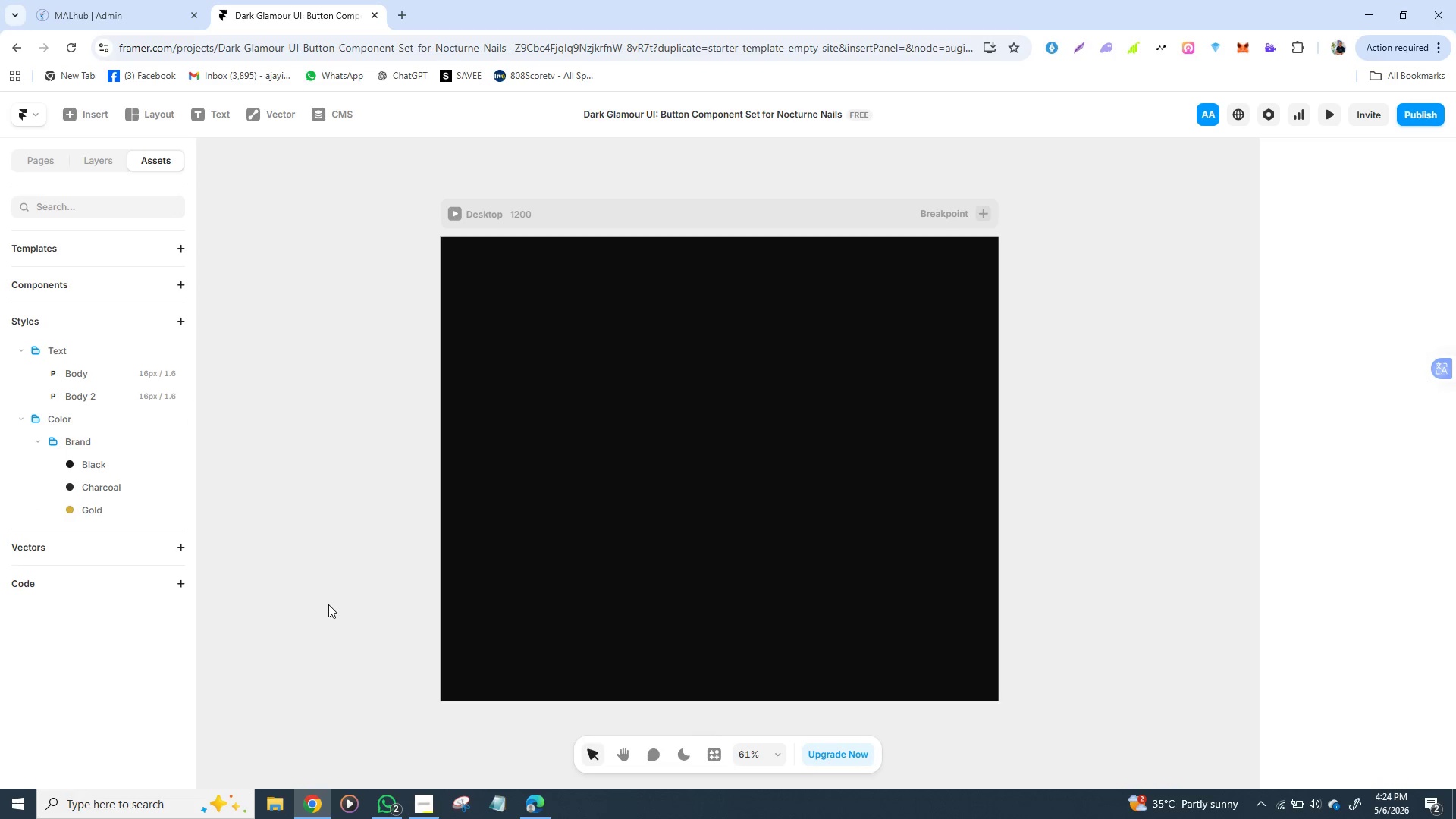 
left_click([71, 418])
 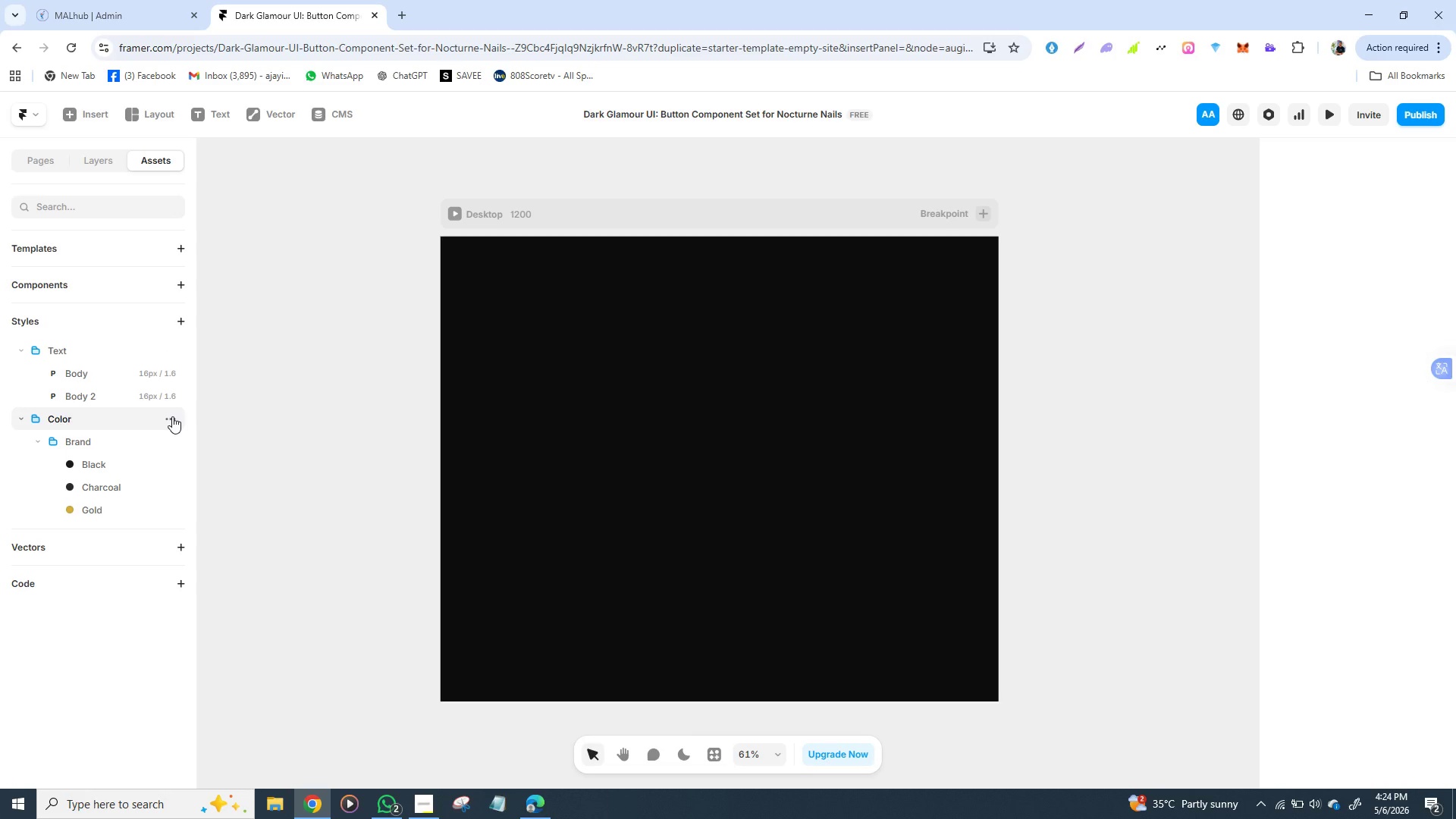 
left_click([172, 416])
 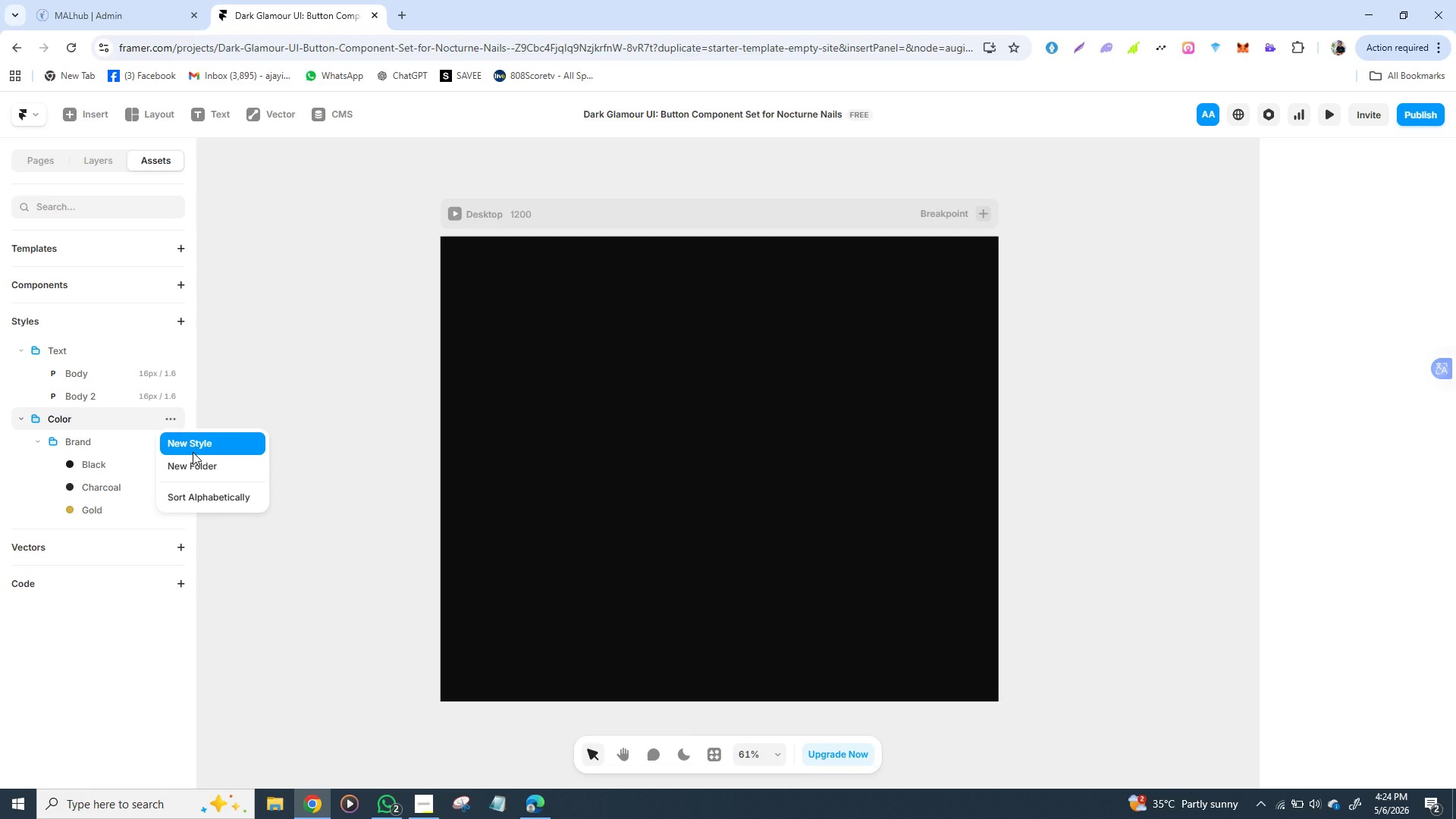 
left_click([193, 452])
 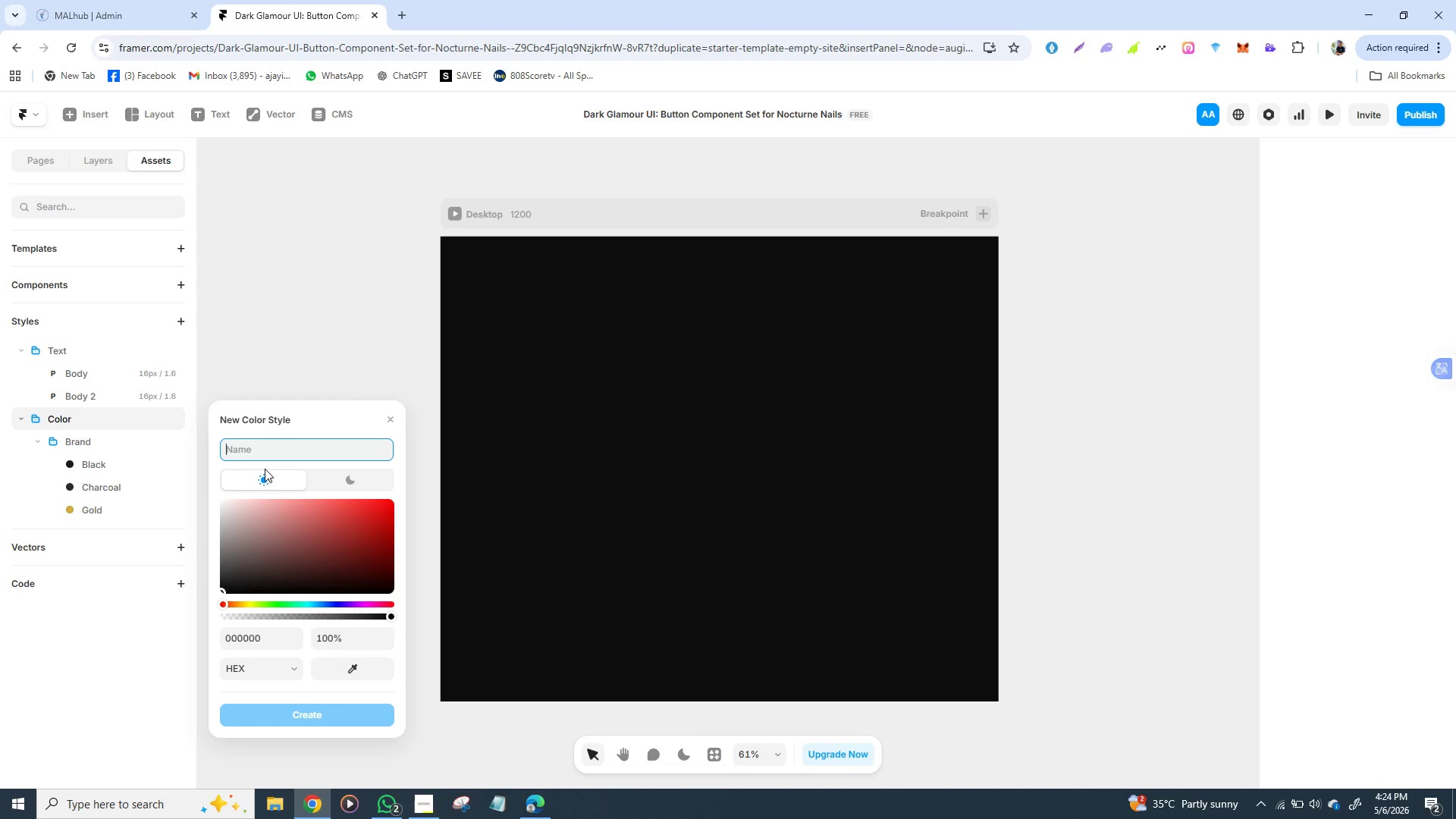 
type(Brand )
key(Backspace)
 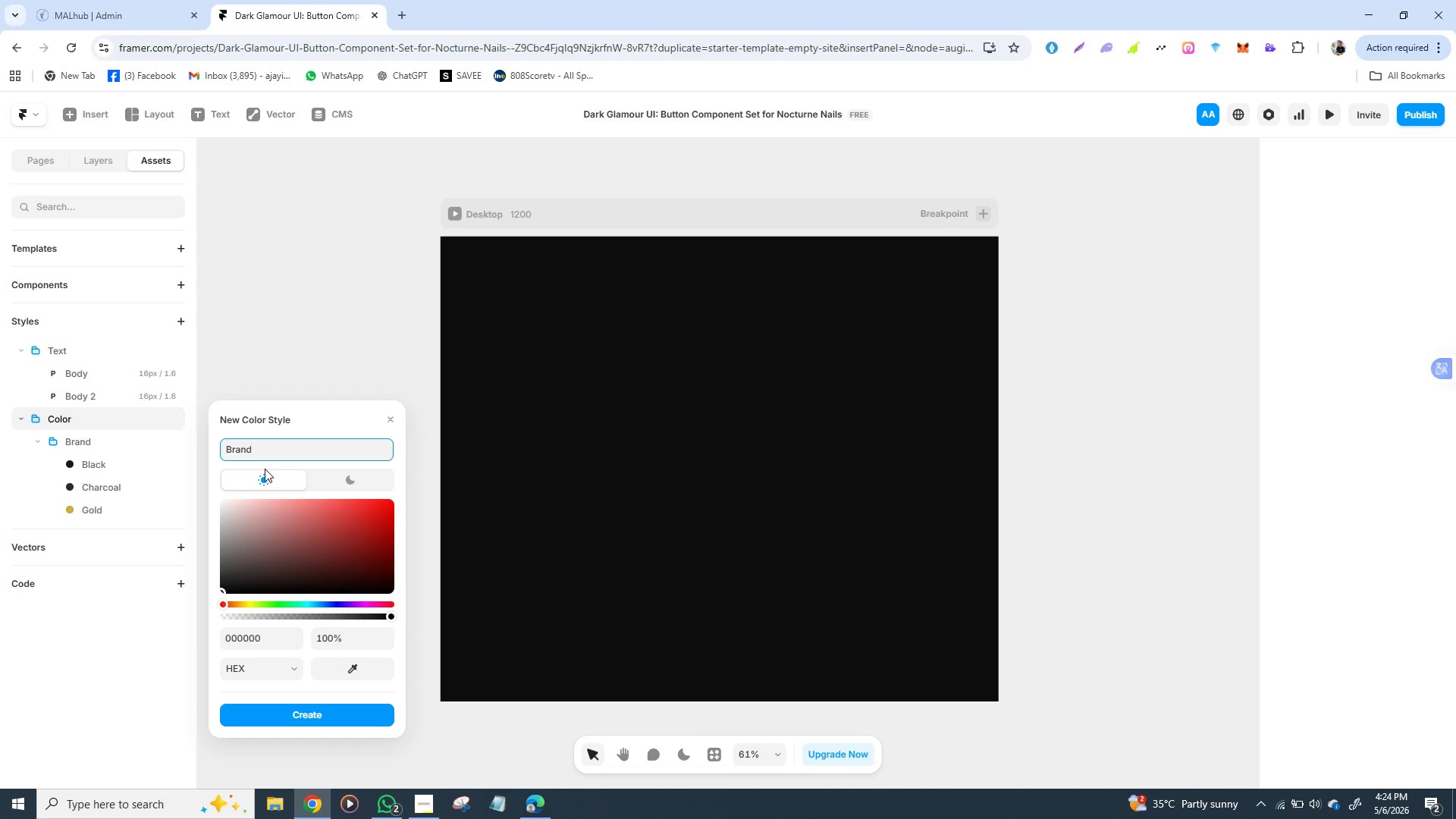 
type(/Transparent)
 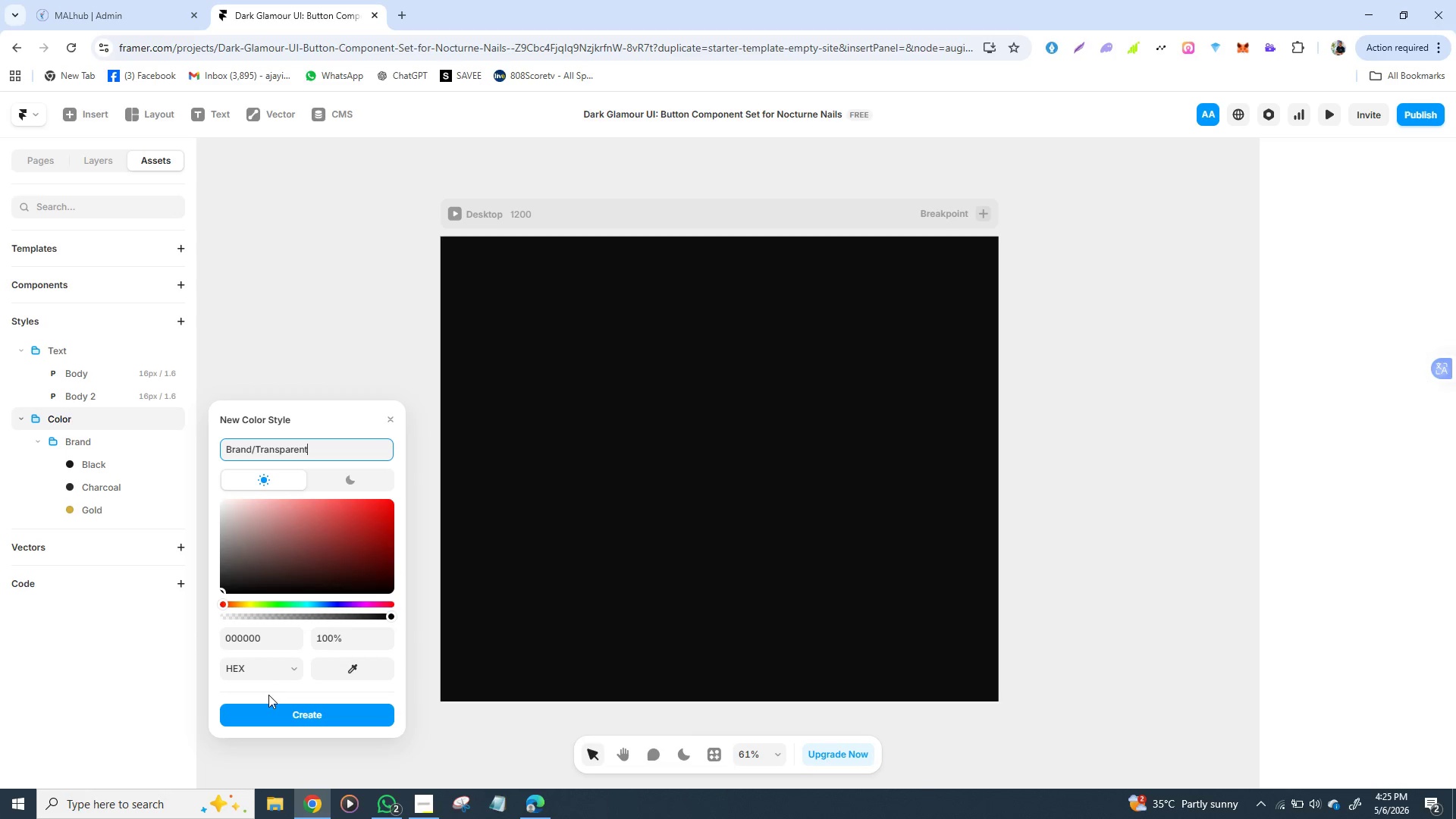 
left_click([248, 640])
 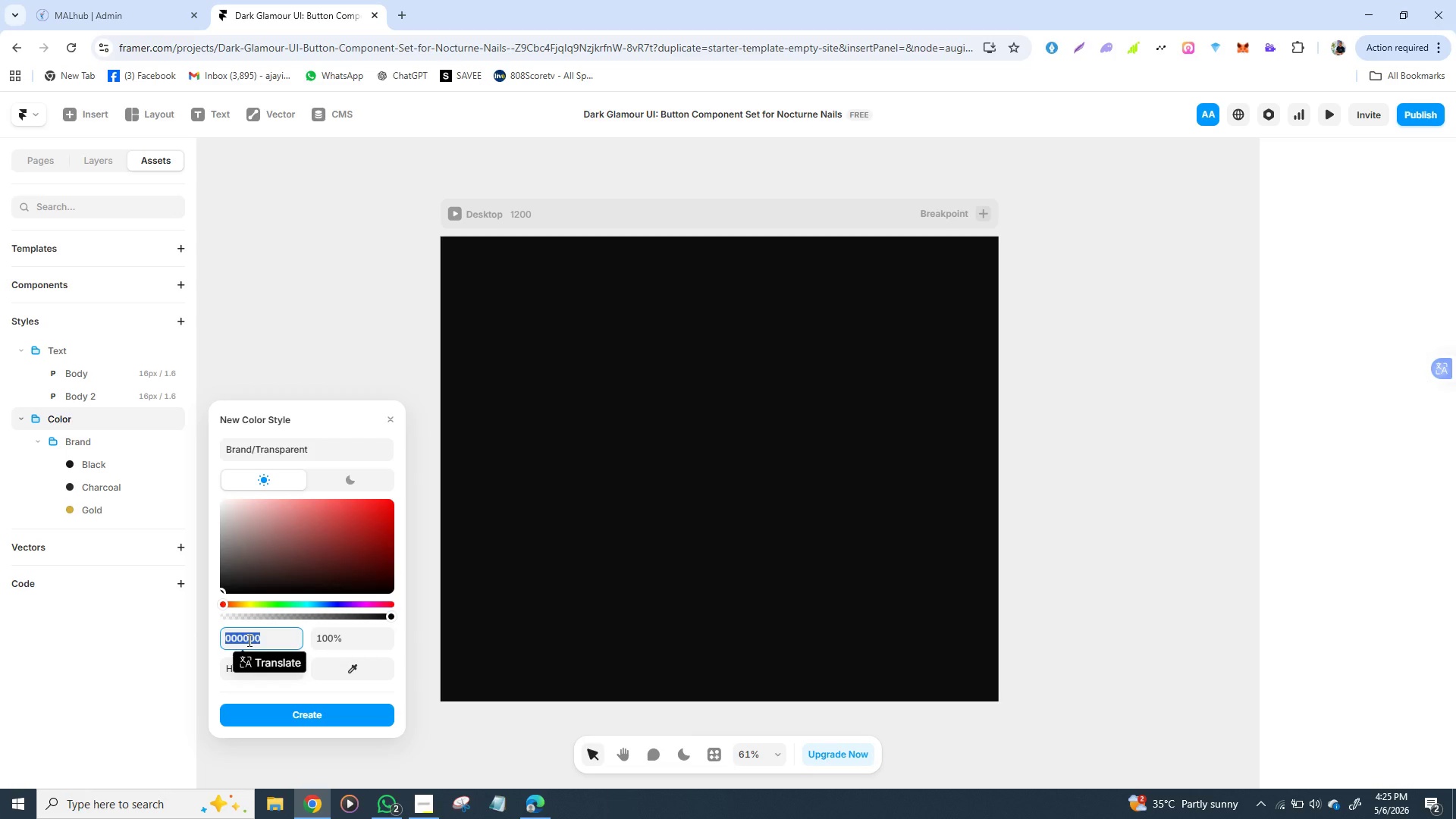 
wait(19.47)
 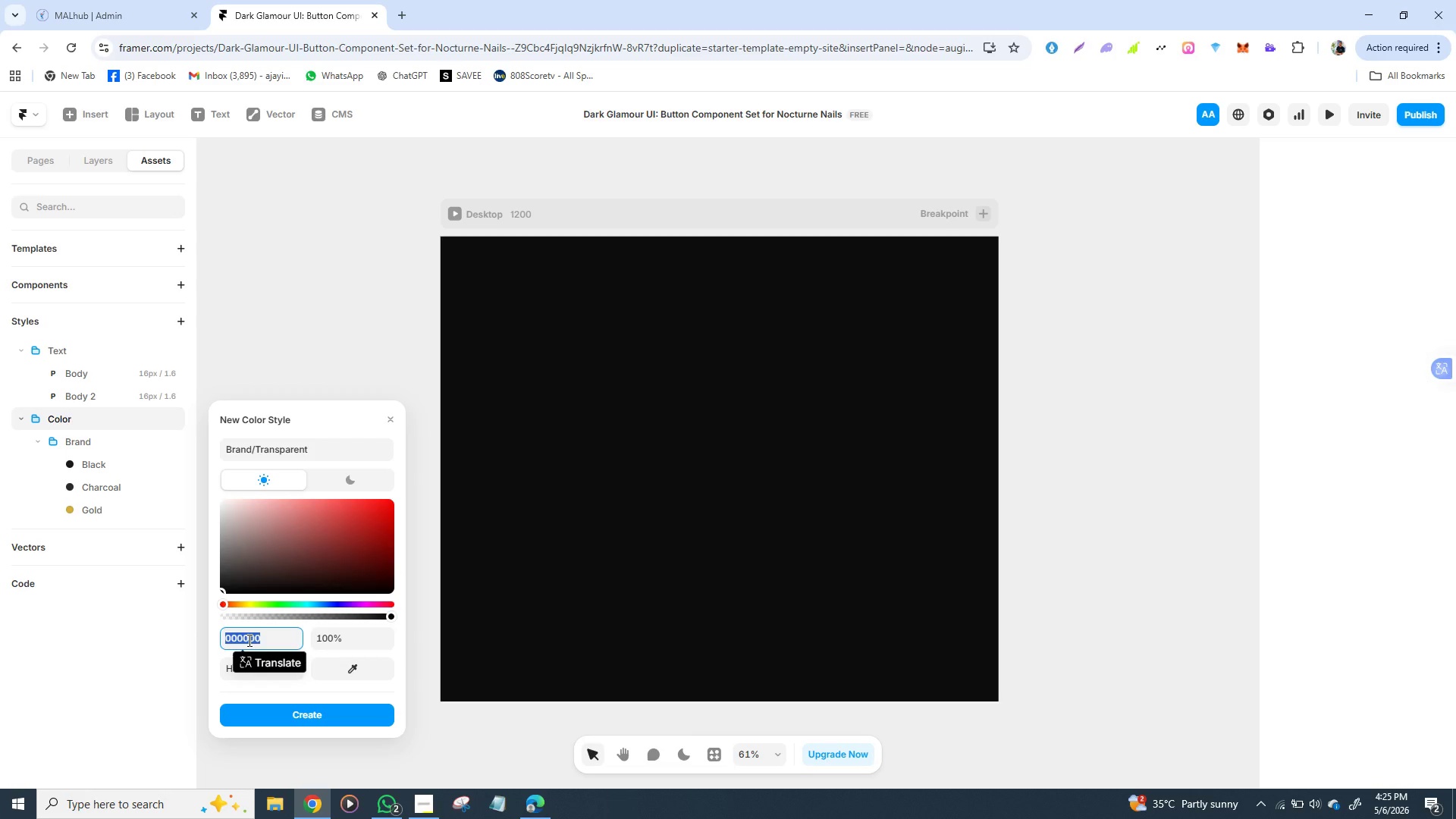 
type(000)
 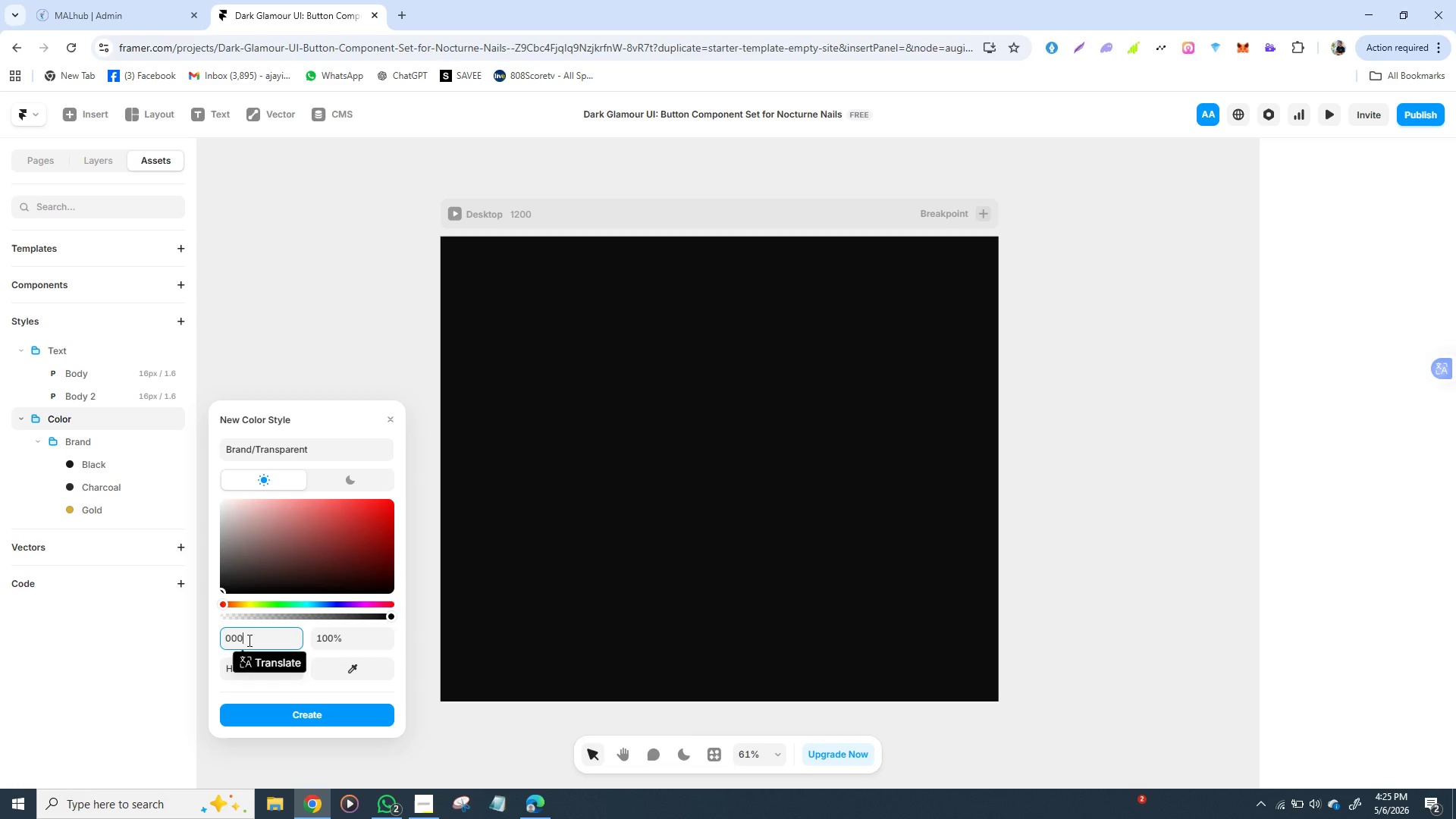 
wait(5.02)
 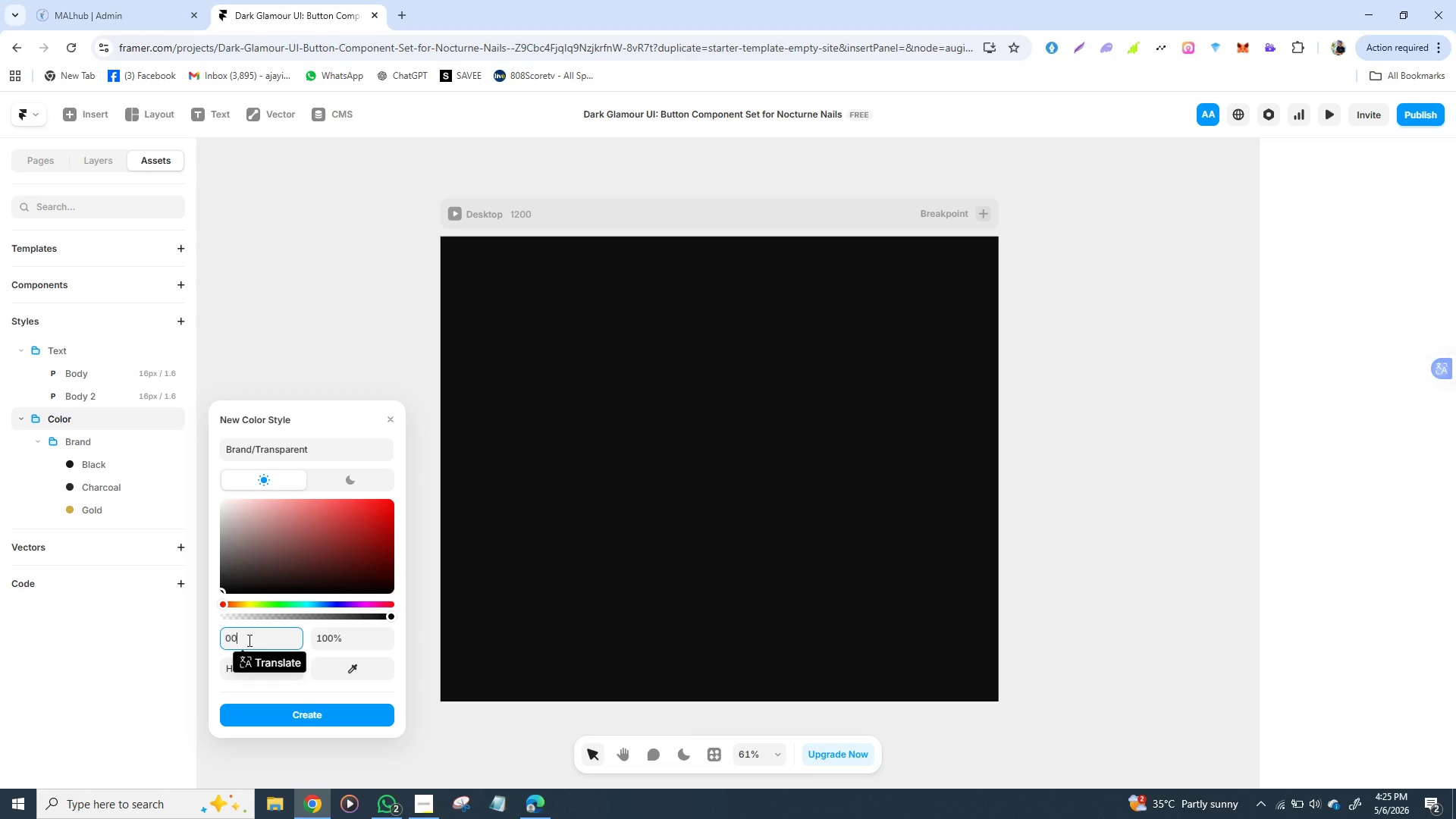 
type(00000)
 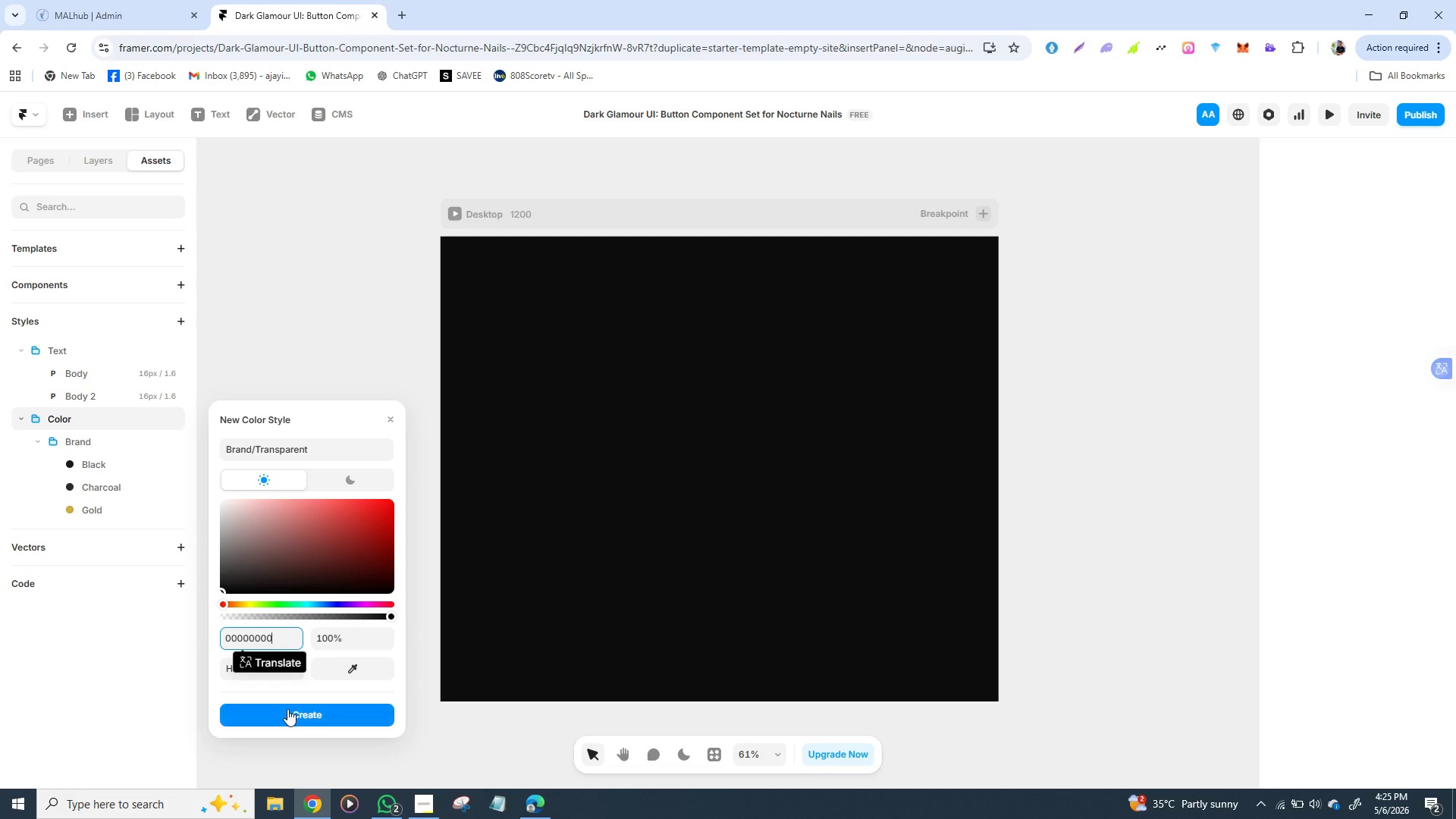 
left_click([287, 709])
 